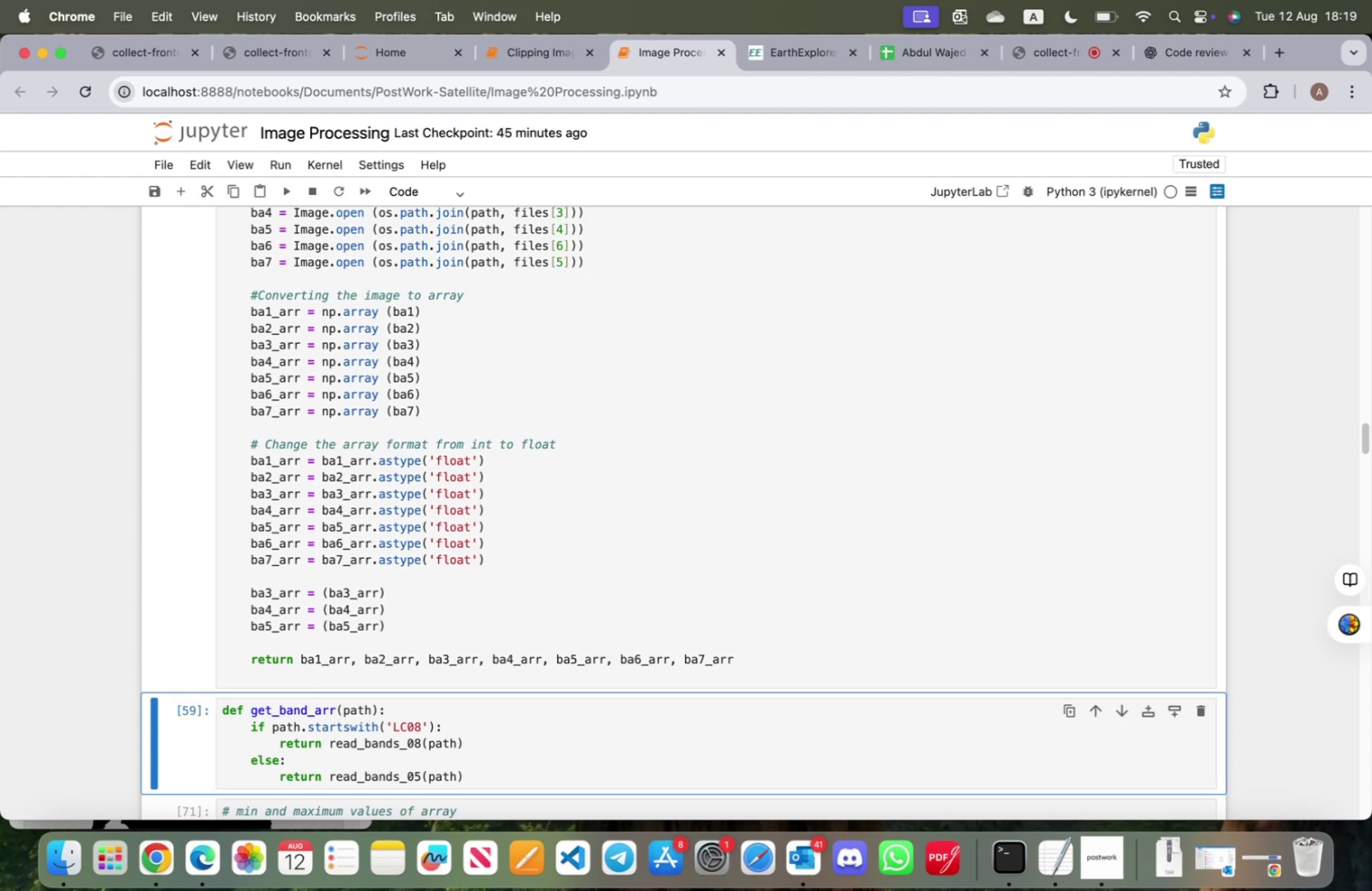 
key(Shift+Enter)
 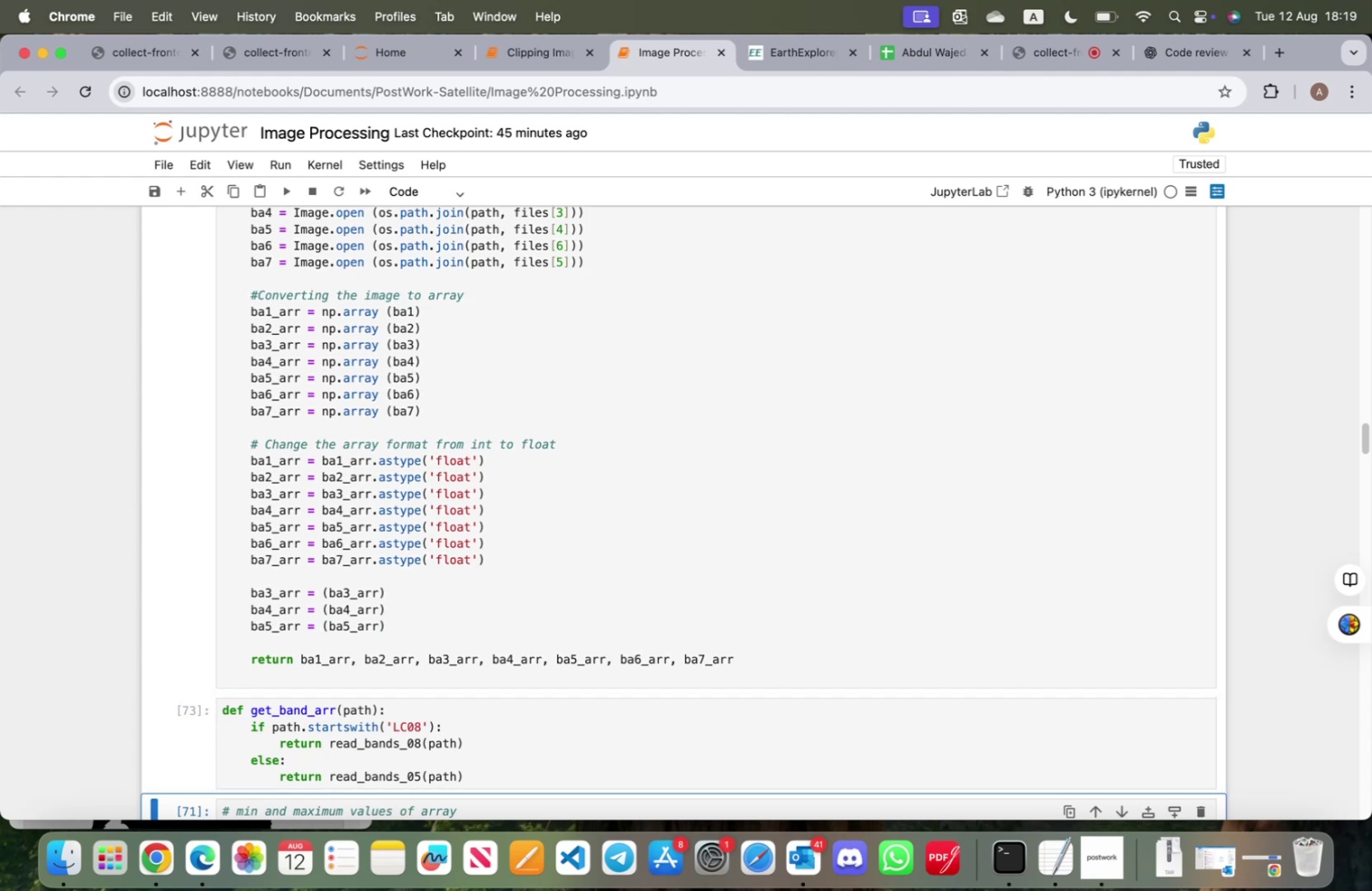 
key(Shift+ShiftRight)
 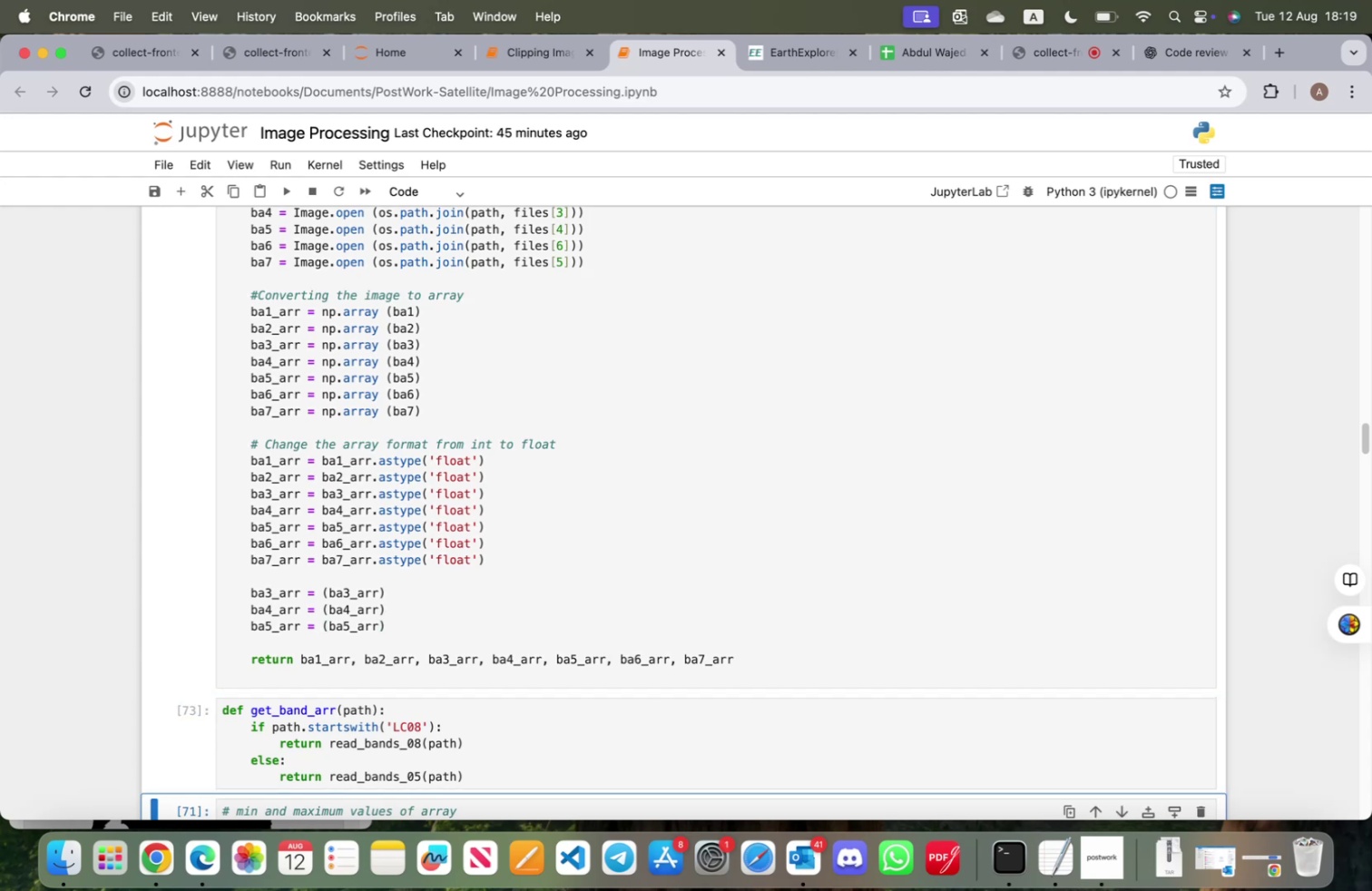 
key(Shift+Enter)
 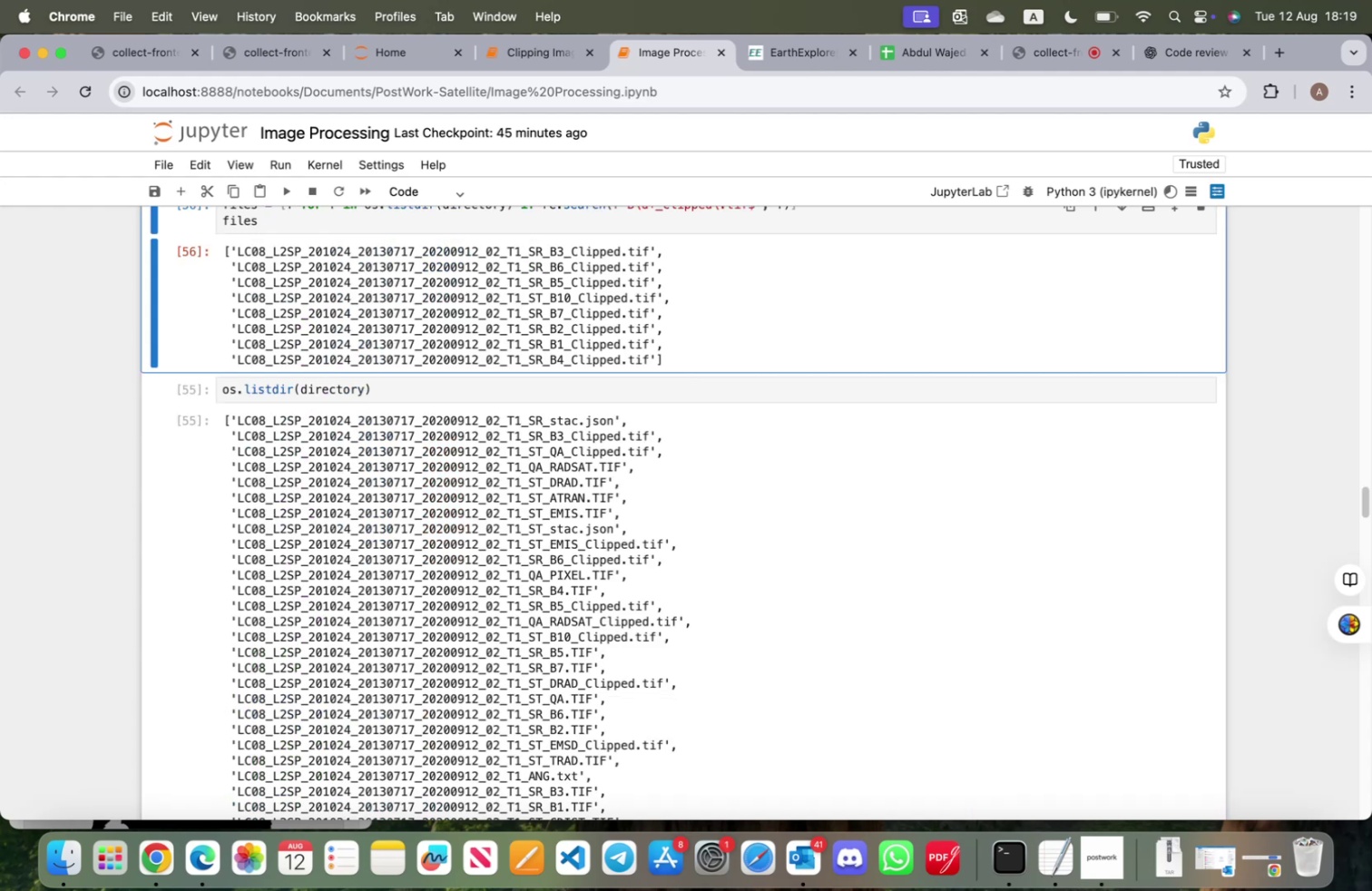 
key(Shift+ShiftRight)
 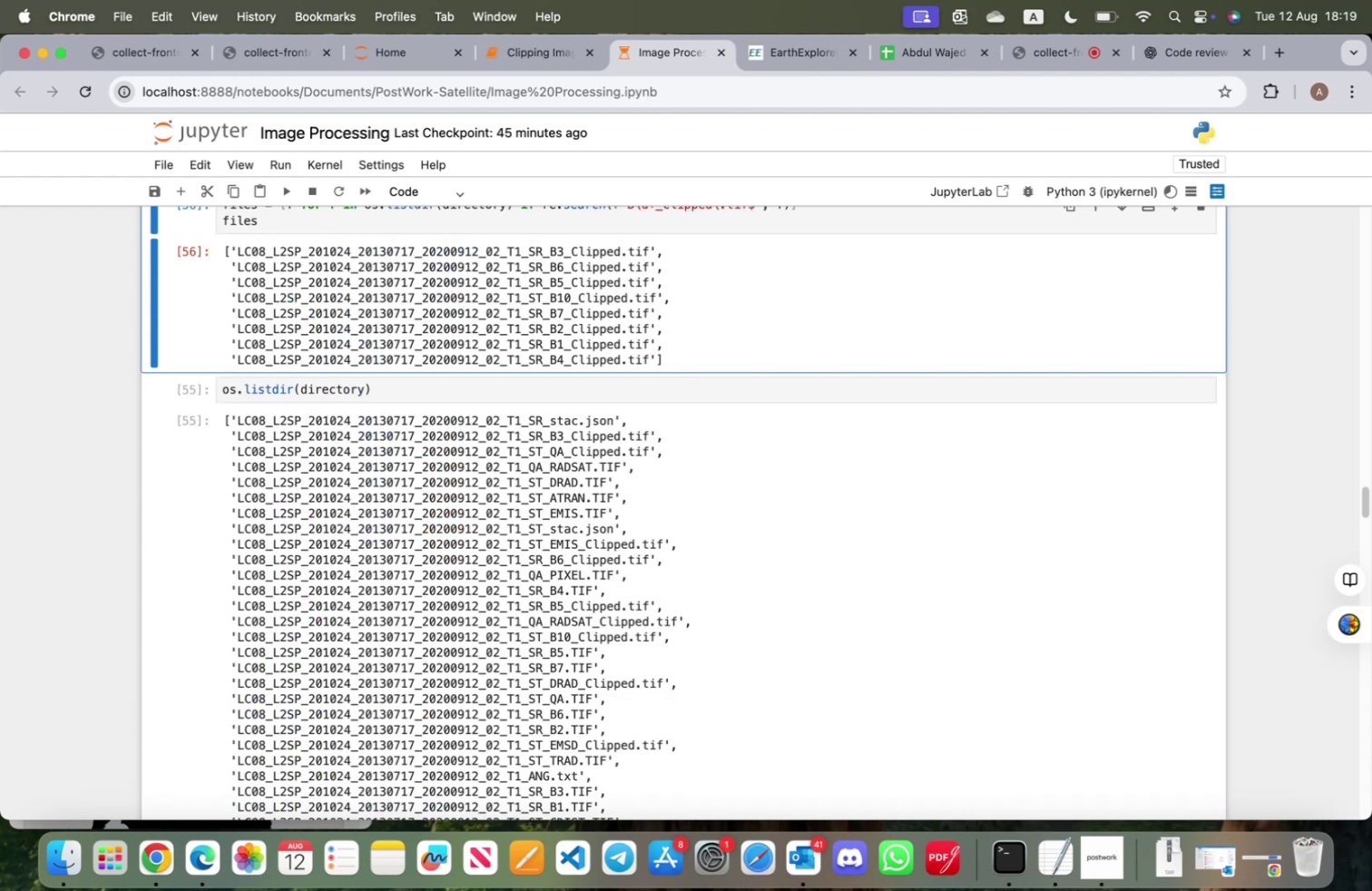 
key(Shift+Enter)
 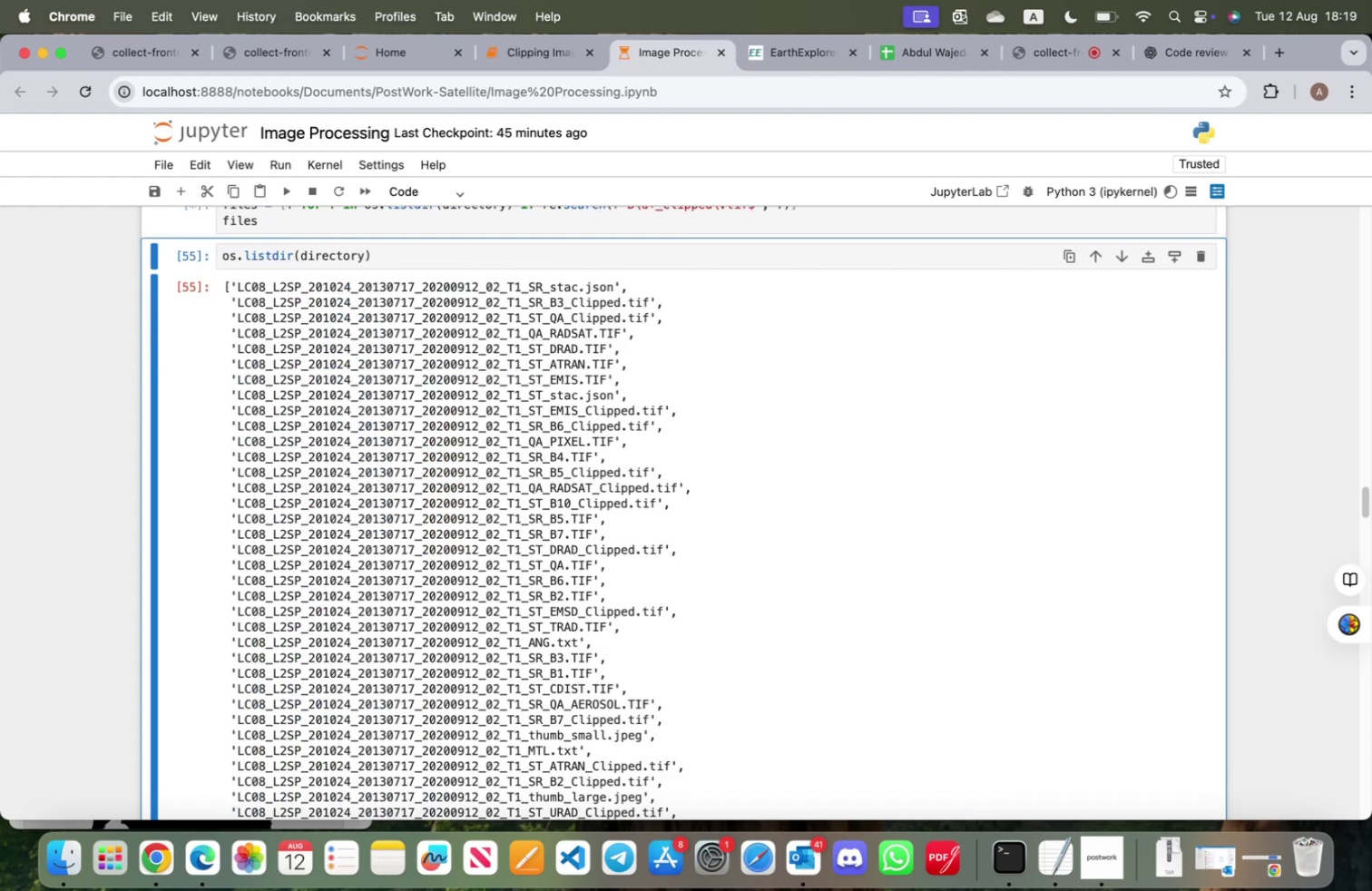 
key(Shift+ShiftRight)
 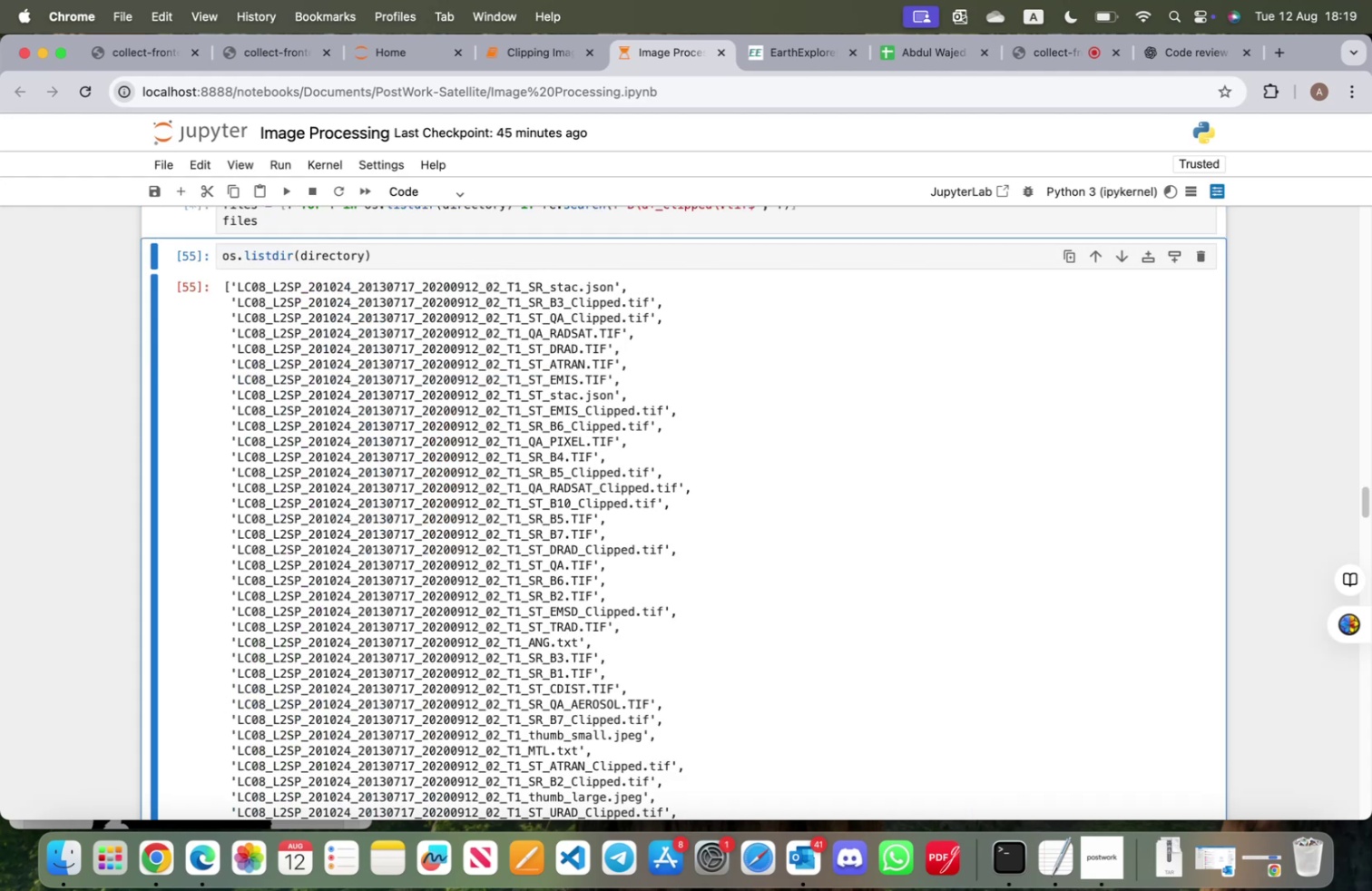 
key(Shift+Enter)
 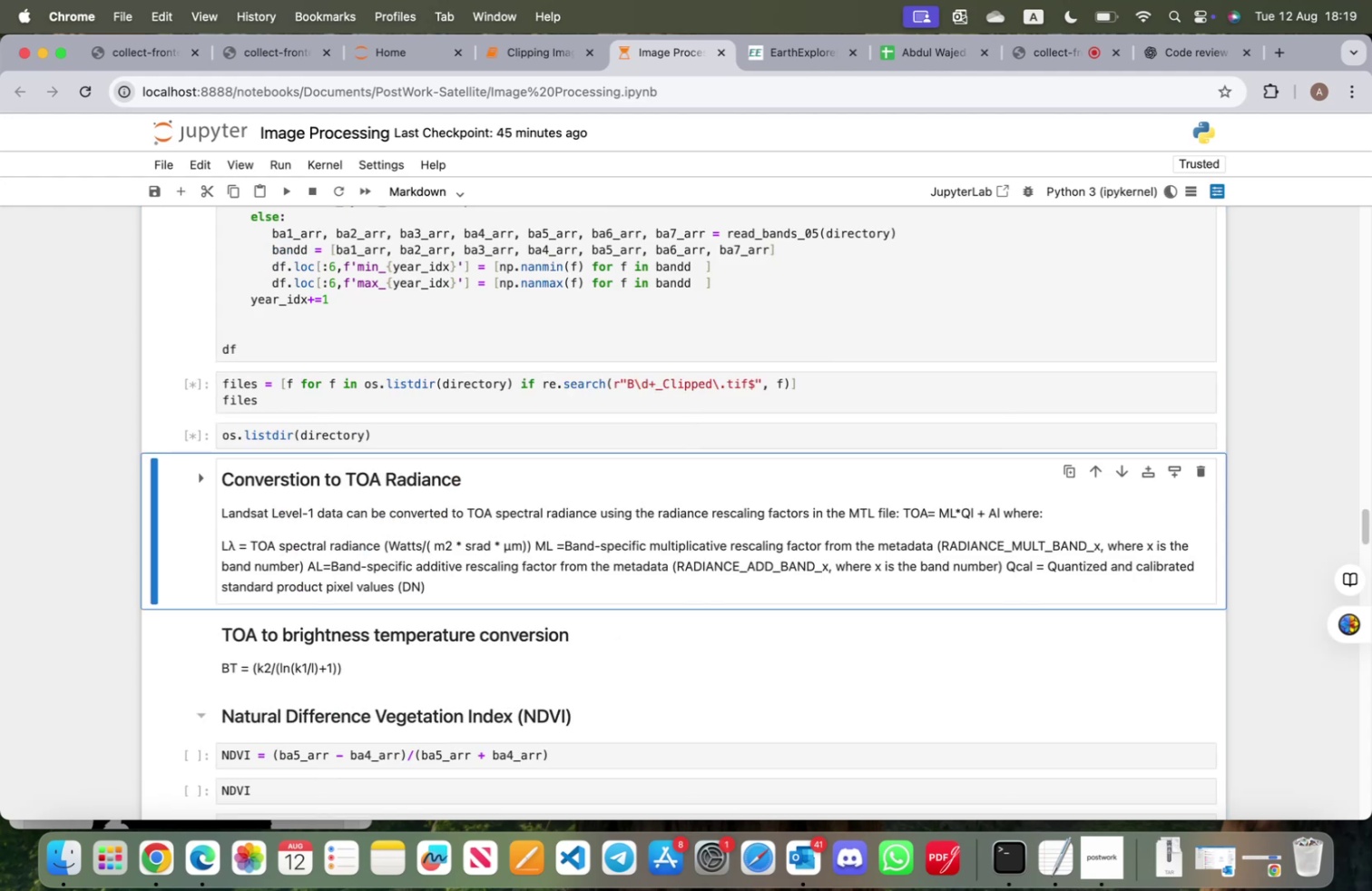 
key(Shift+ShiftRight)
 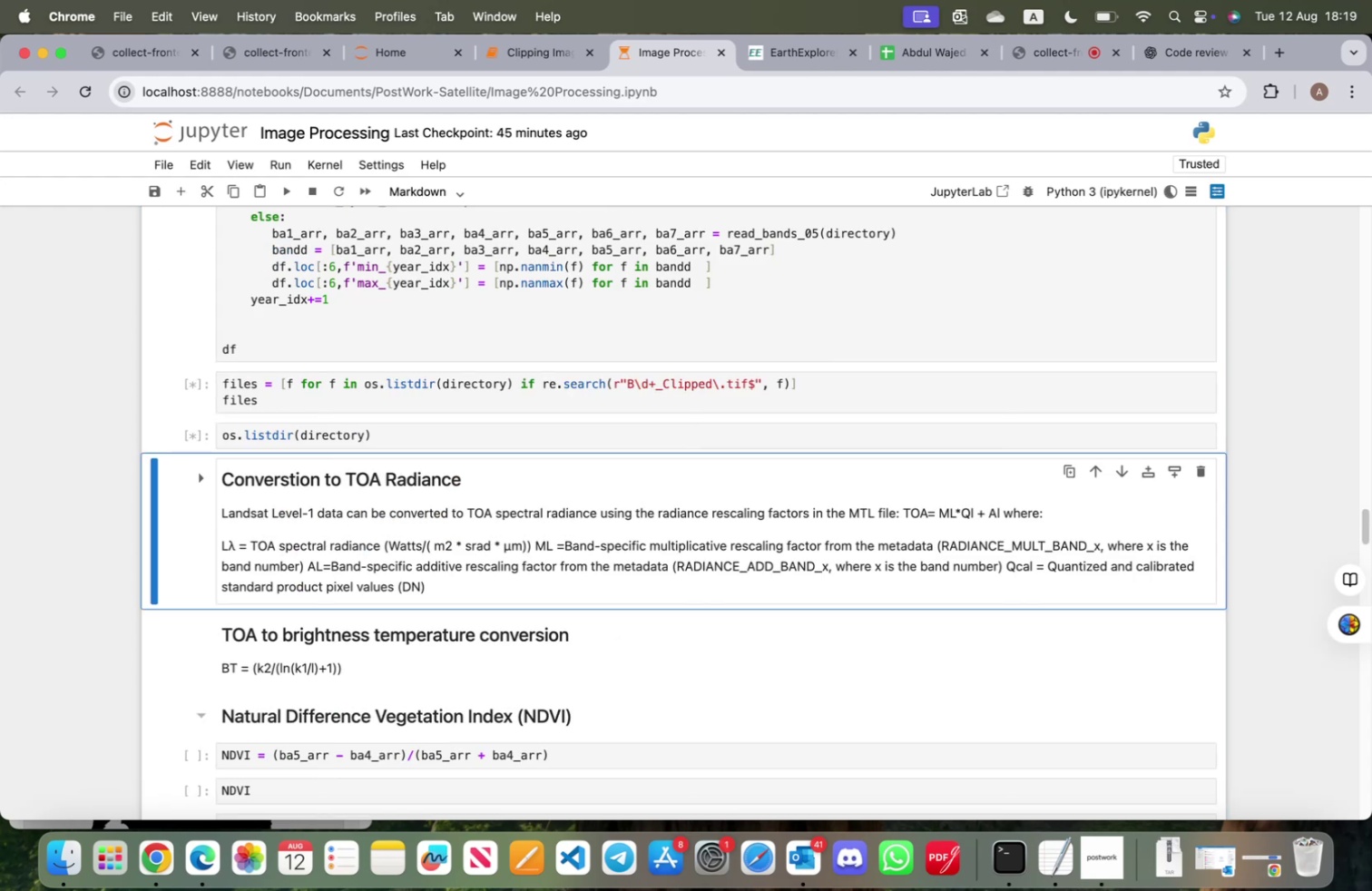 
key(Shift+Enter)
 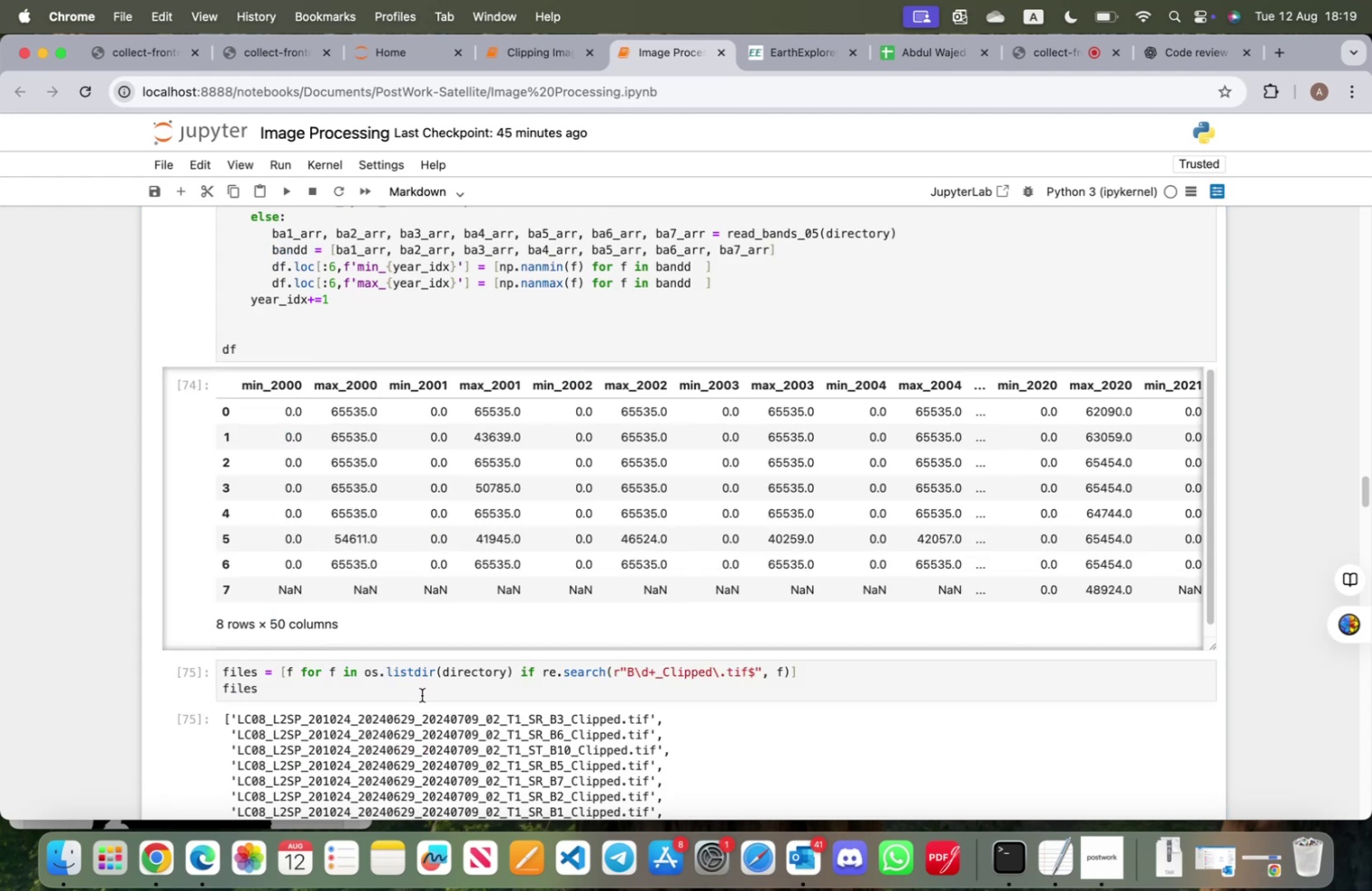 
wait(11.06)
 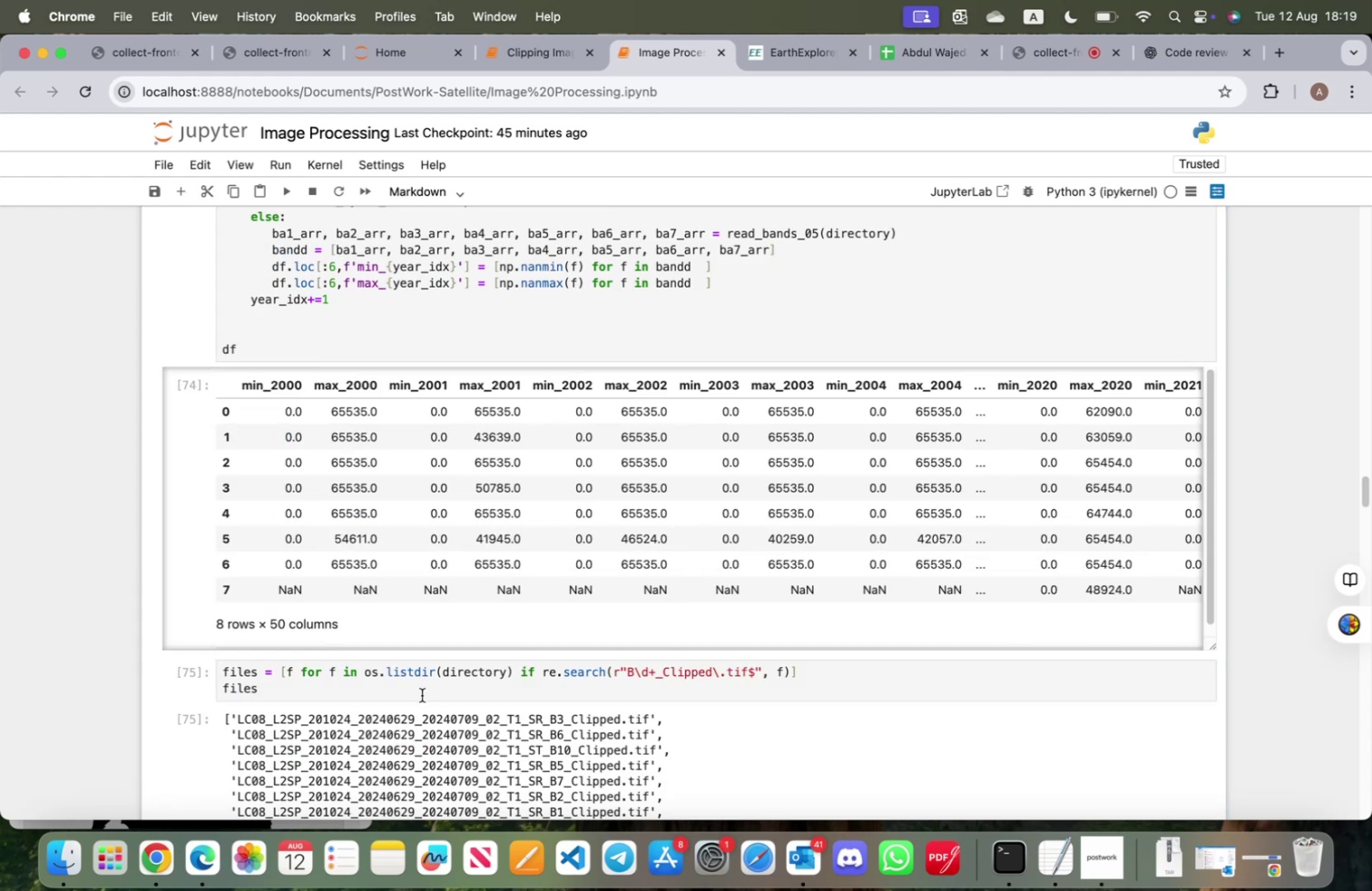 
scroll: coordinate [313, 596], scroll_direction: down, amount: 9.0
 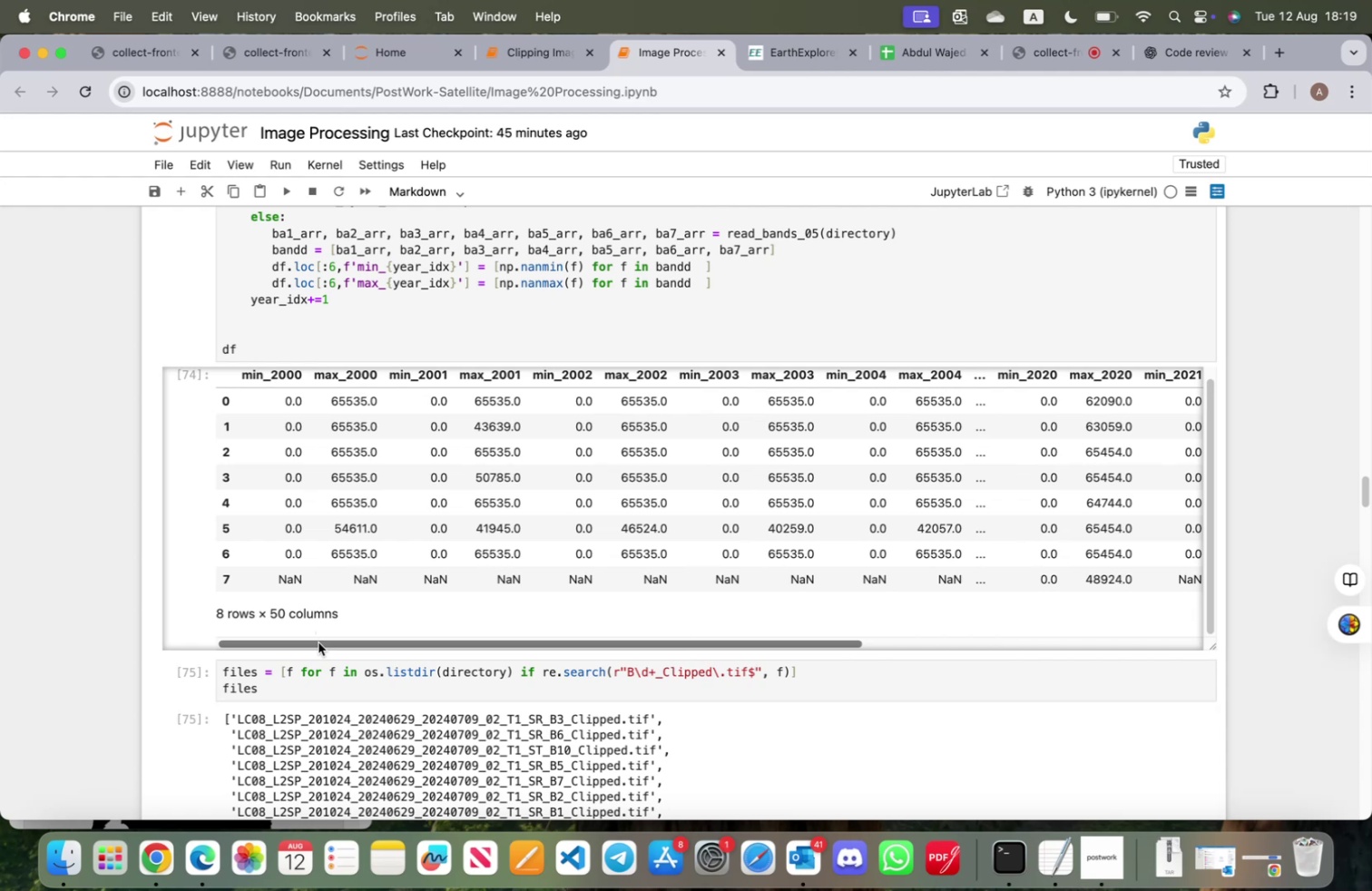 
wait(11.14)
 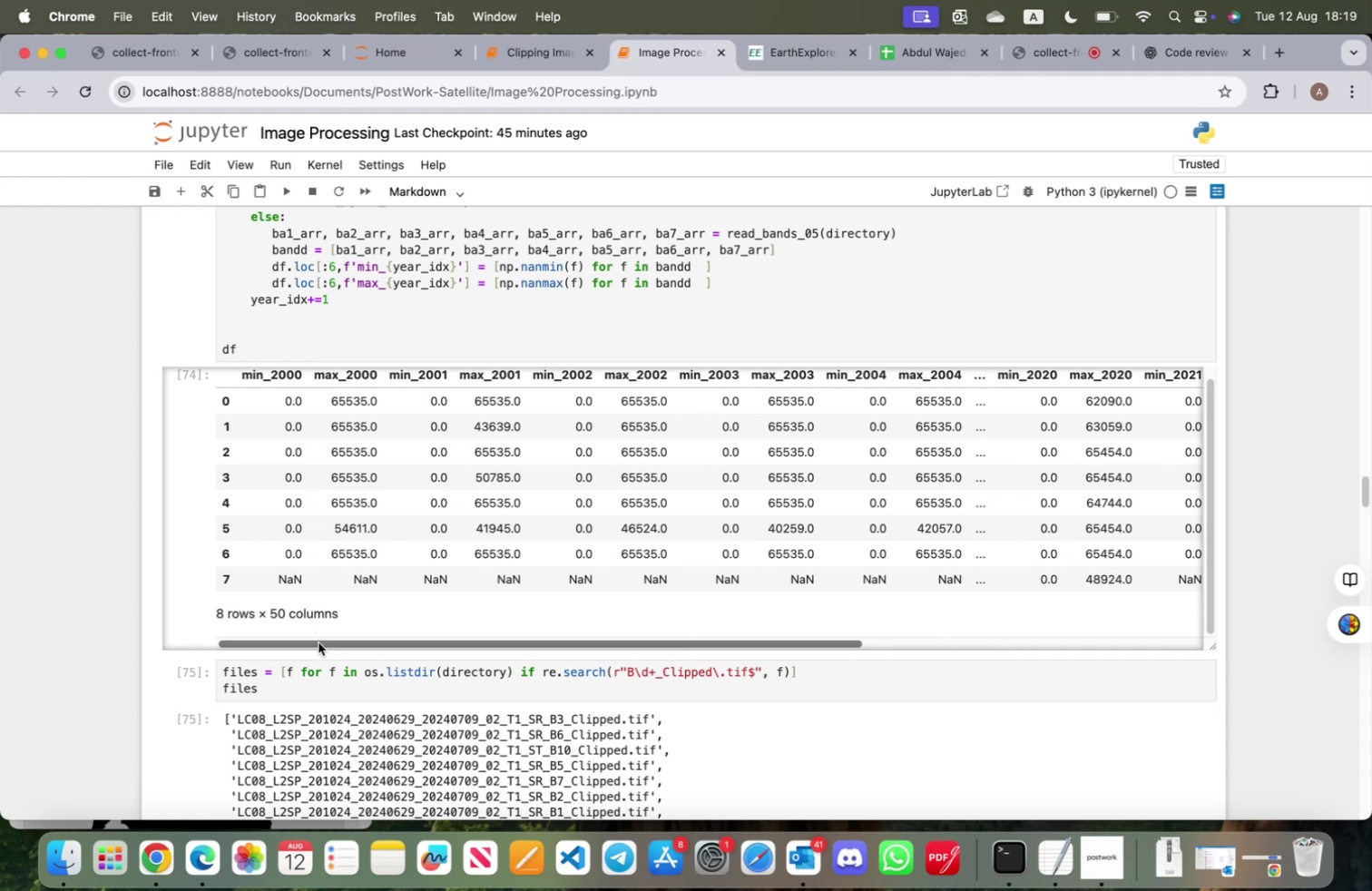 
left_click_drag(start_coordinate=[317, 638], to_coordinate=[260, 586])
 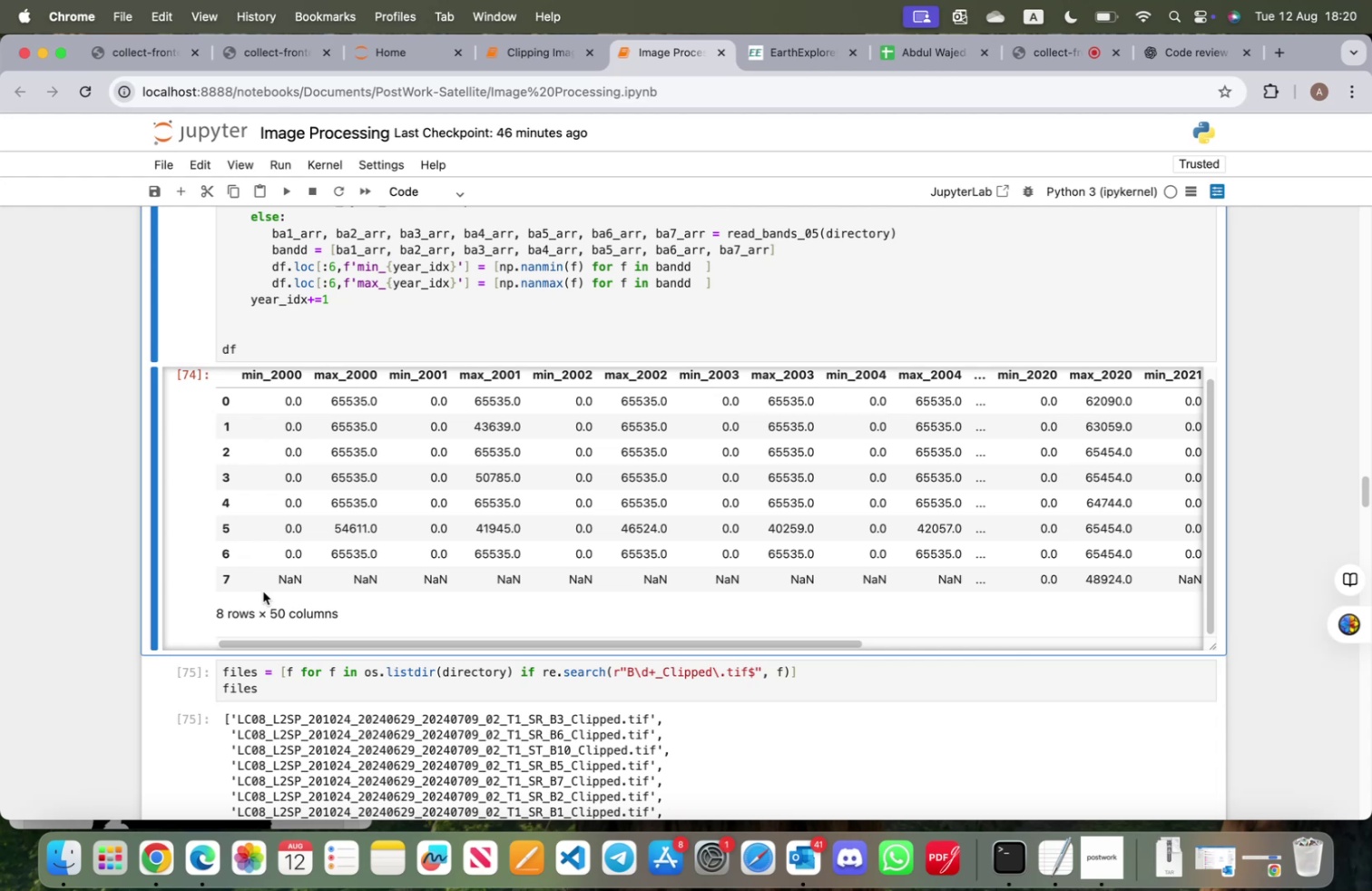 
wait(57.0)
 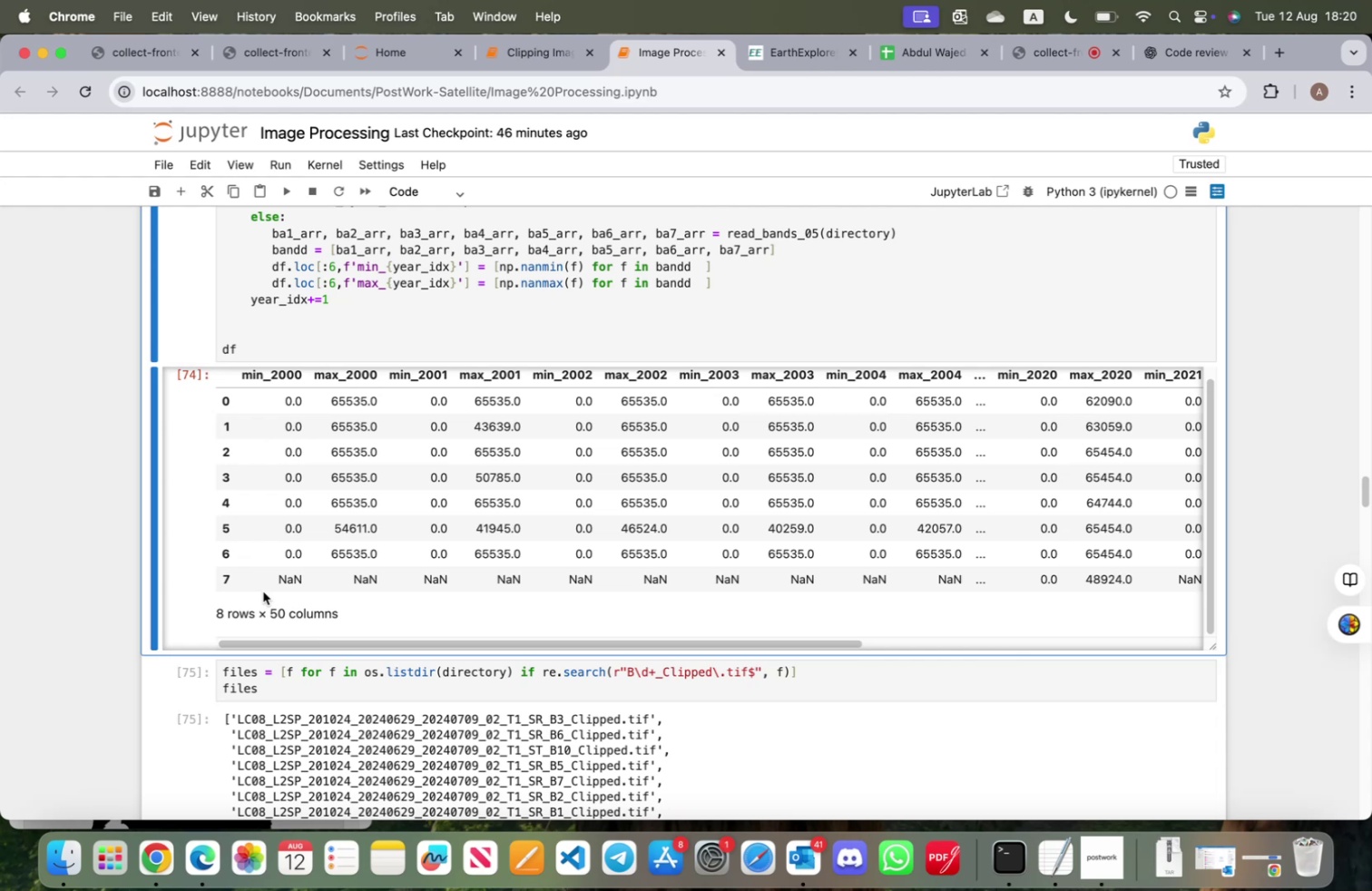 
scroll: coordinate [434, 354], scroll_direction: up, amount: 19.0
 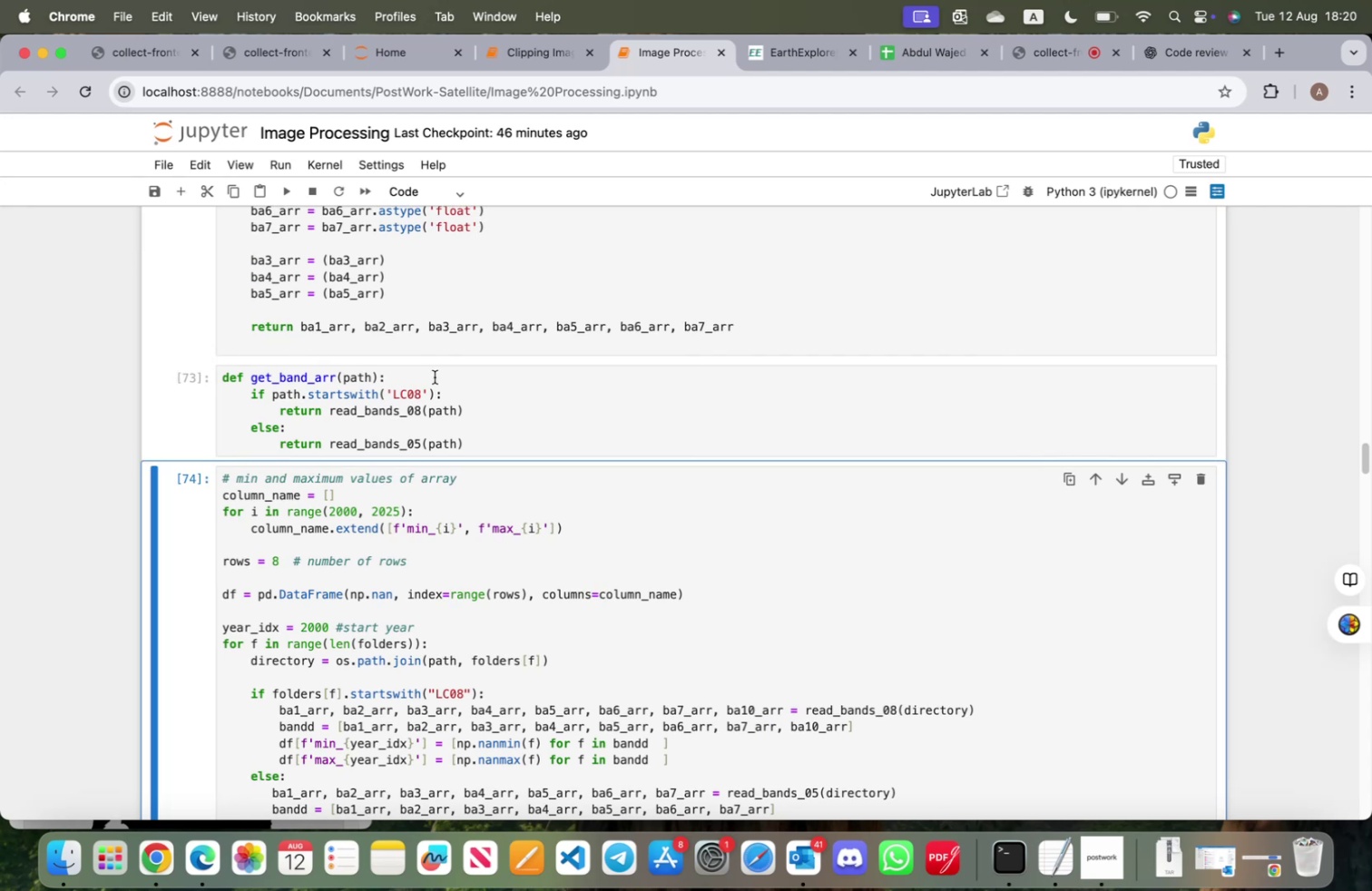 
wait(11.42)
 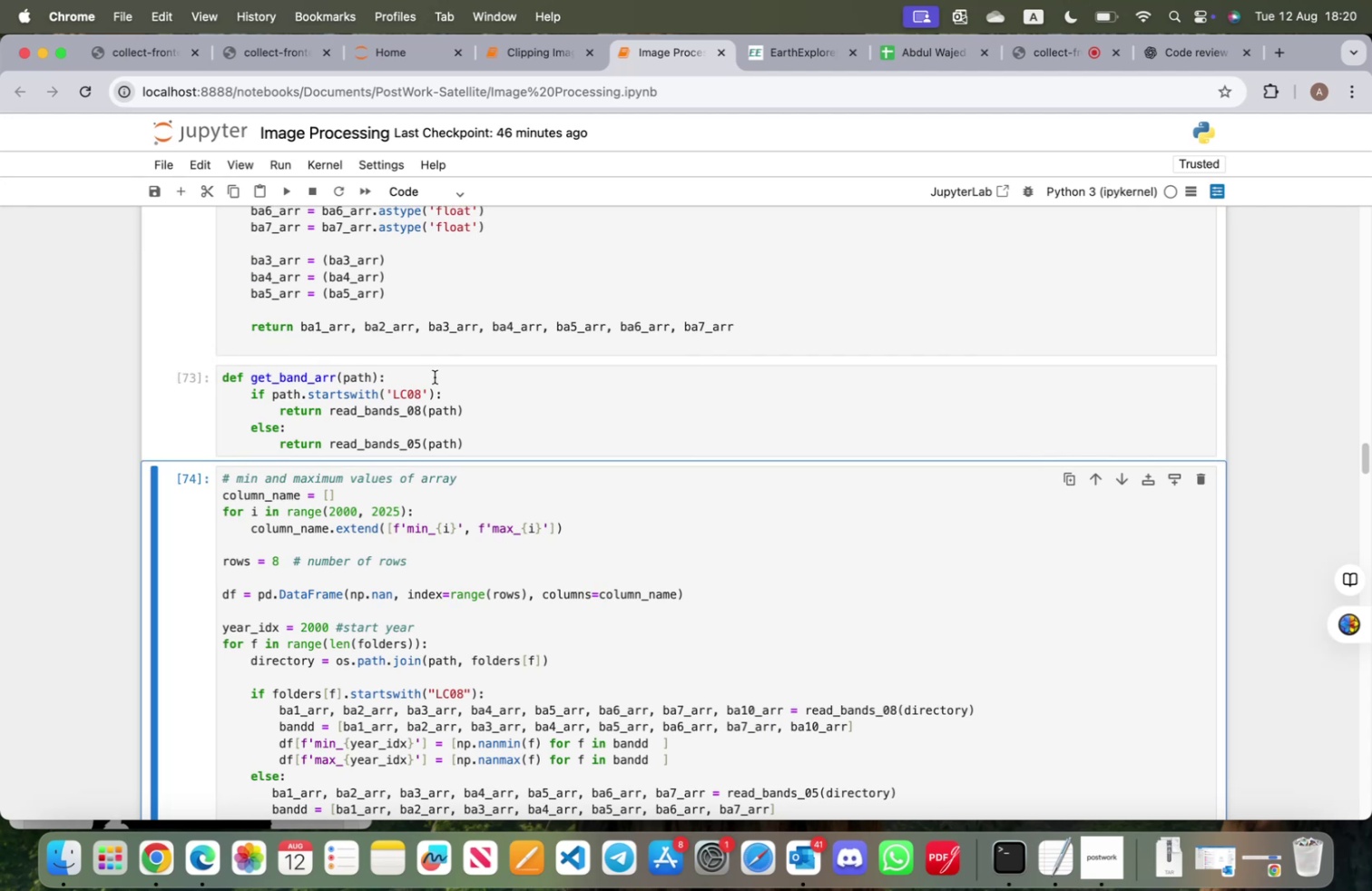 
left_click([329, 493])
 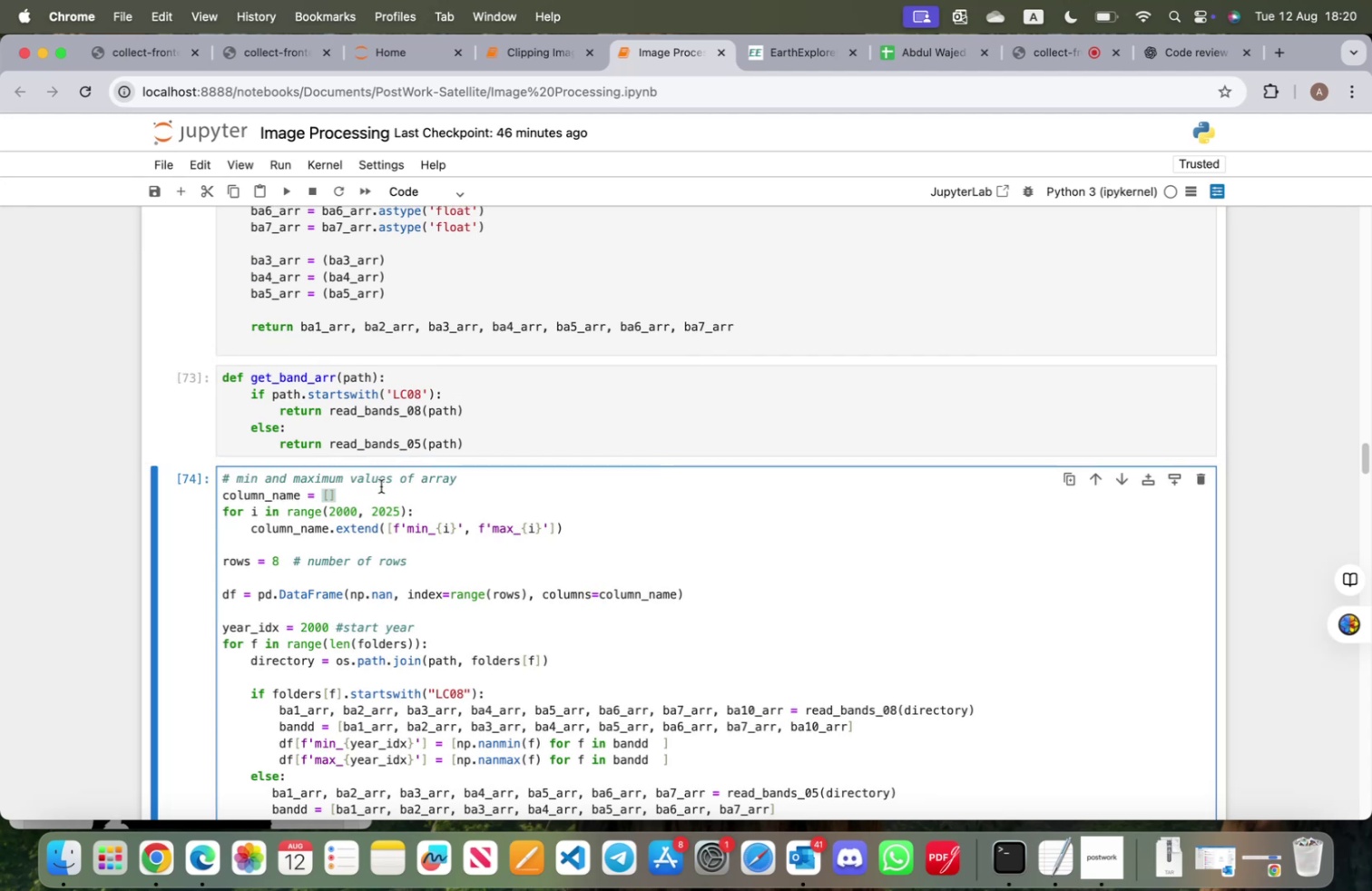 
type('band)
 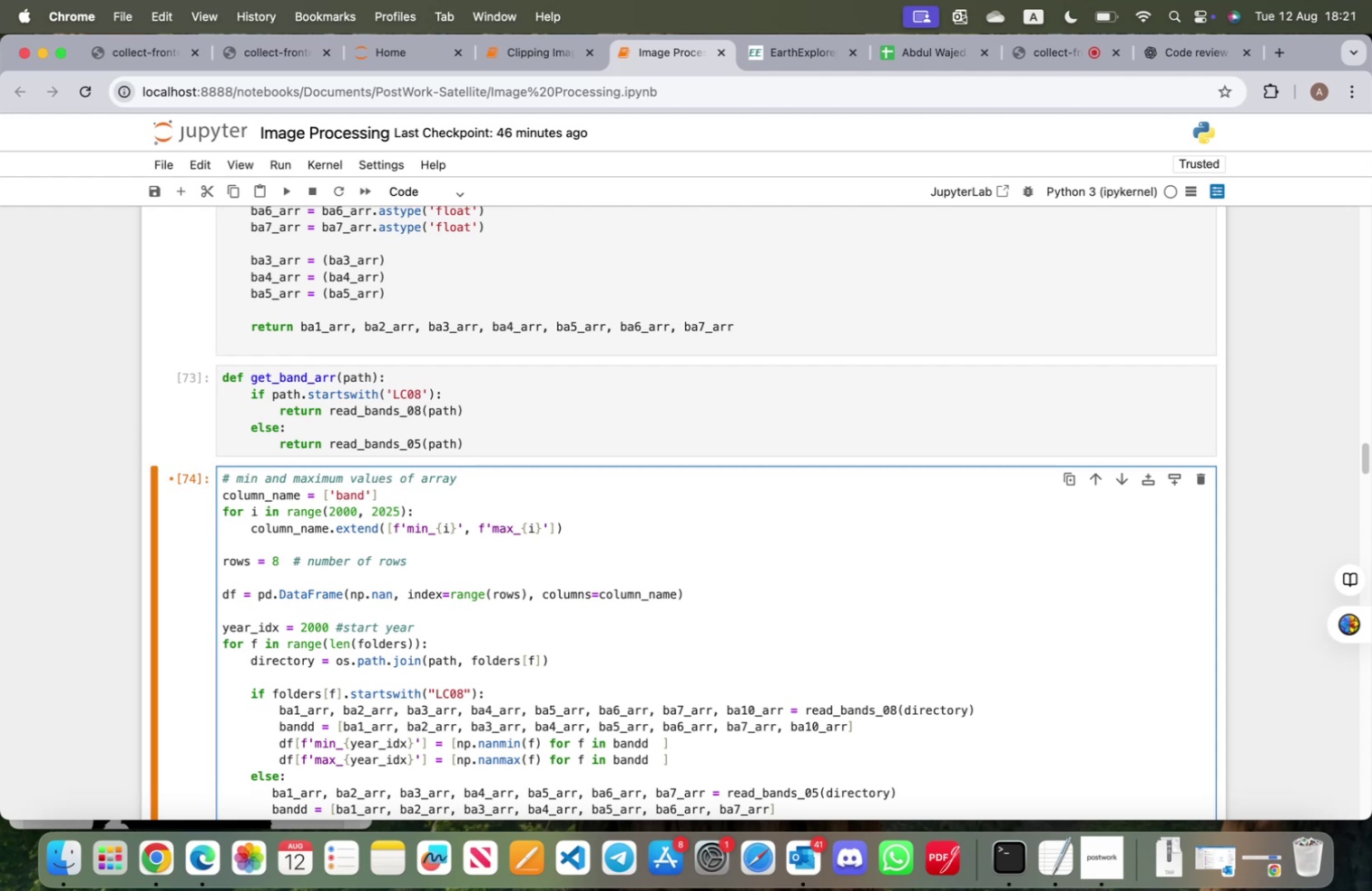 
key(S)
 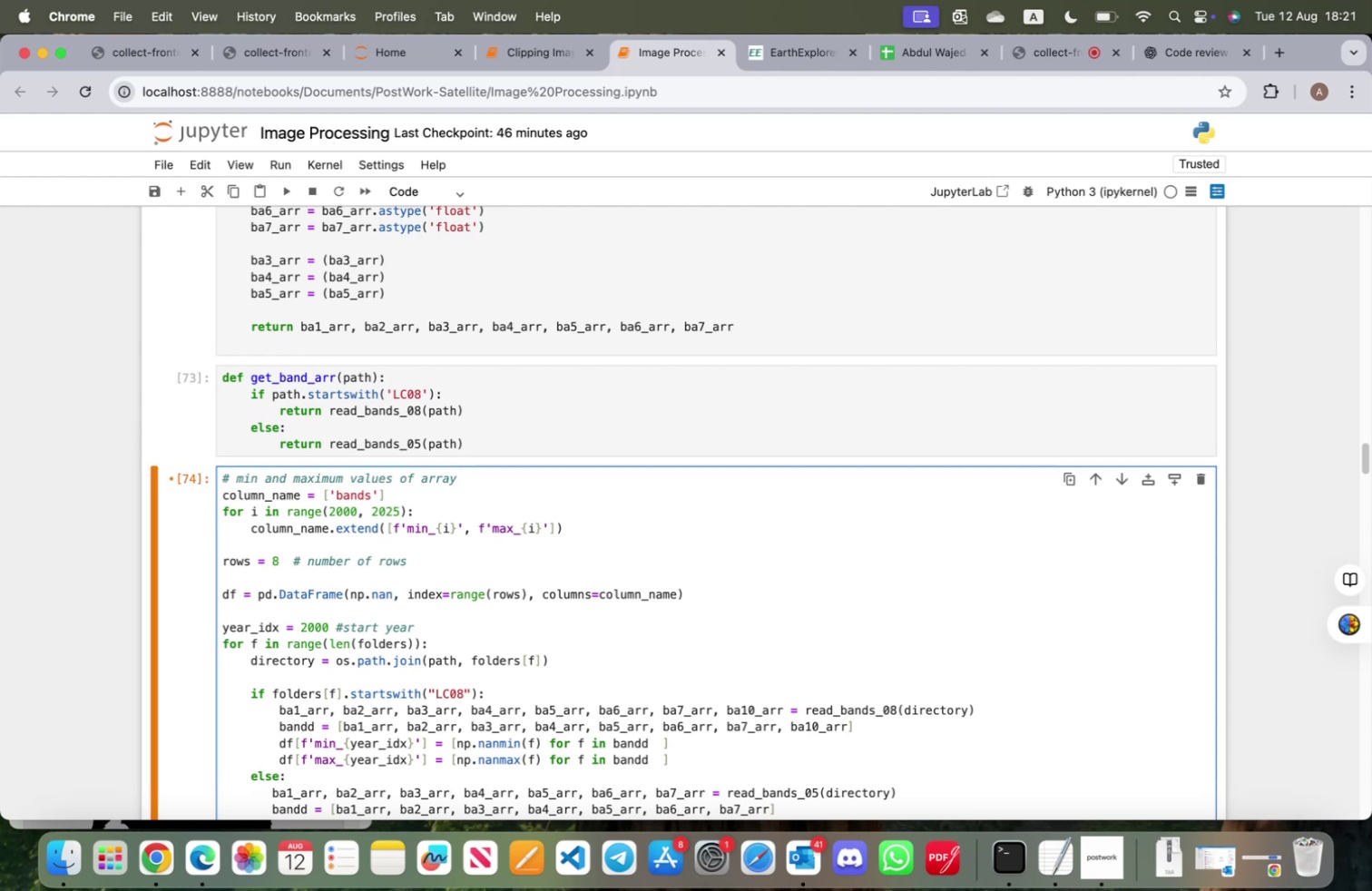 
key(Shift+Enter)
 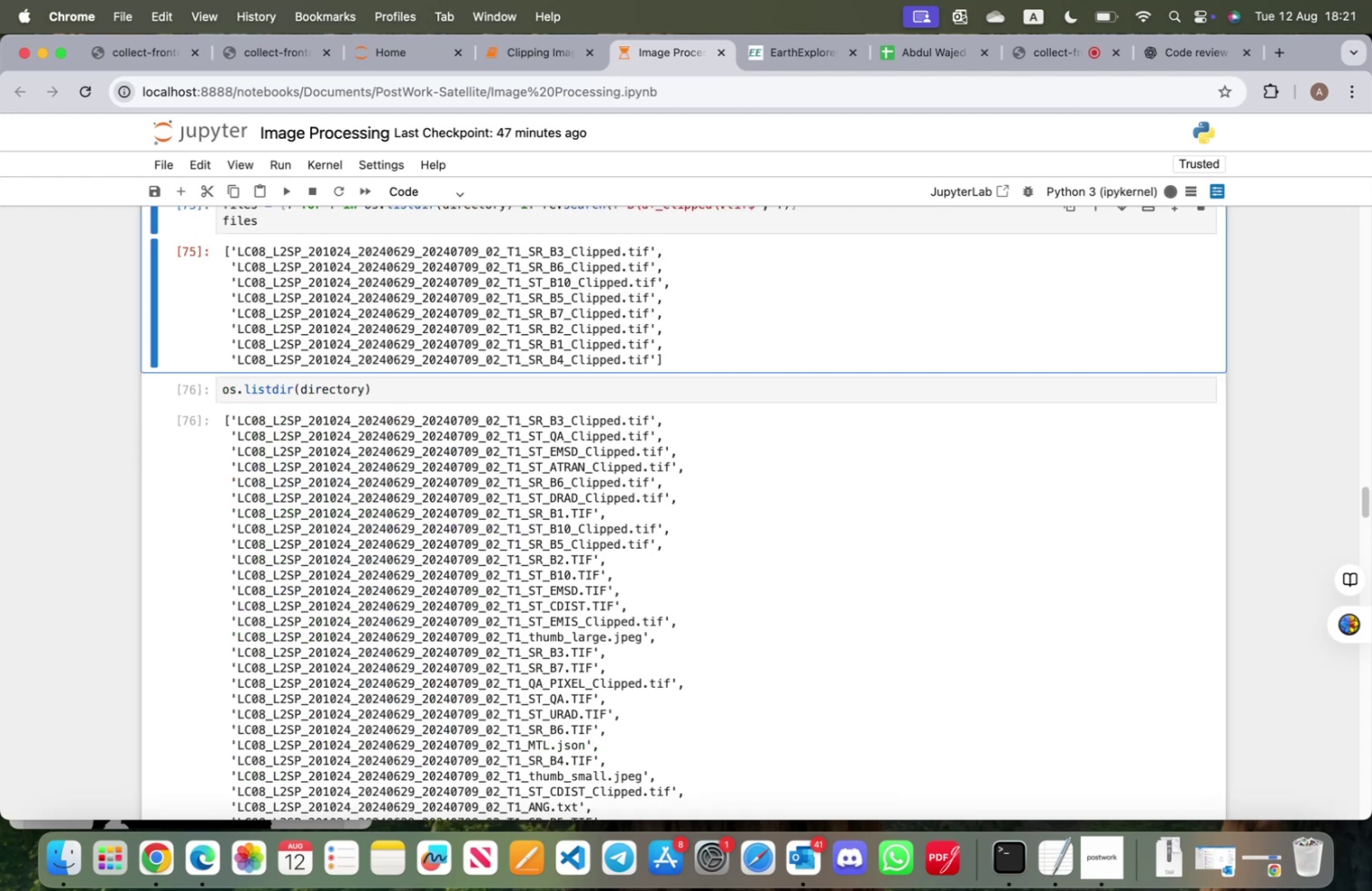 
scroll: coordinate [387, 486], scroll_direction: up, amount: 14.0
 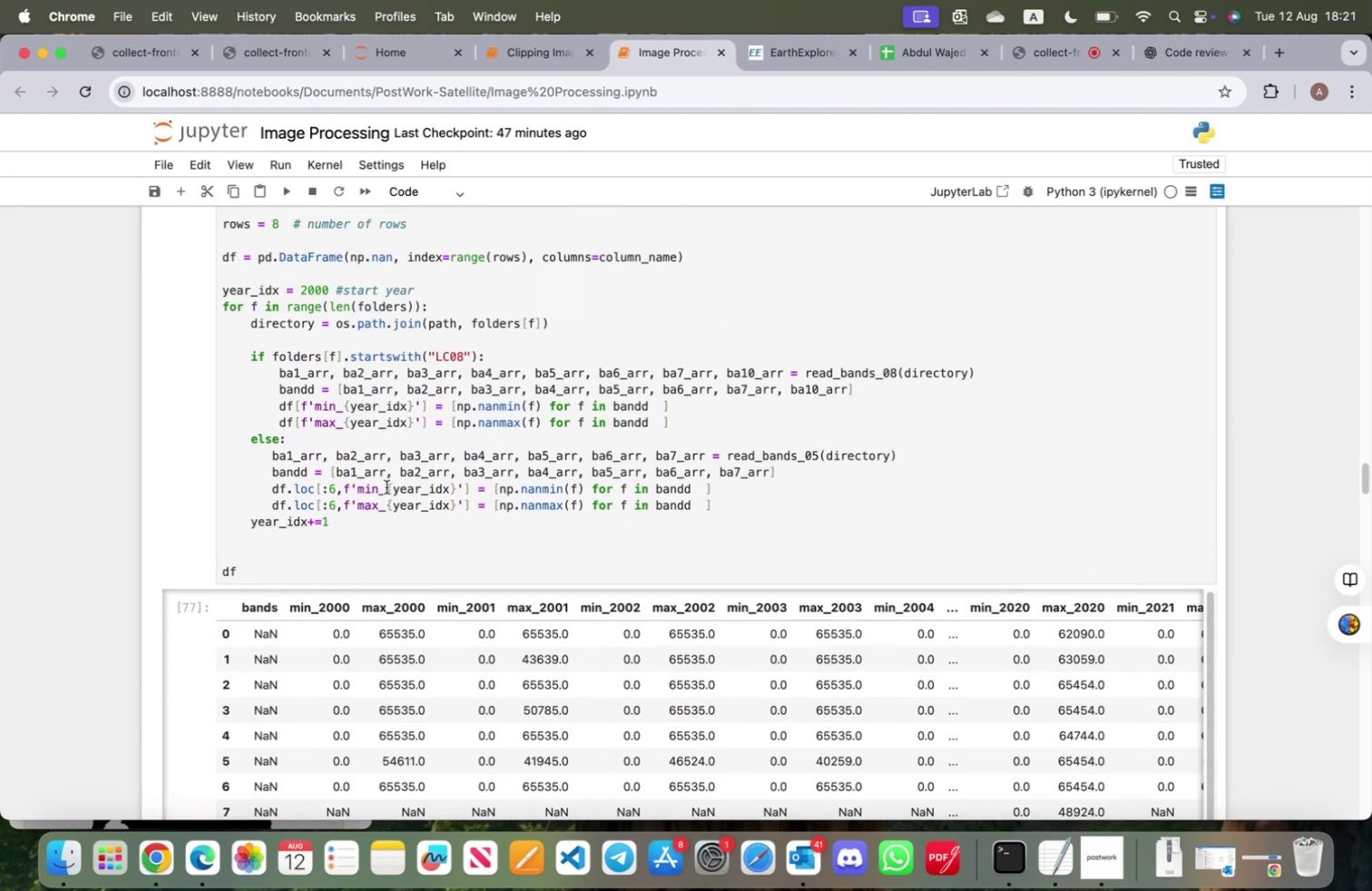 
scroll: coordinate [384, 492], scroll_direction: down, amount: 5.0
 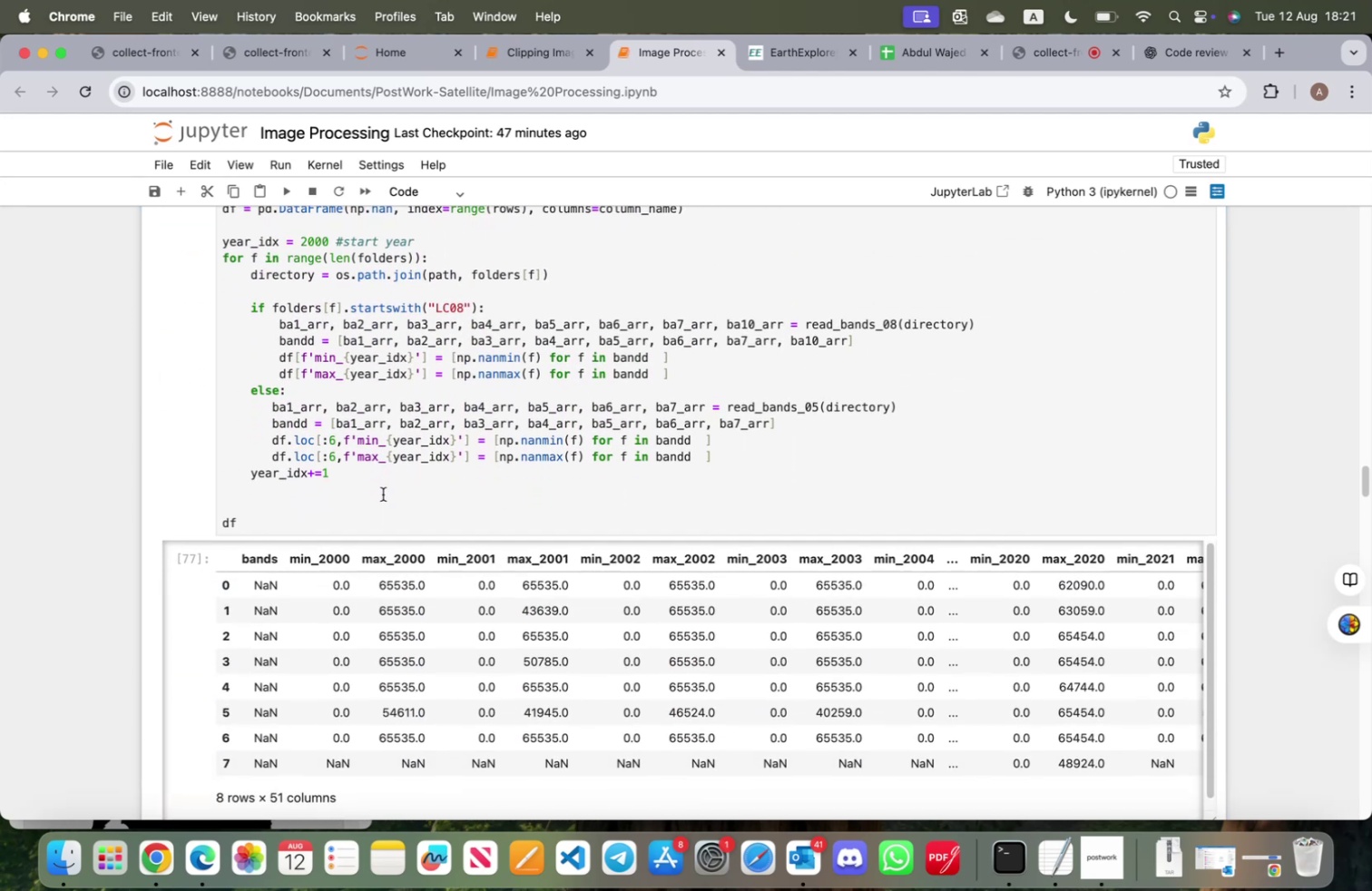 
left_click([269, 517])
 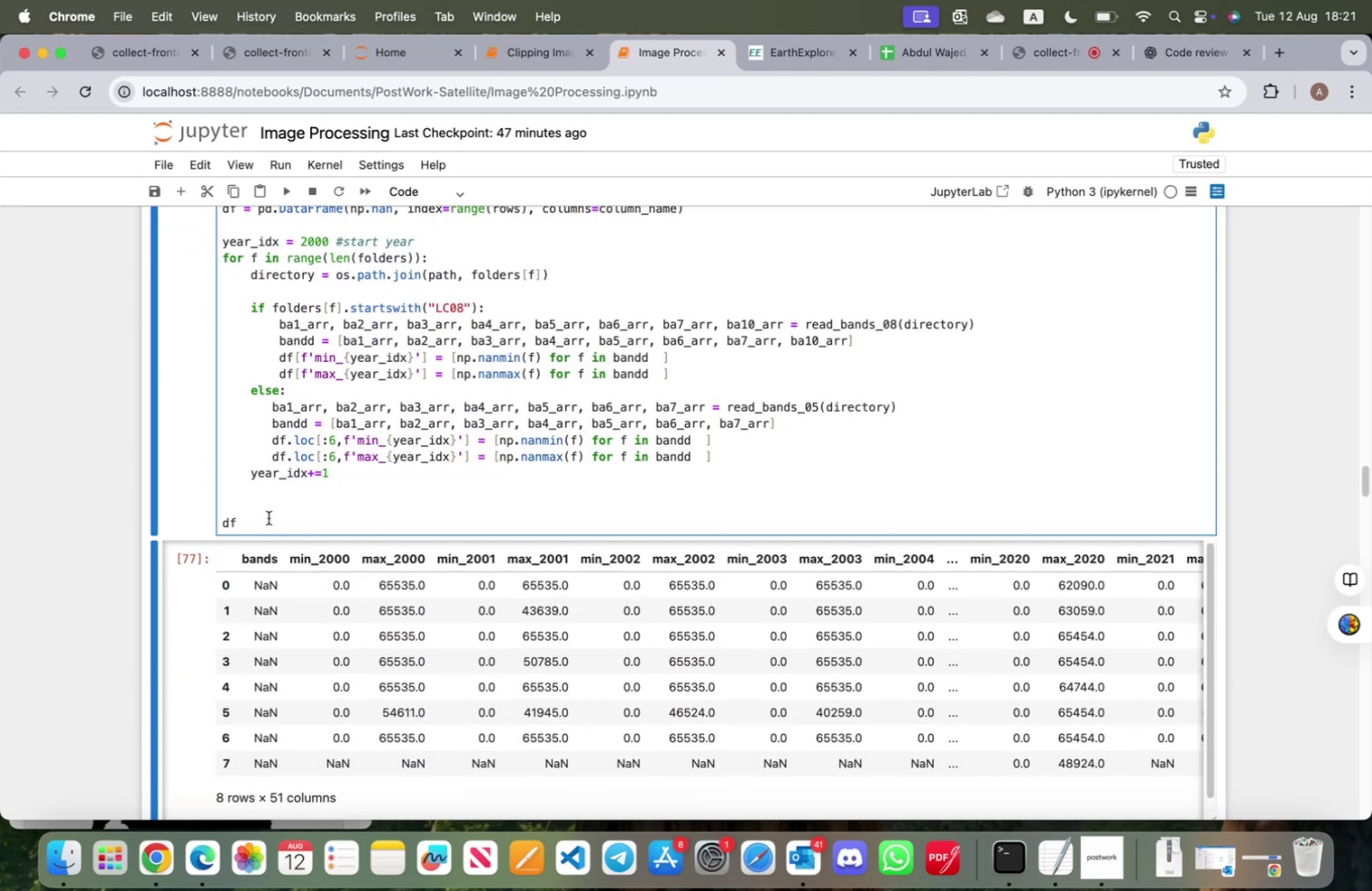 
scroll: coordinate [397, 442], scroll_direction: up, amount: 6.0
 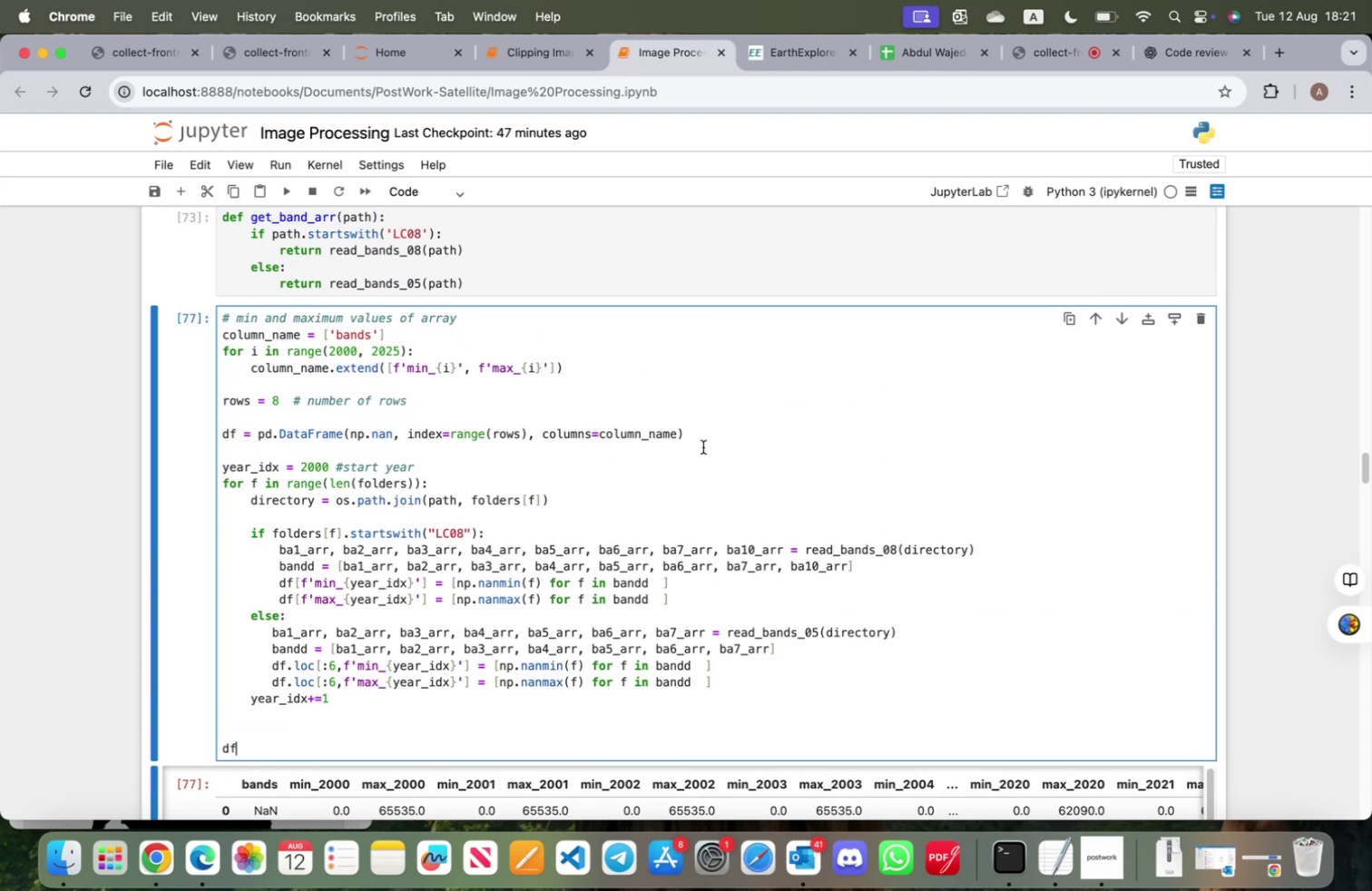 
left_click([704, 439])
 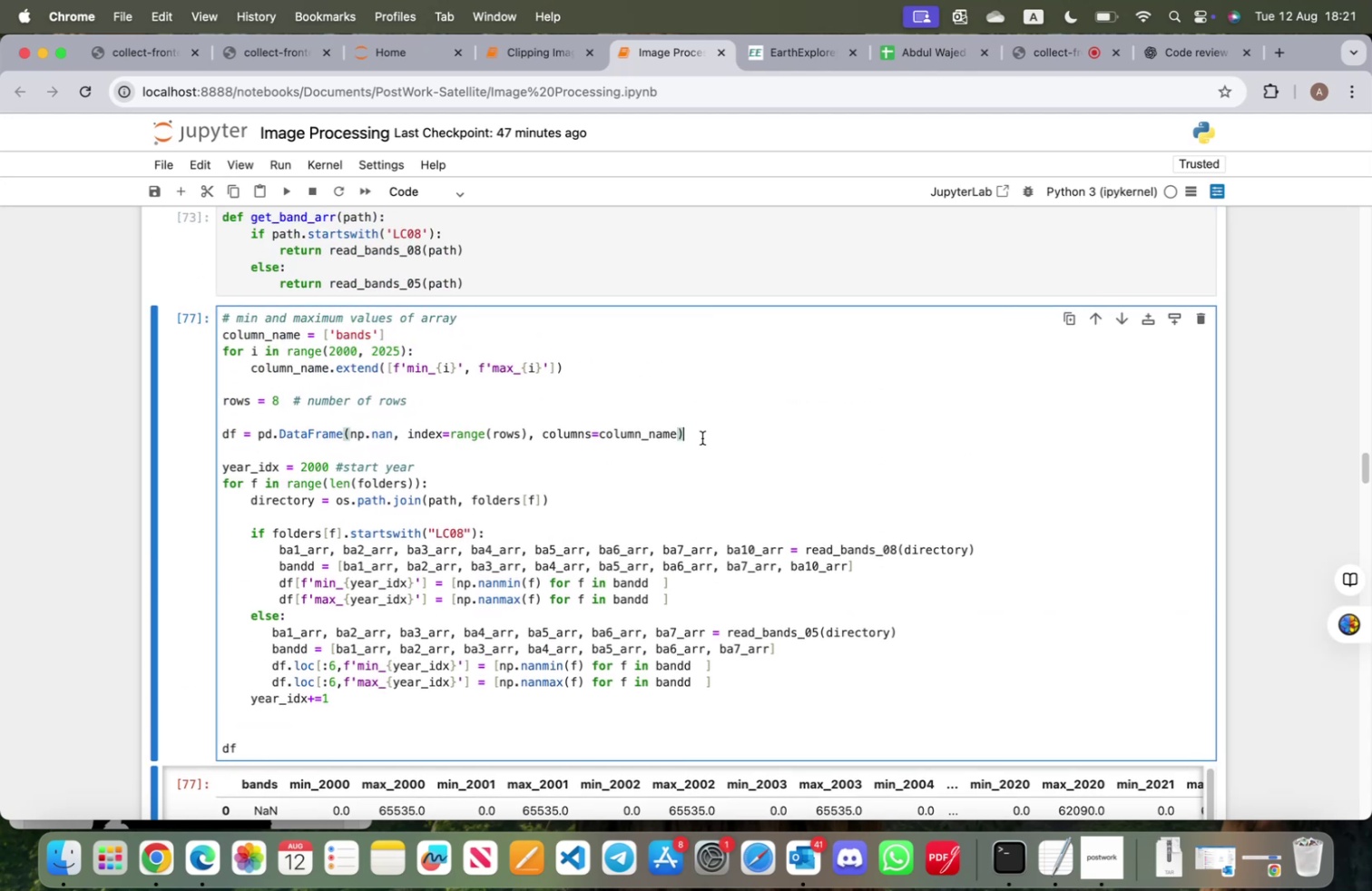 
key(Enter)
 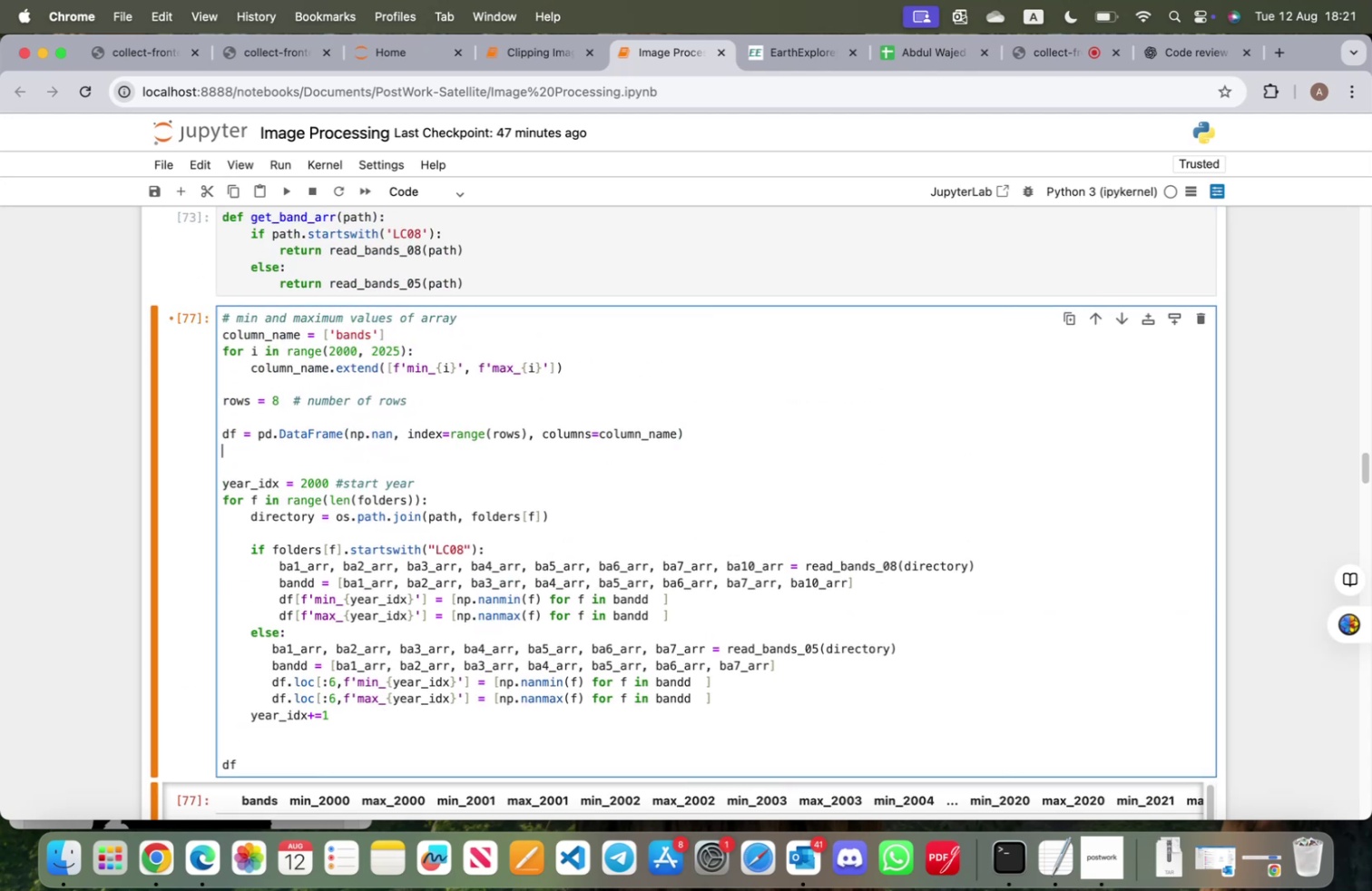 
type(df[ba)
key(Backspace)
key(Backspace)
type('bands)
 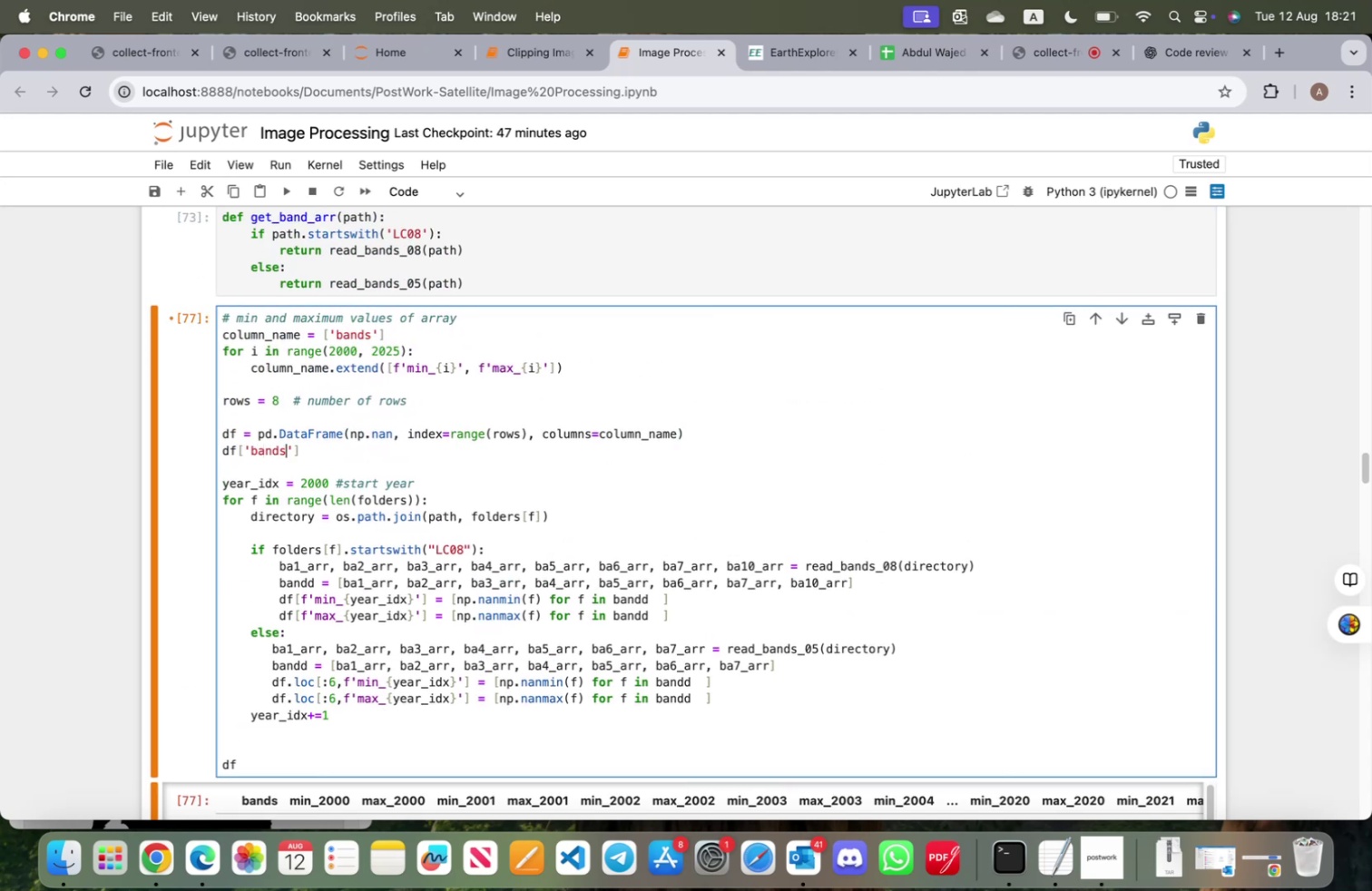 
key(ArrowRight)
 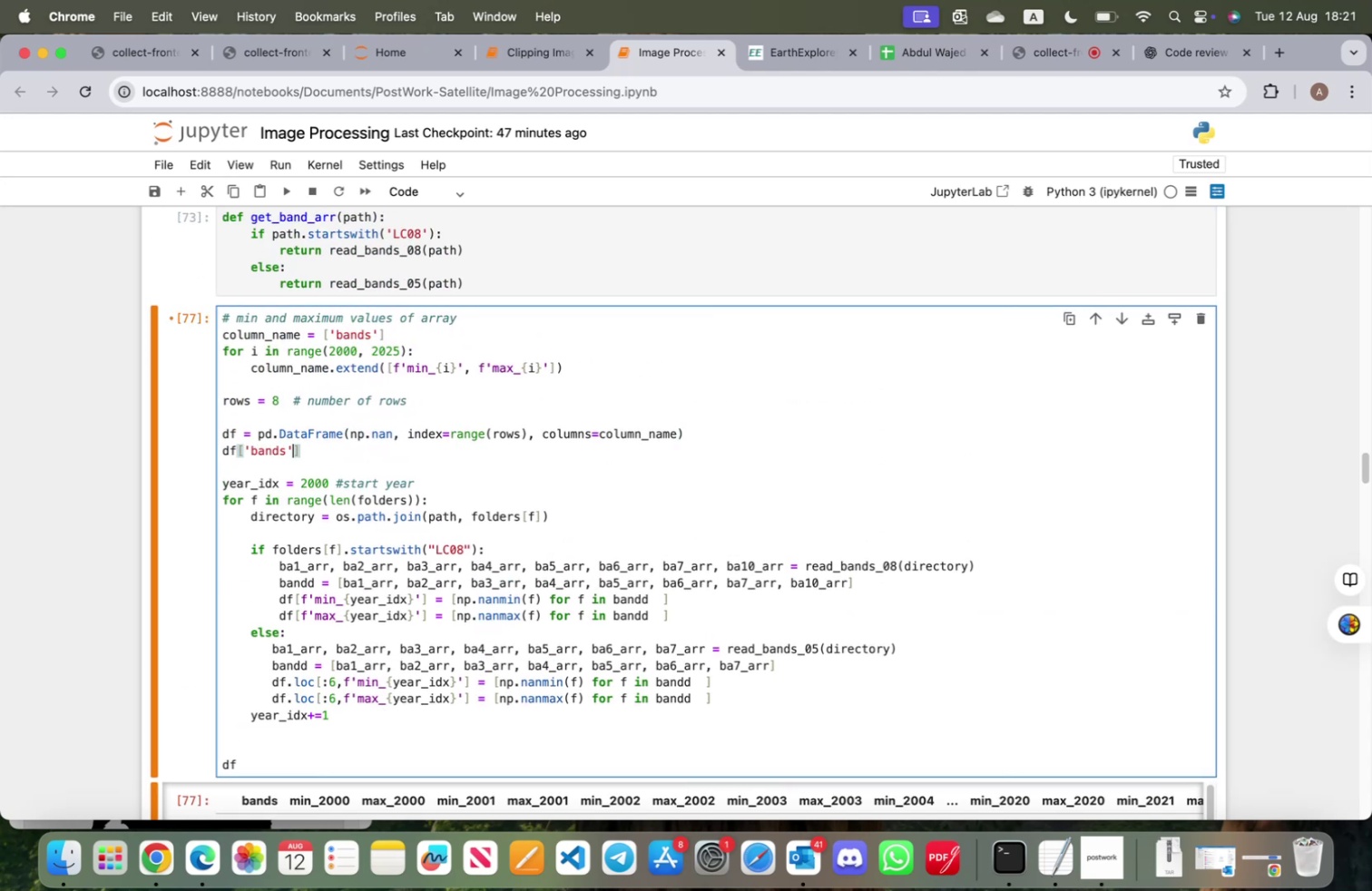 
key(ArrowRight)
 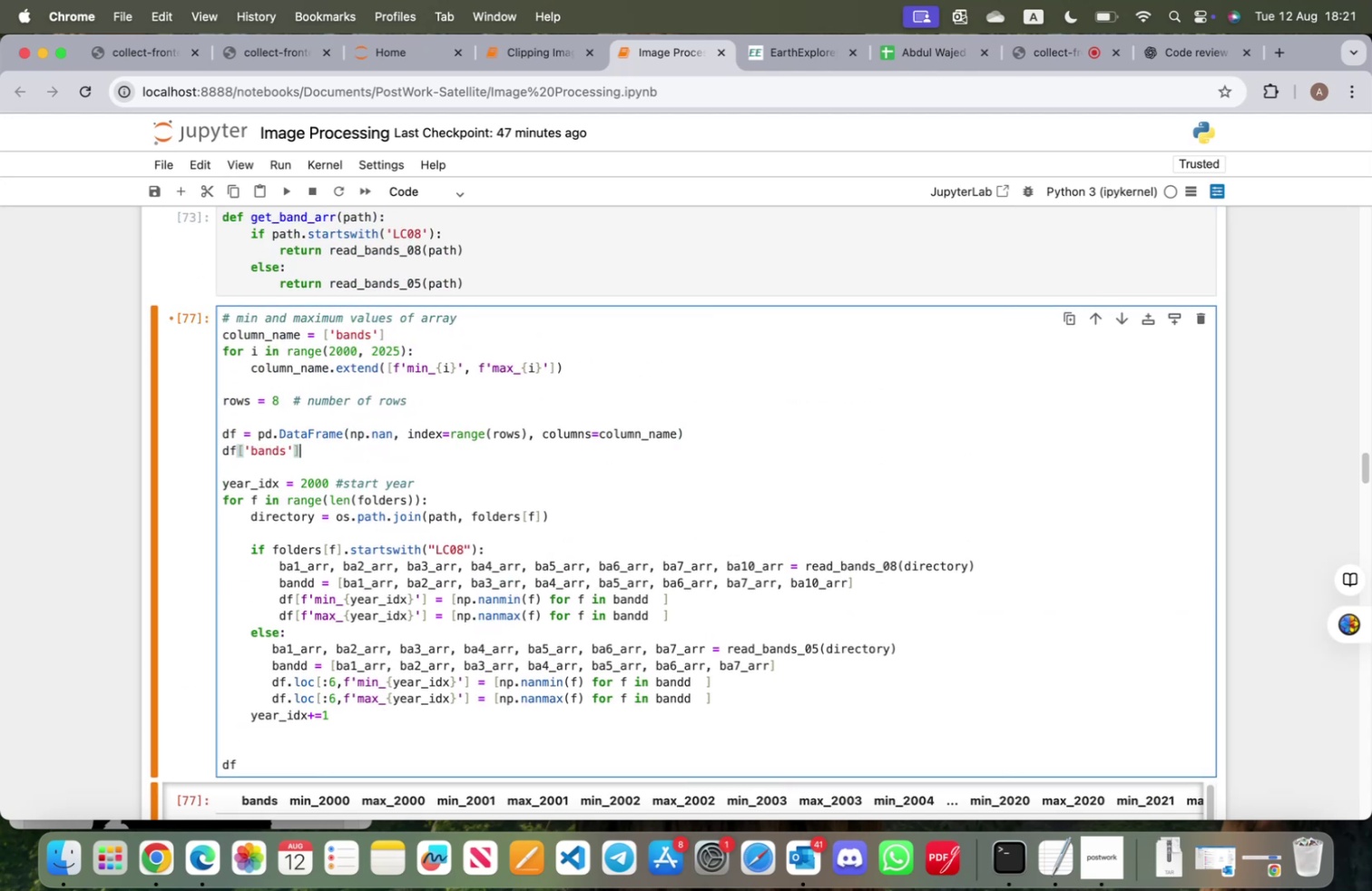 
key(ArrowRight)
 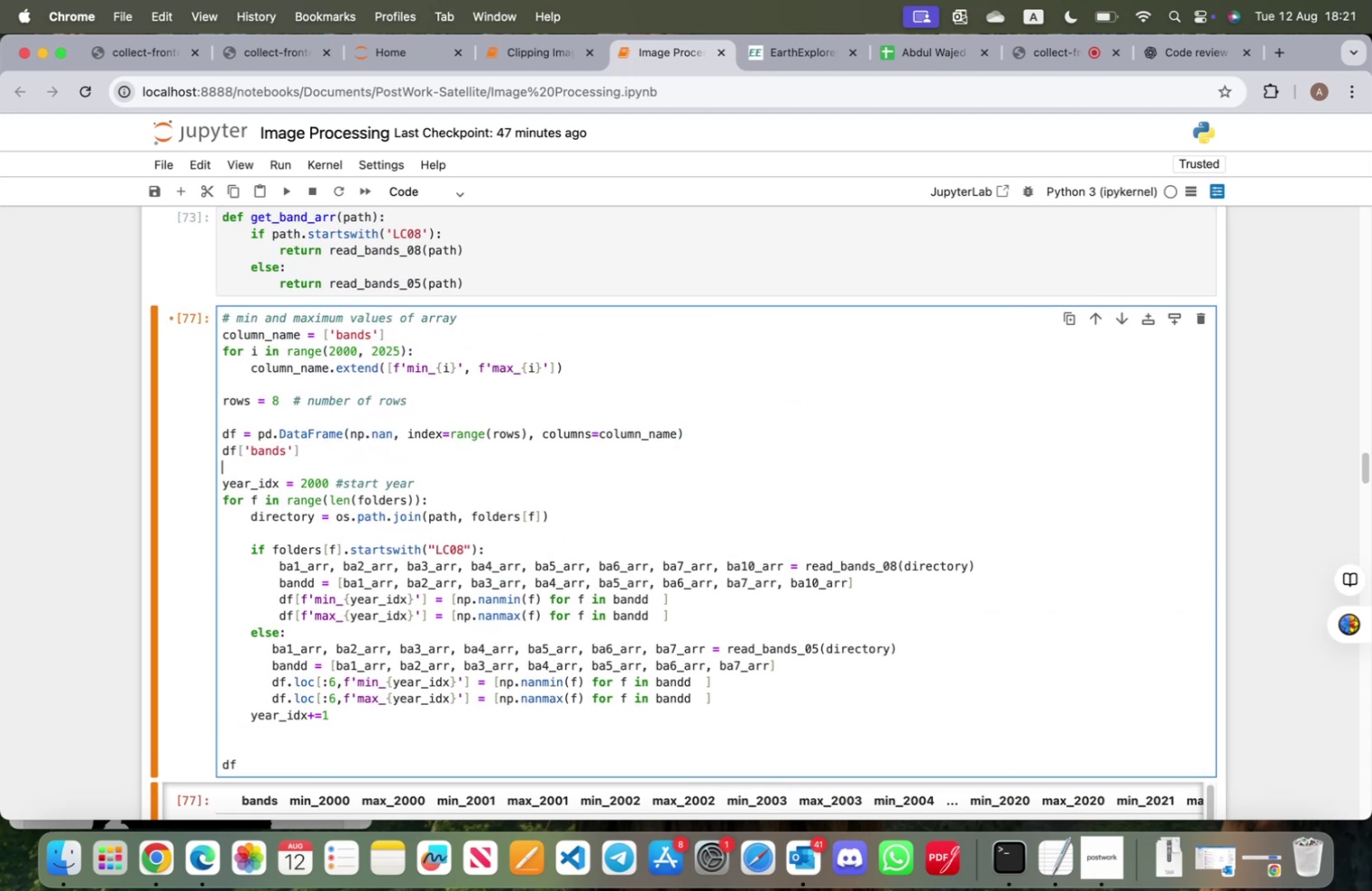 
key(ArrowLeft)
 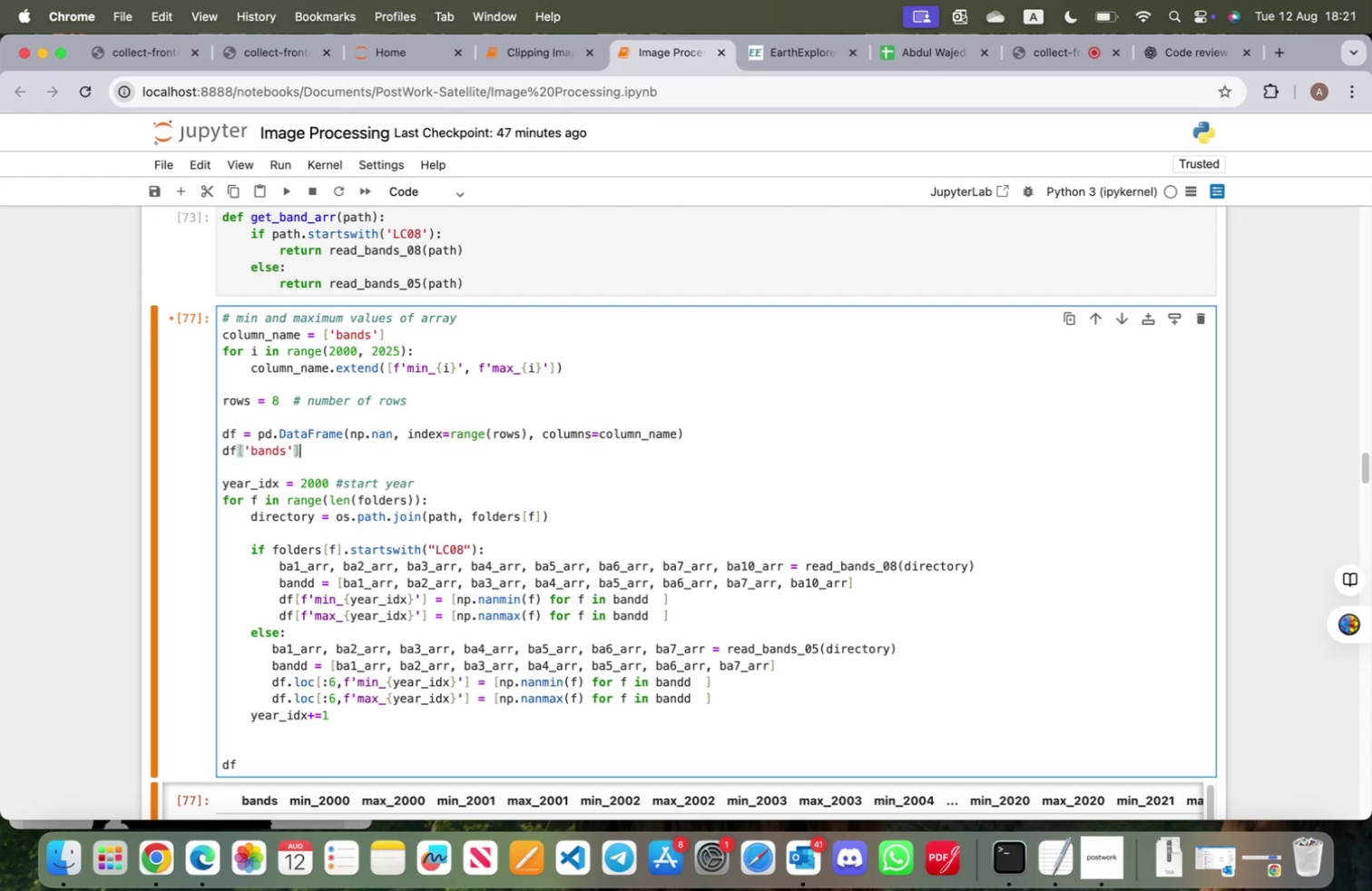 
key(Space)
 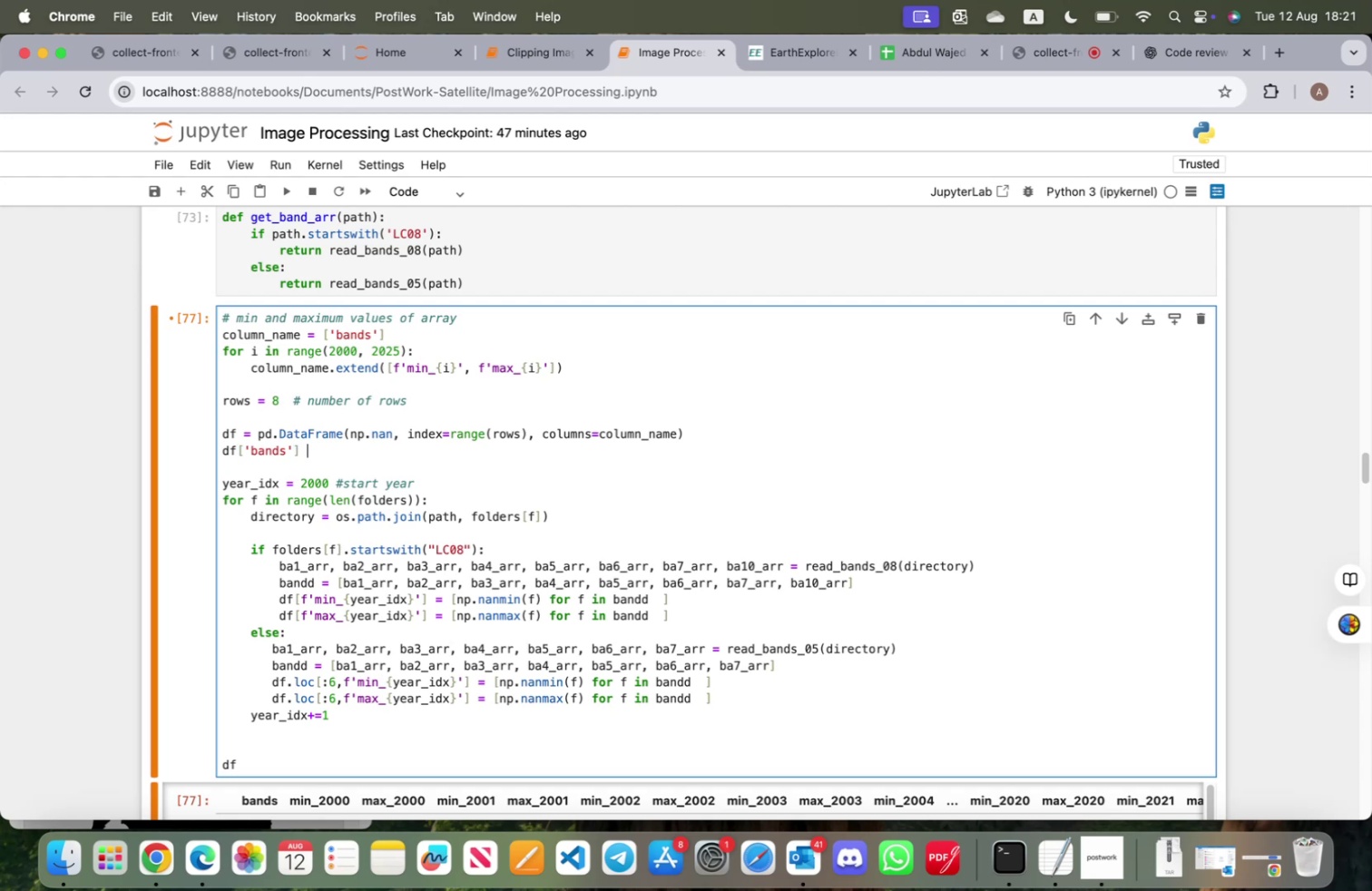 
key(Equal)
 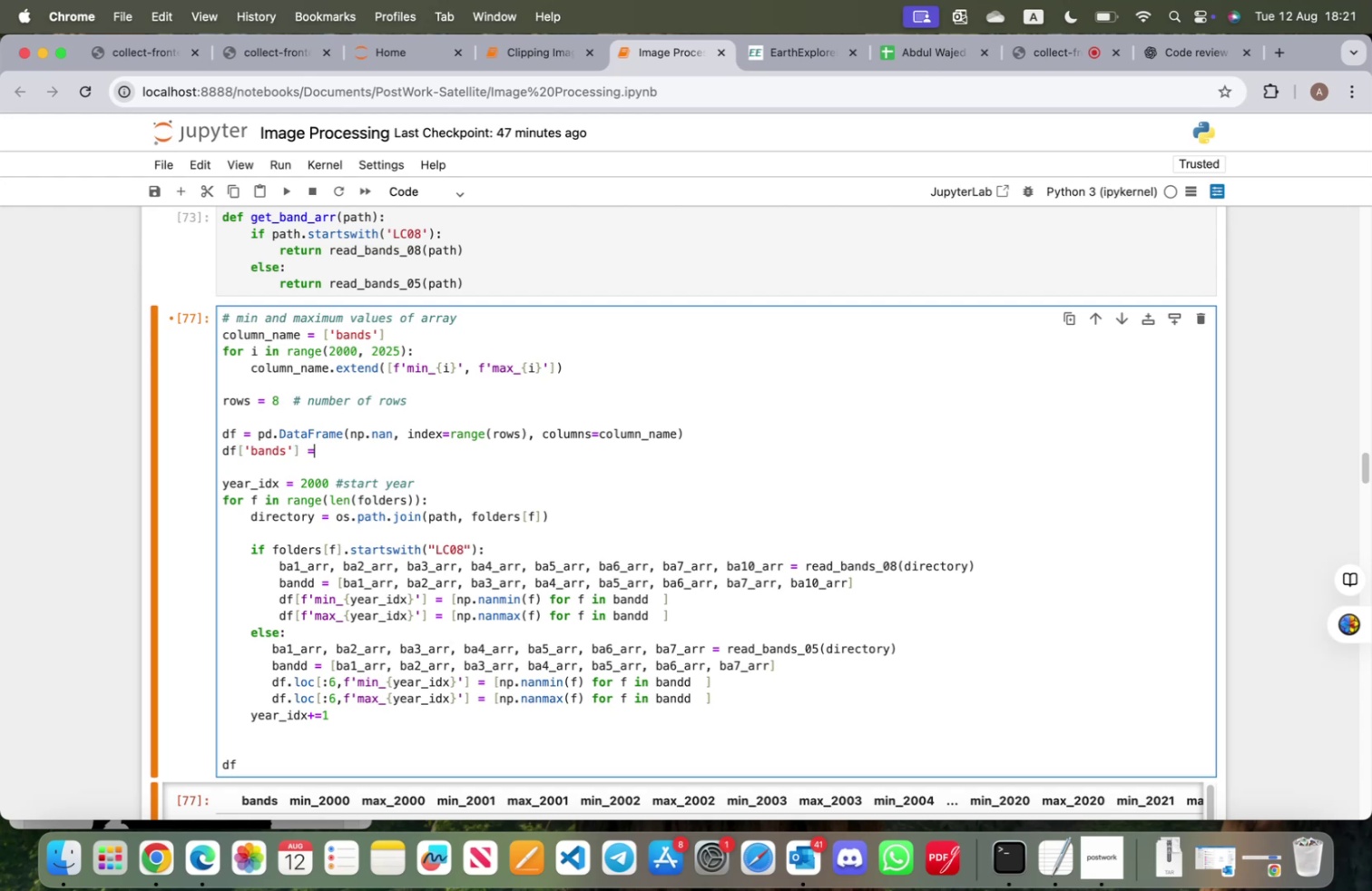 
key(Space)
 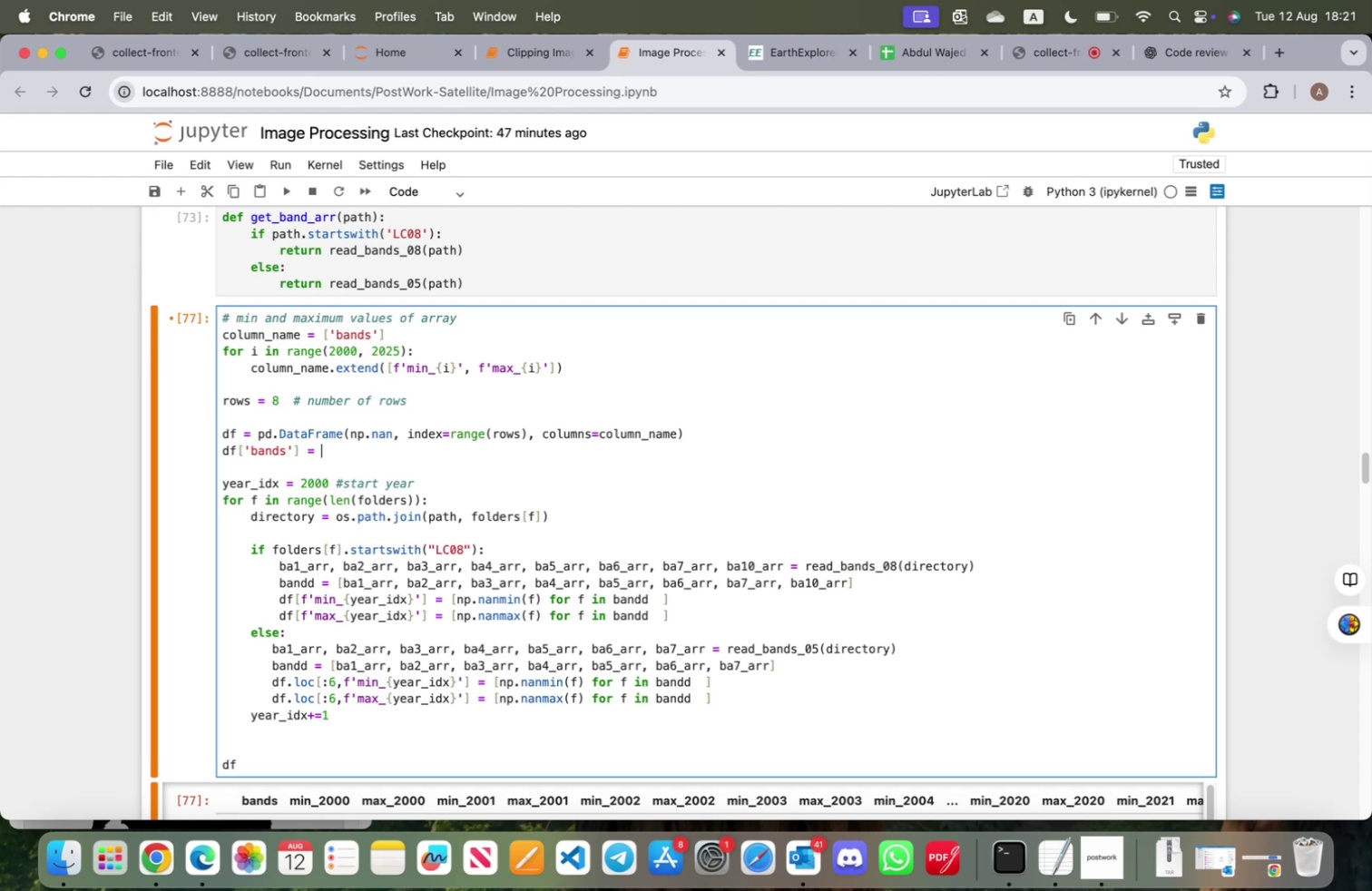 
key(BracketLeft)
 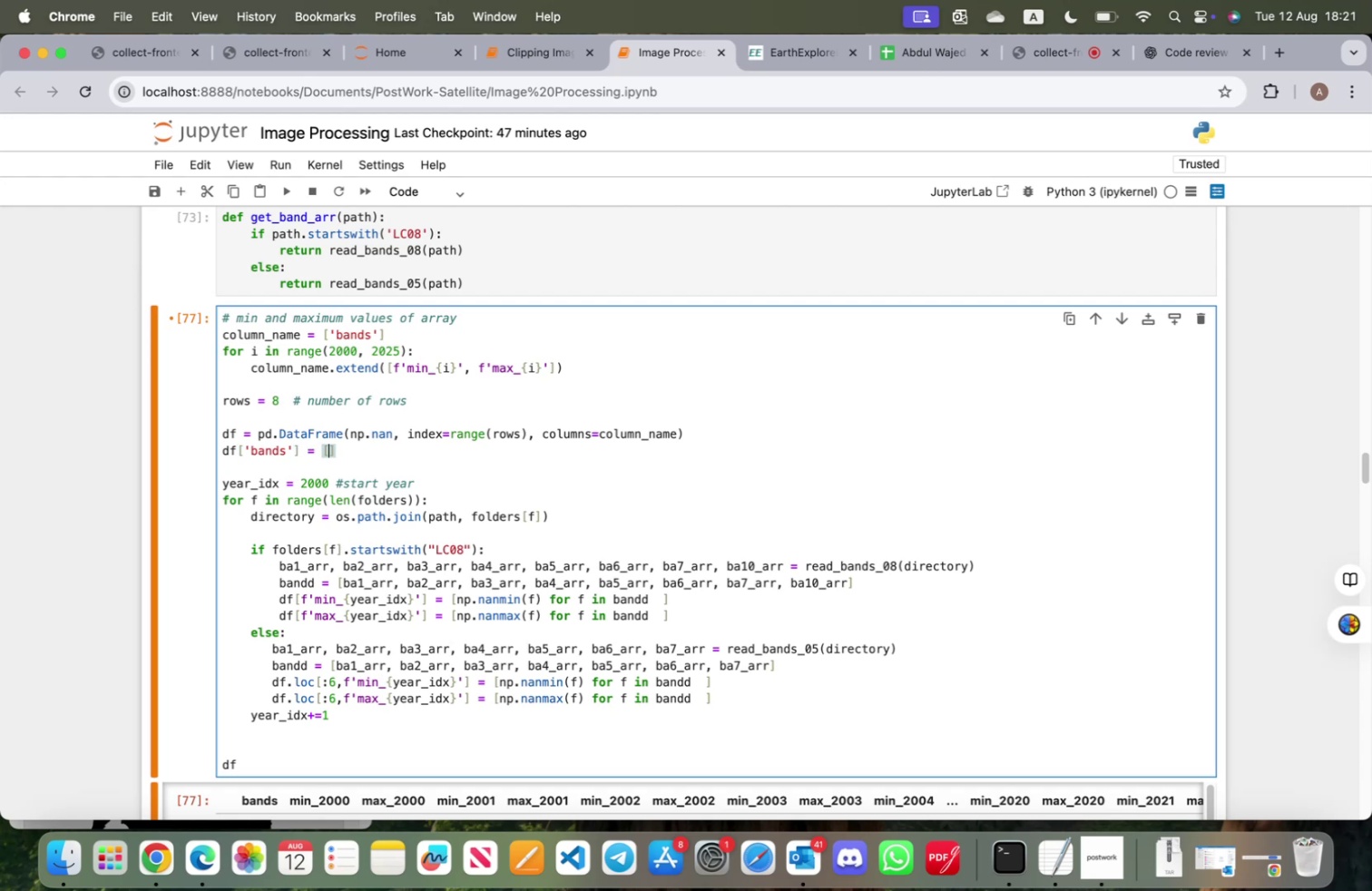 
key(Quote)
 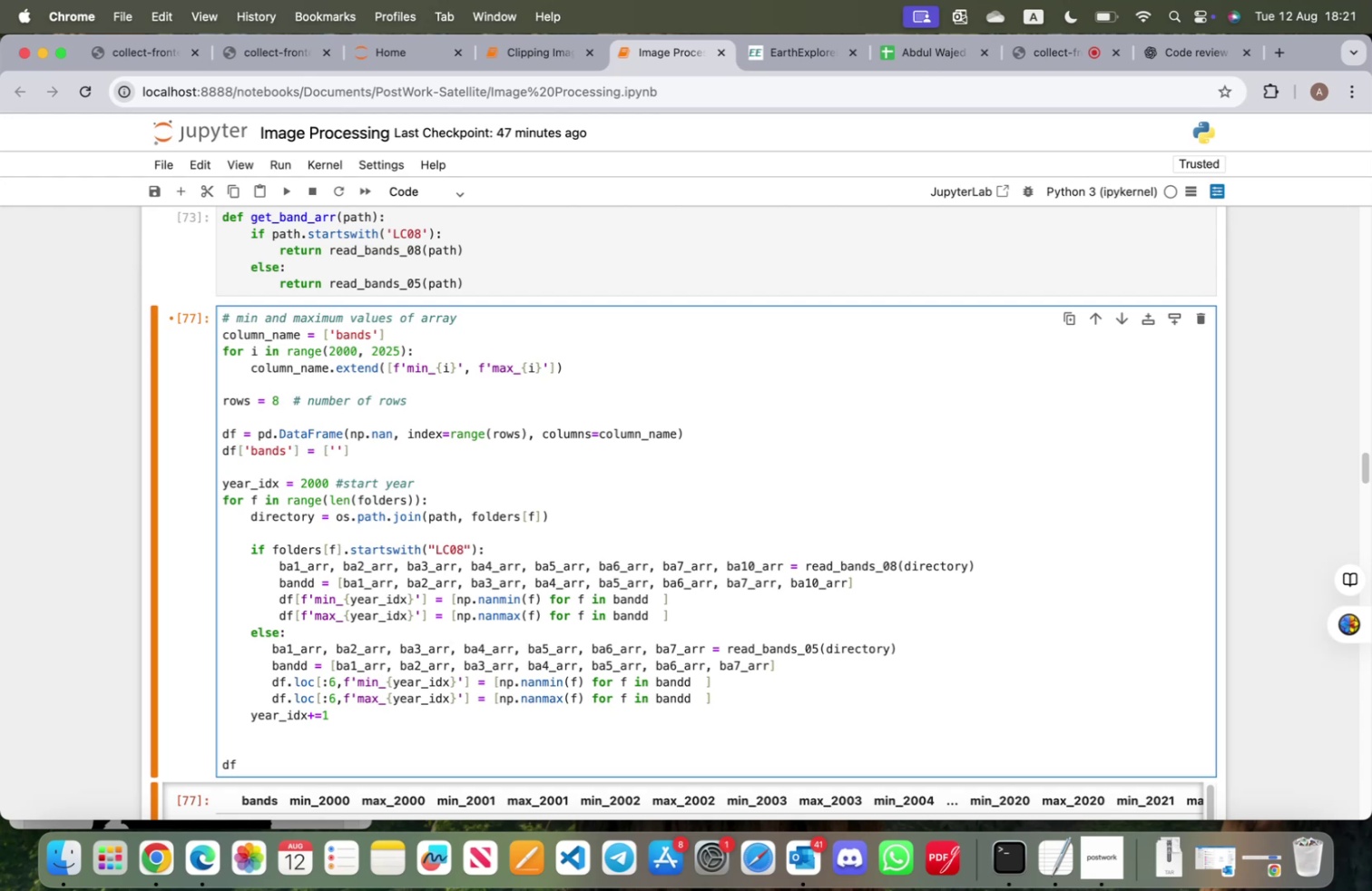 
key(B)
 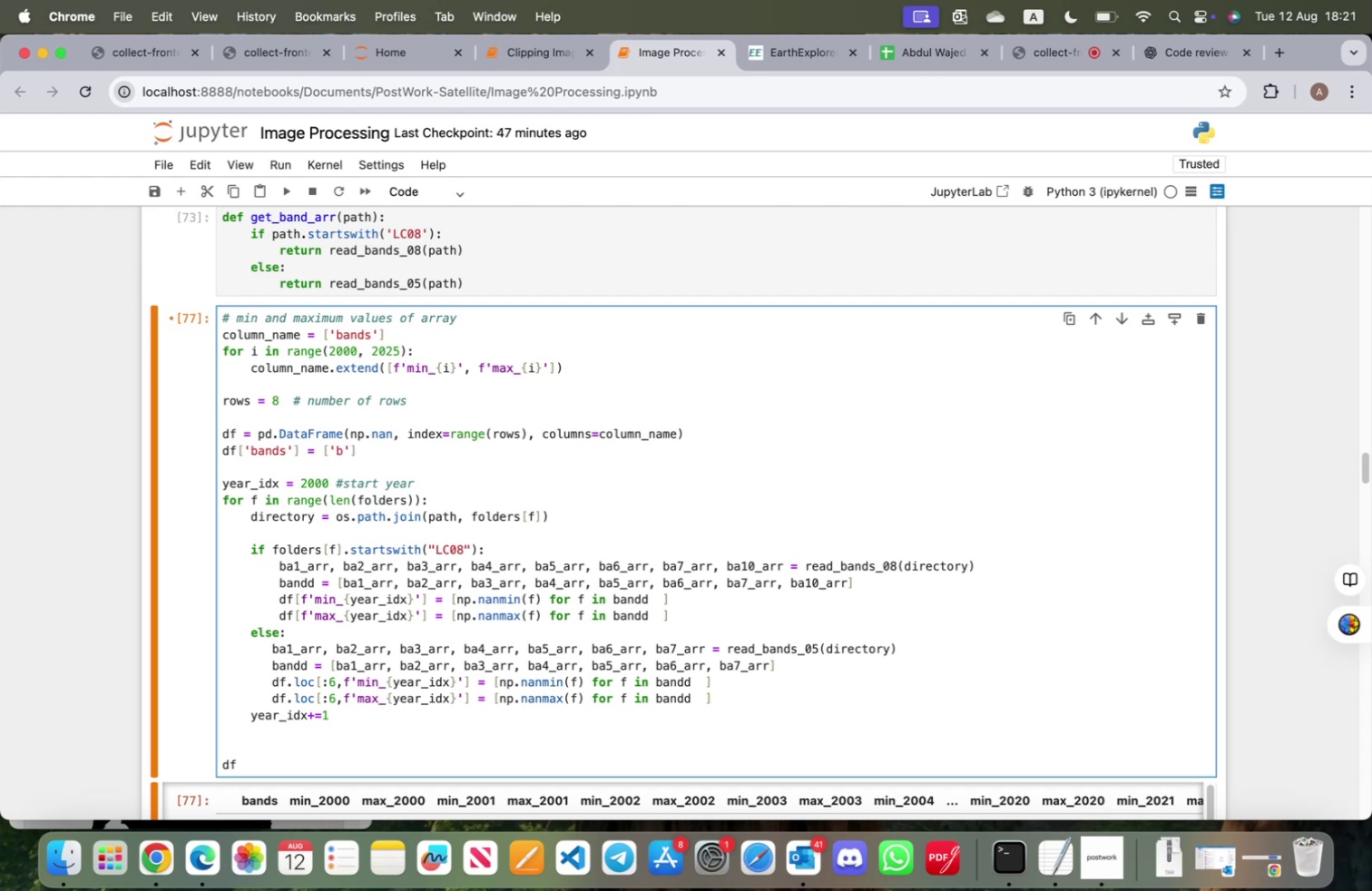 
type(a1)
 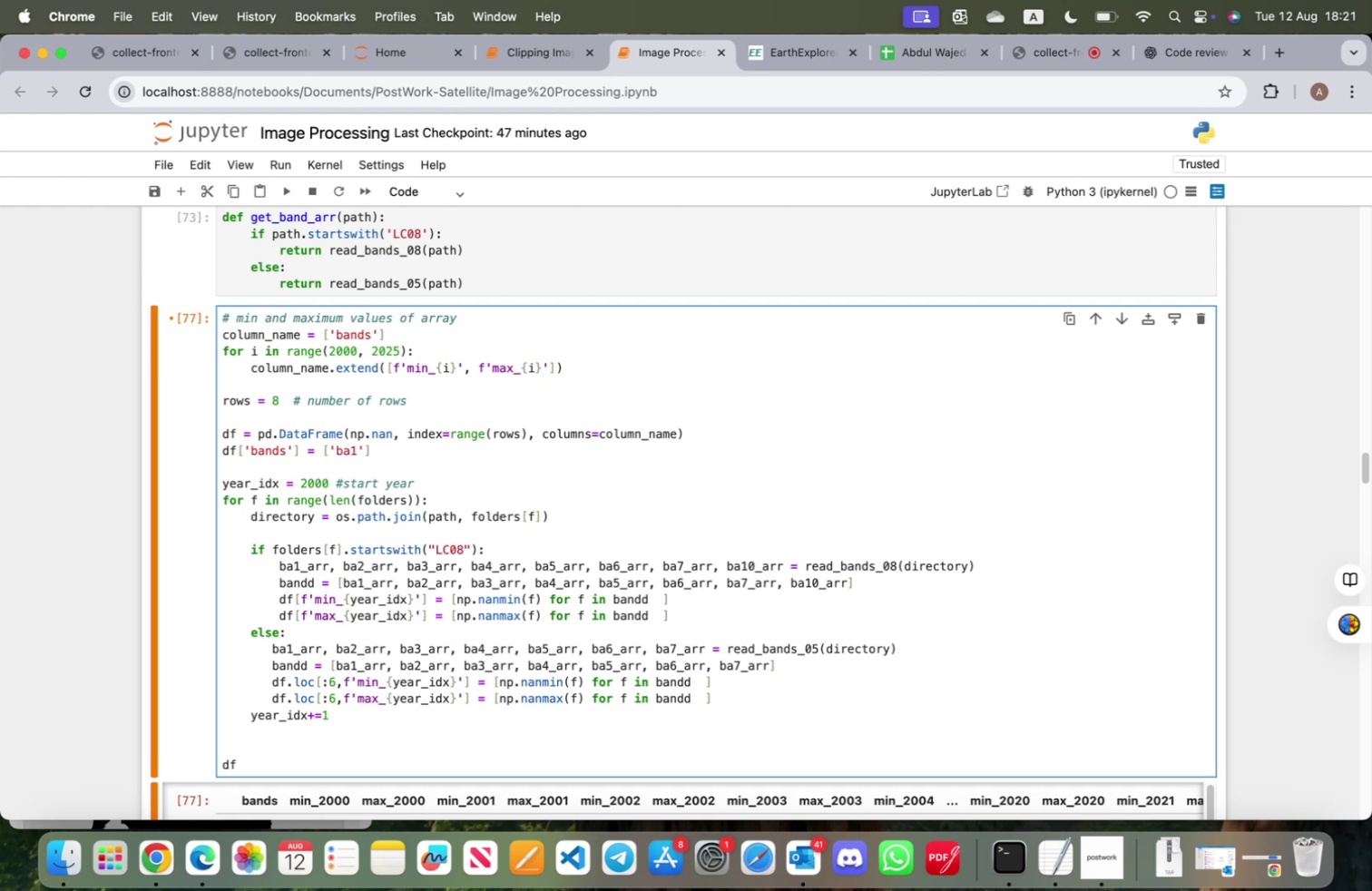 
key(ArrowRight)
 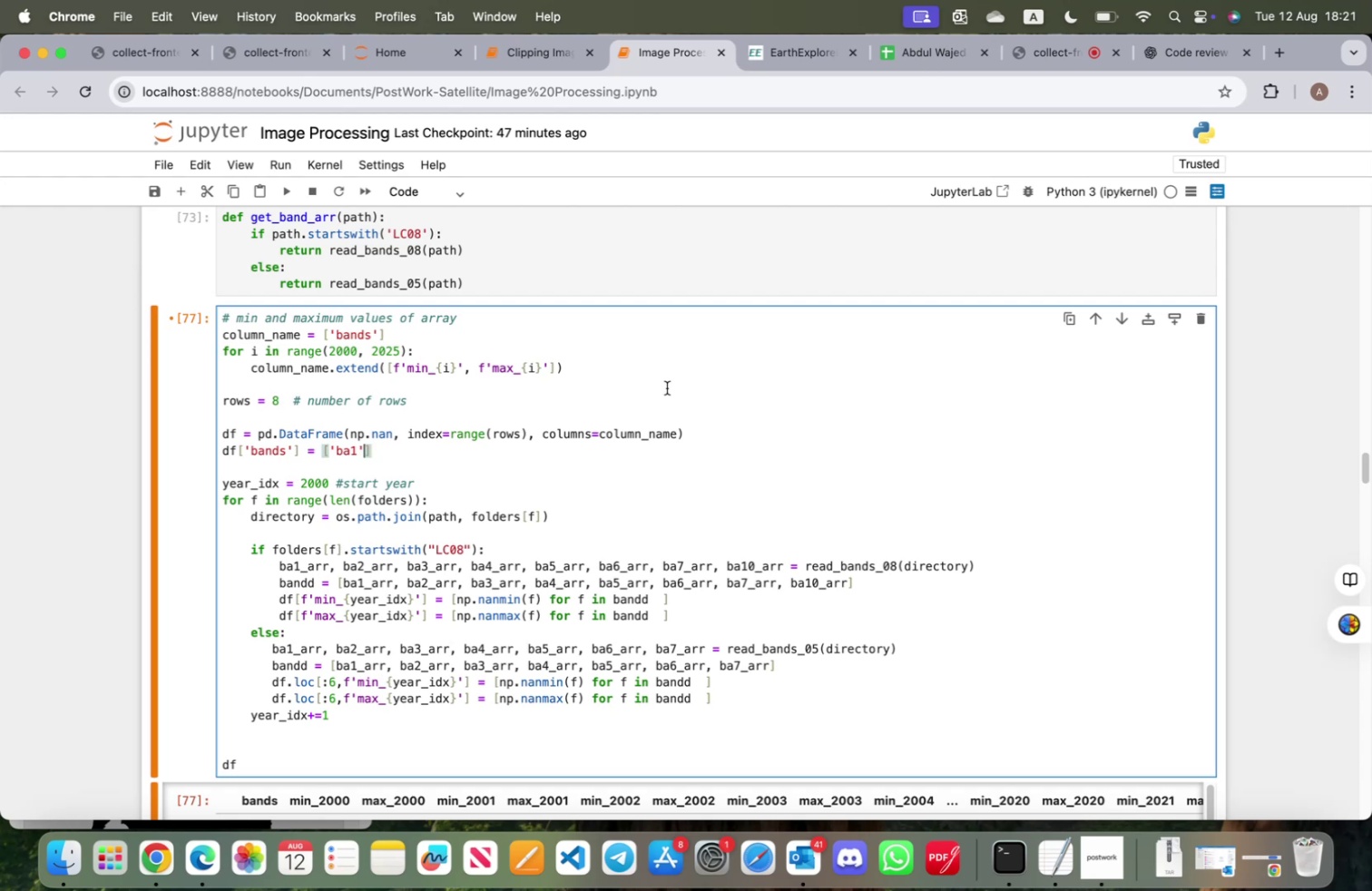 
scroll: coordinate [545, 510], scroll_direction: up, amount: 2.0
 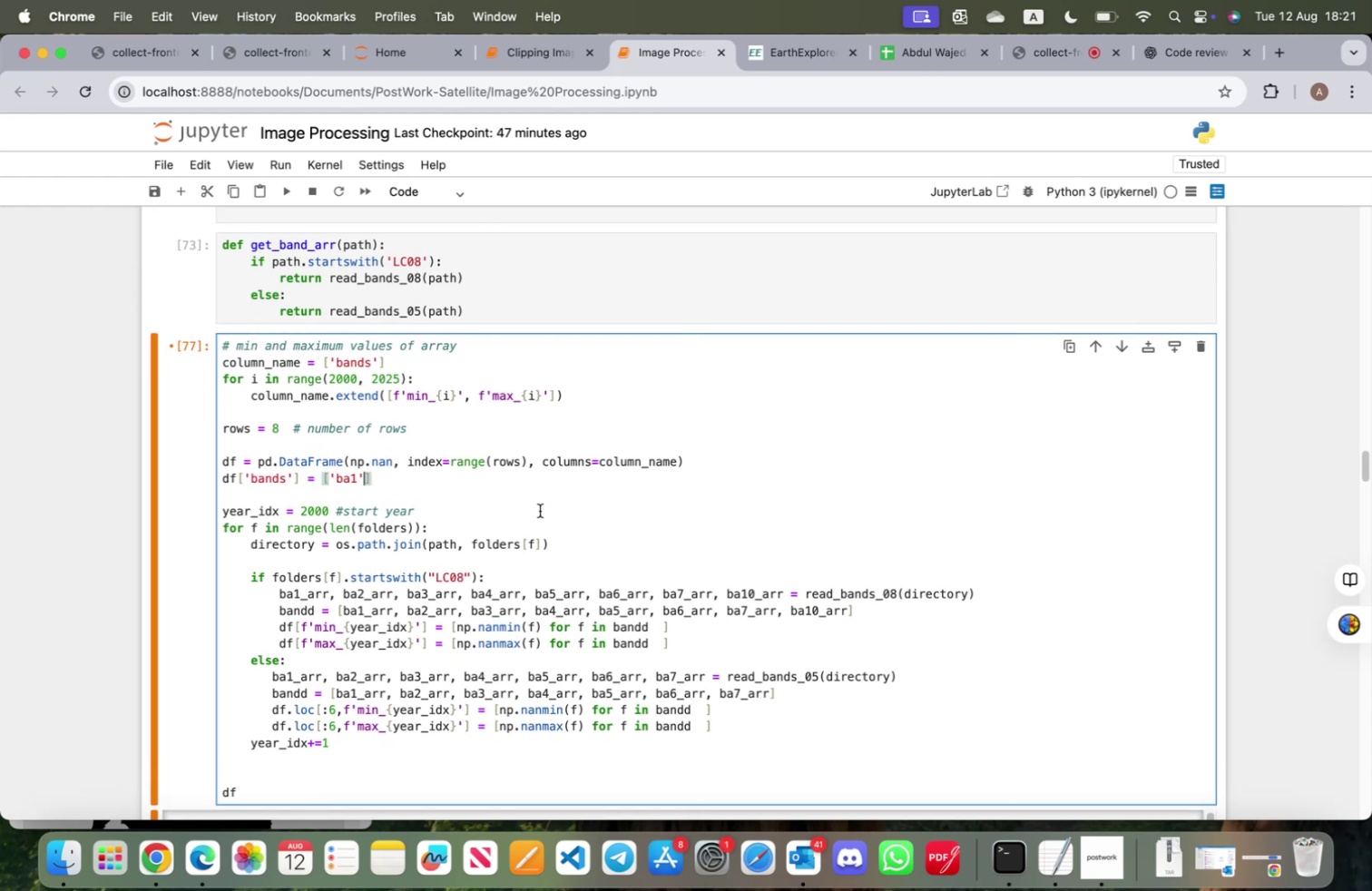 
type(,b)
key(Backspace)
type( 'ba2)
 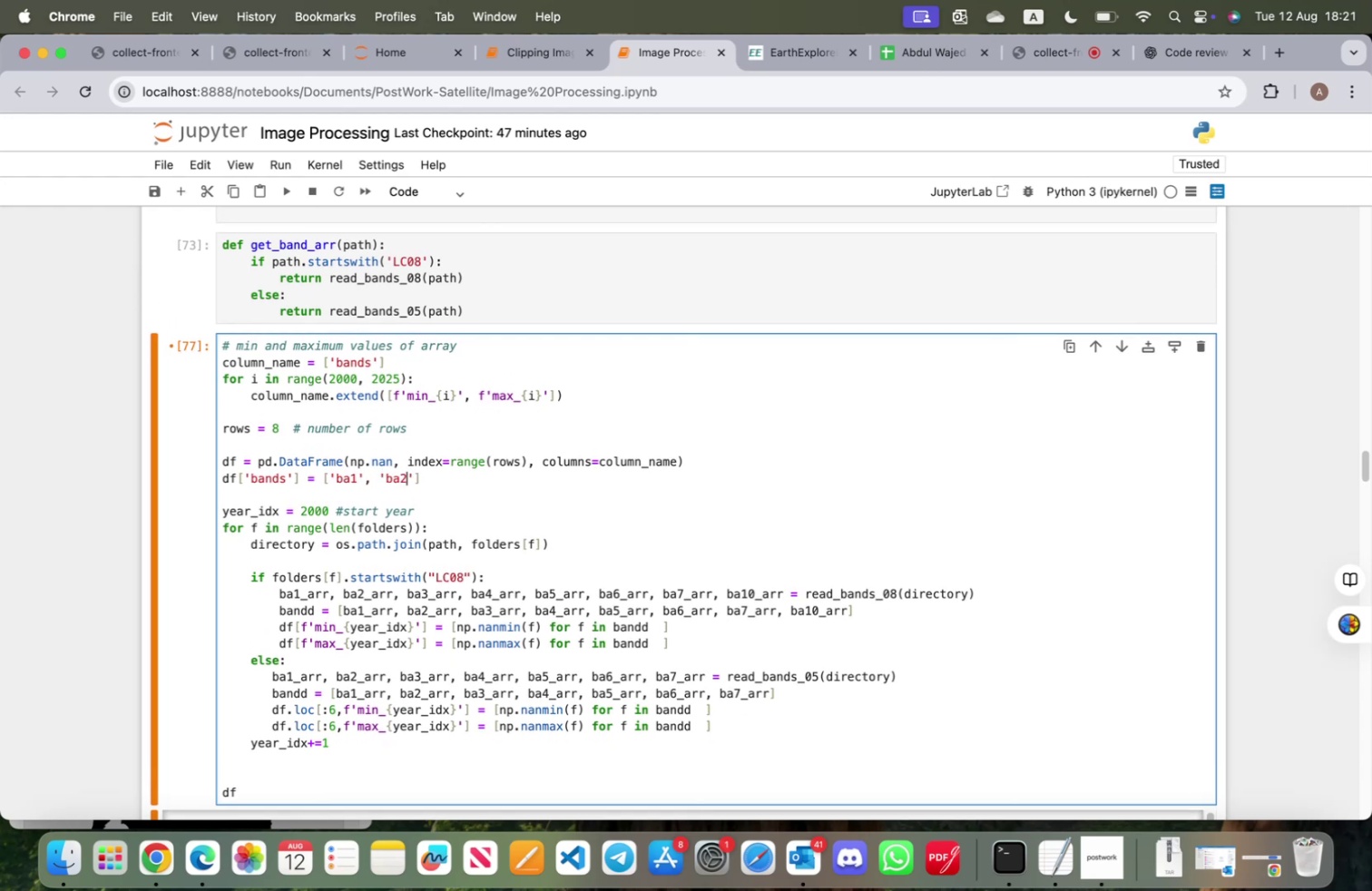 
key(ArrowRight)
 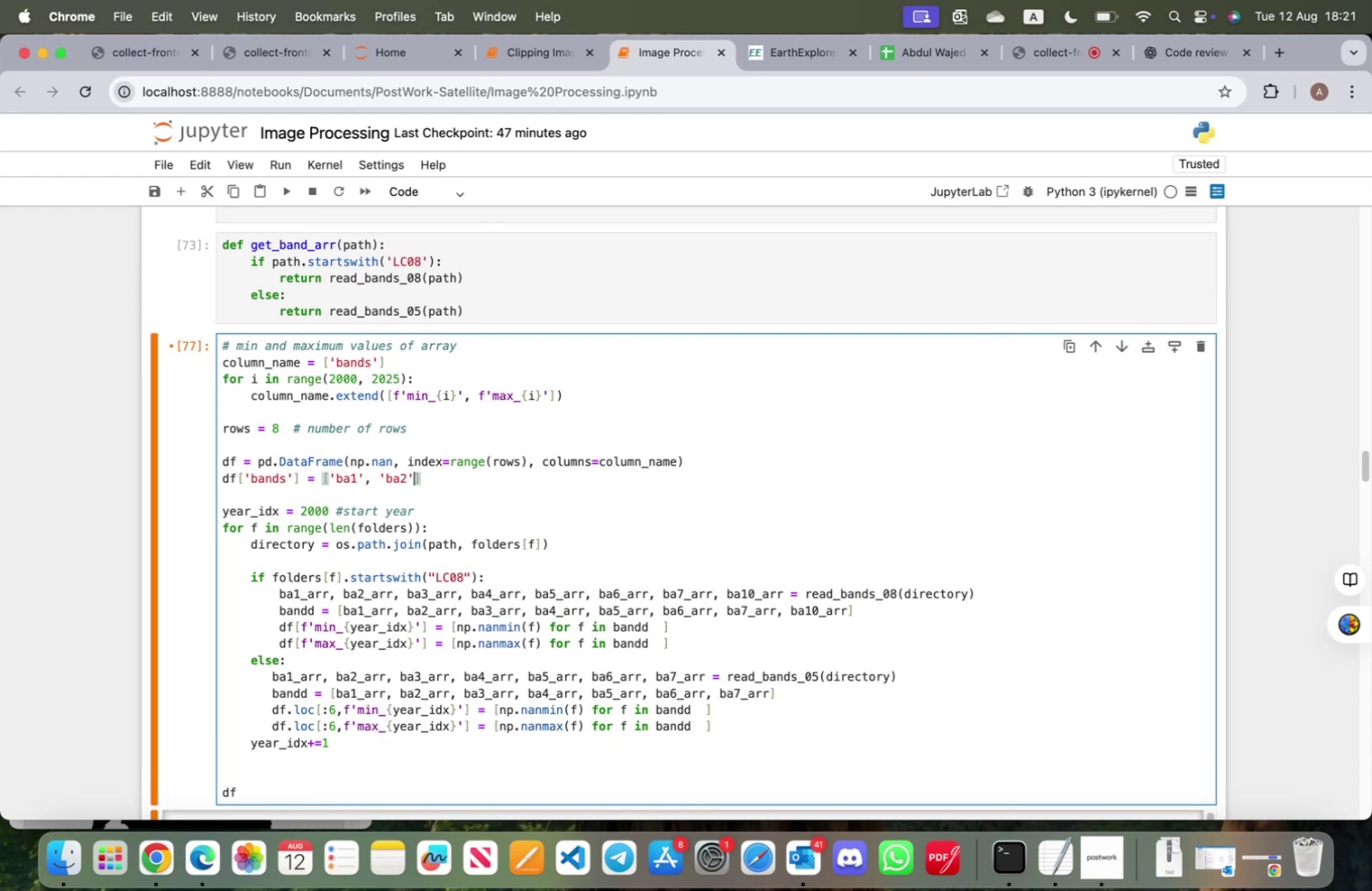 
type(, ba)
key(Backspace)
key(Backspace)
type('ba3)
 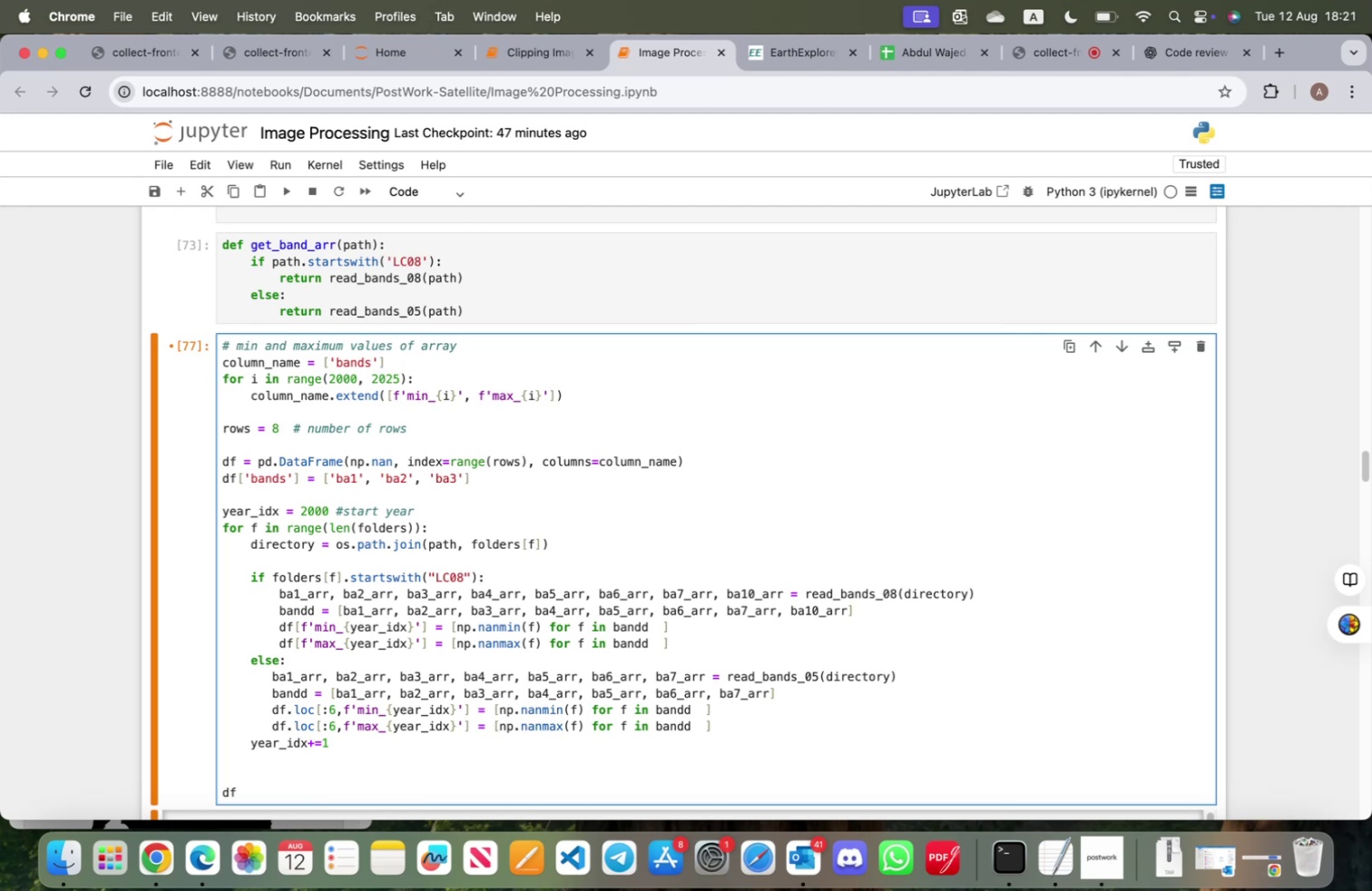 
key(ArrowRight)
 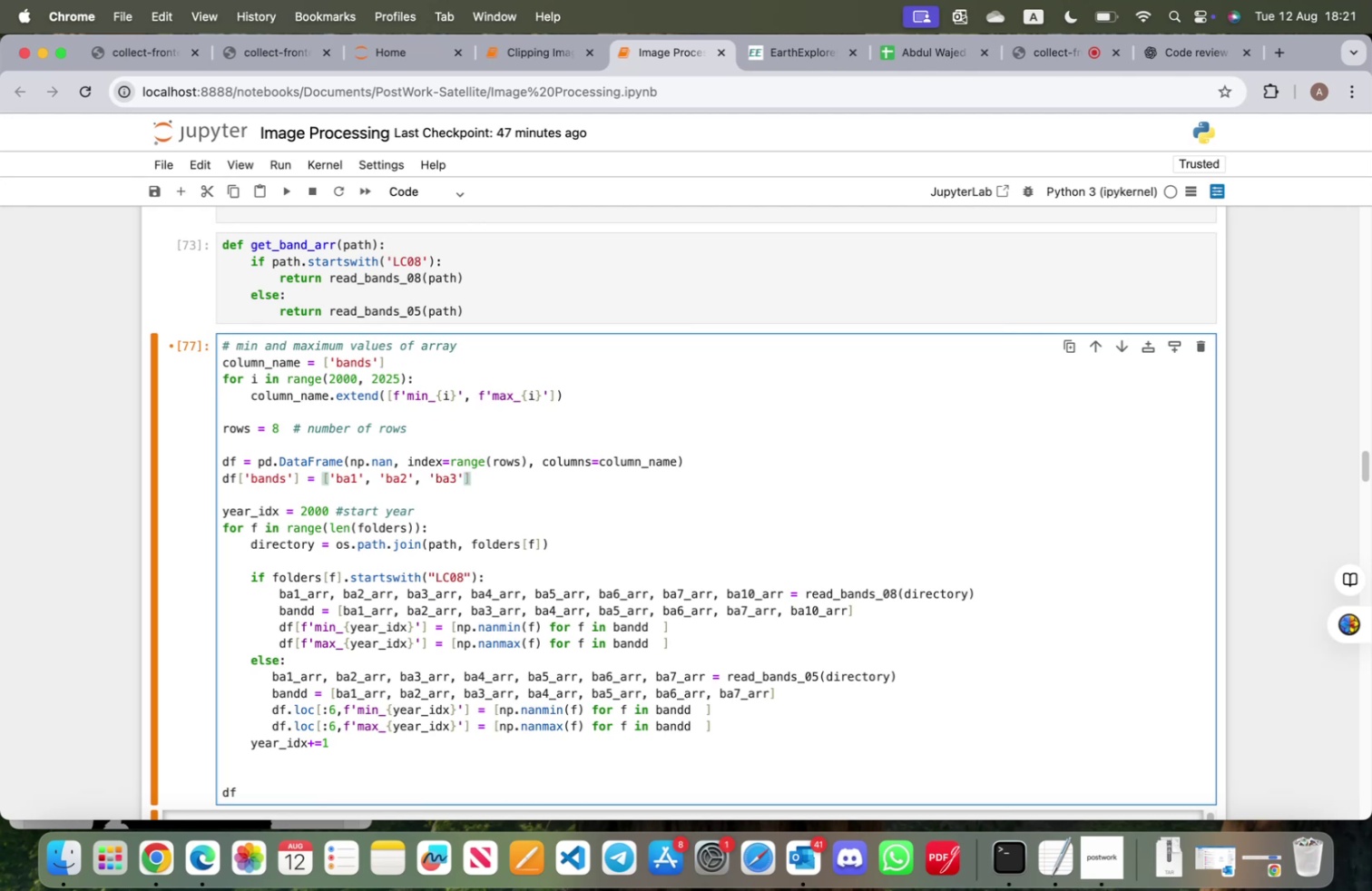 
type(, 'ba4)
 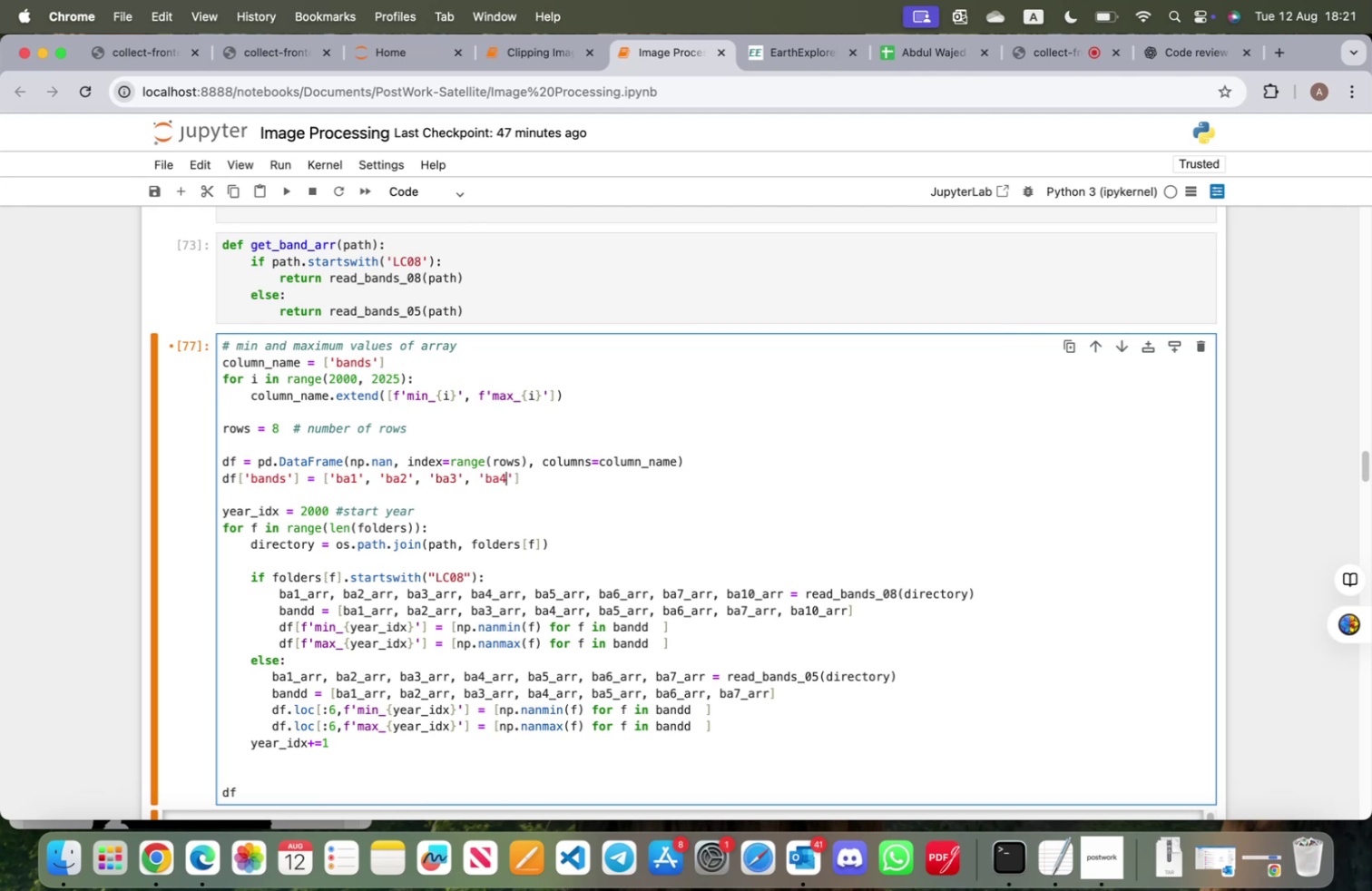 
key(ArrowRight)
 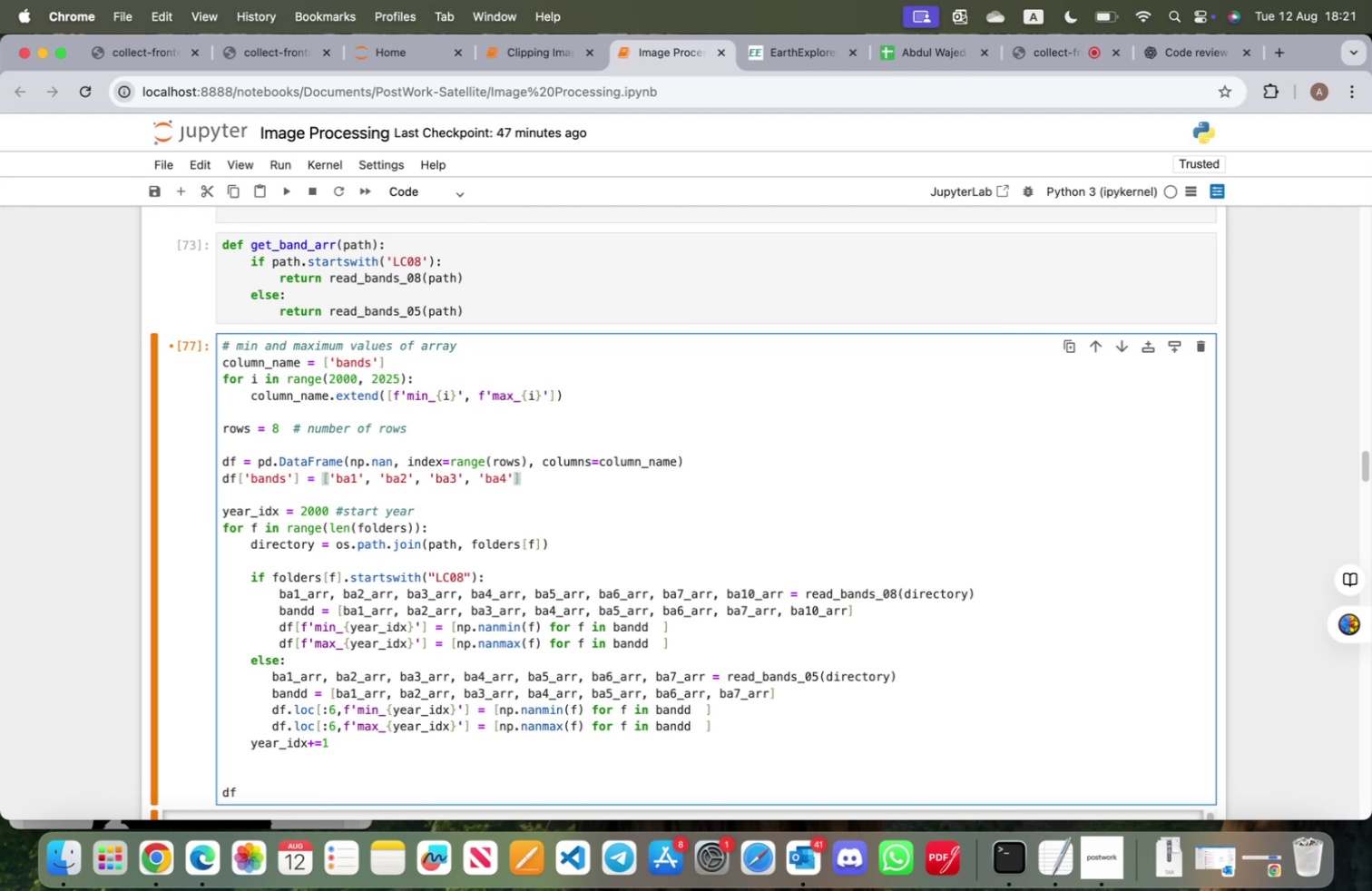 
type(, 'ba5)
 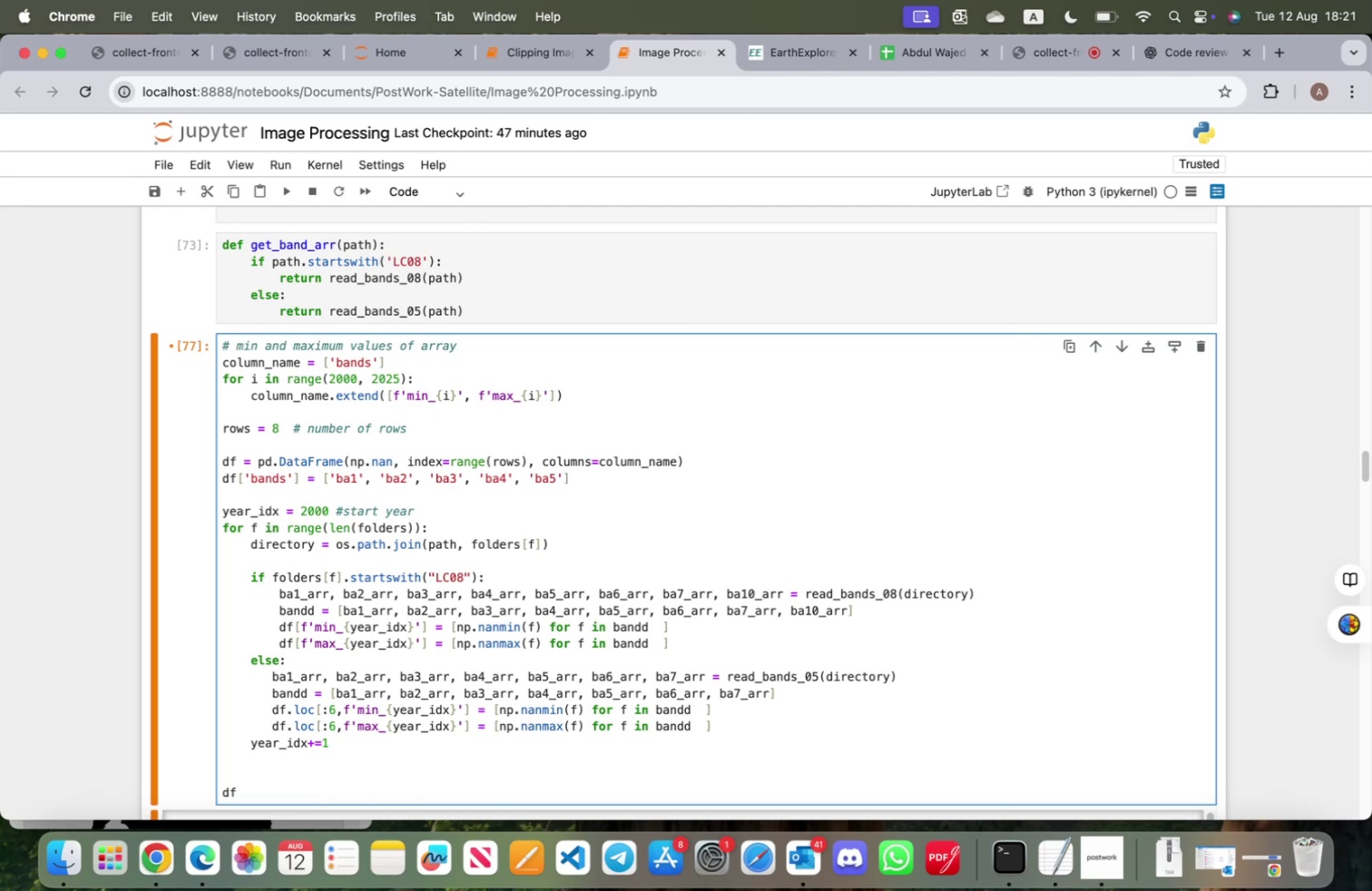 
key(ArrowRight)
 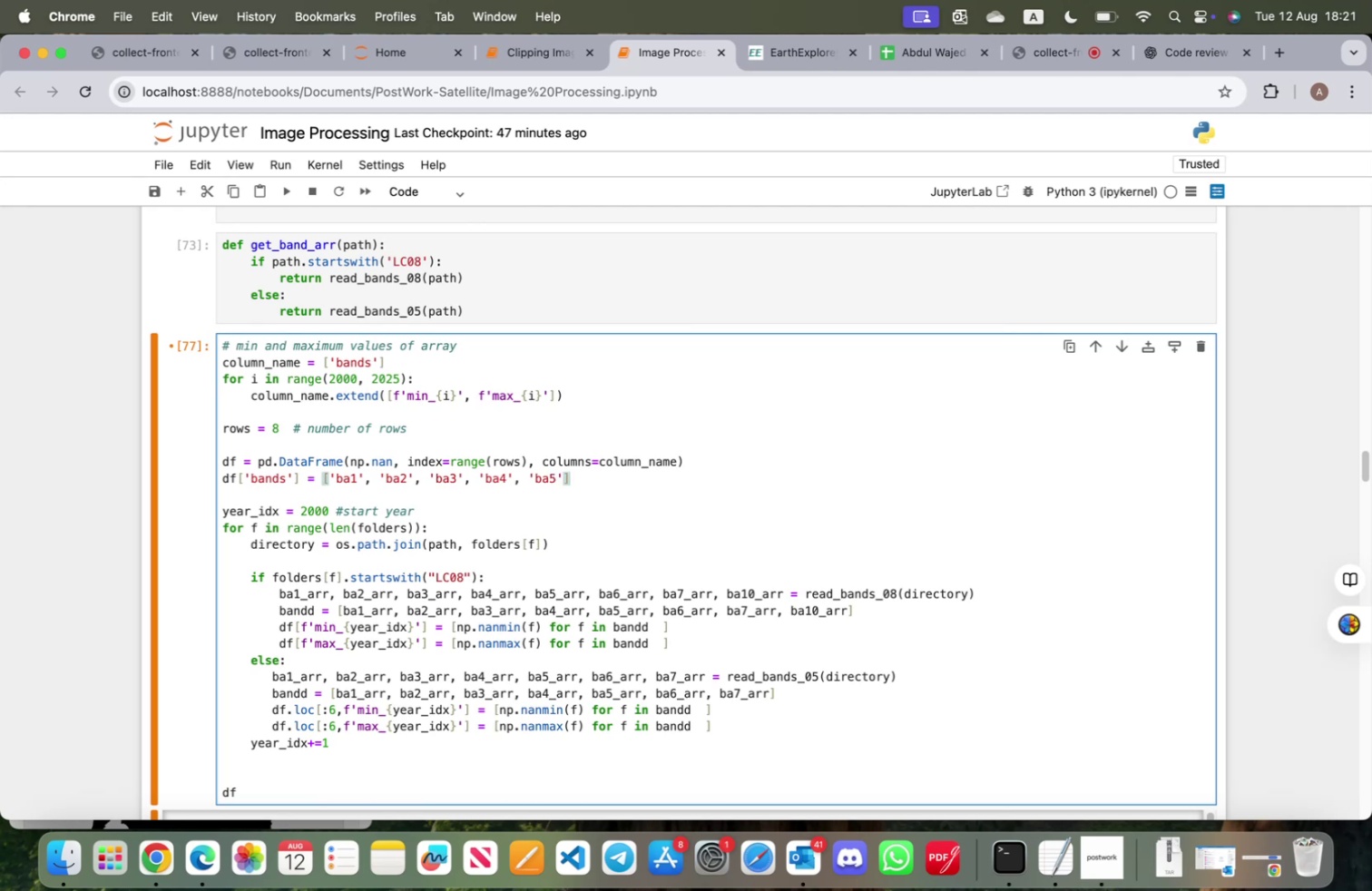 
type(, ba)
key(Backspace)
key(Backspace)
type(;)
key(Backspace)
type('ba5)
key(Backspace)
type(6)
 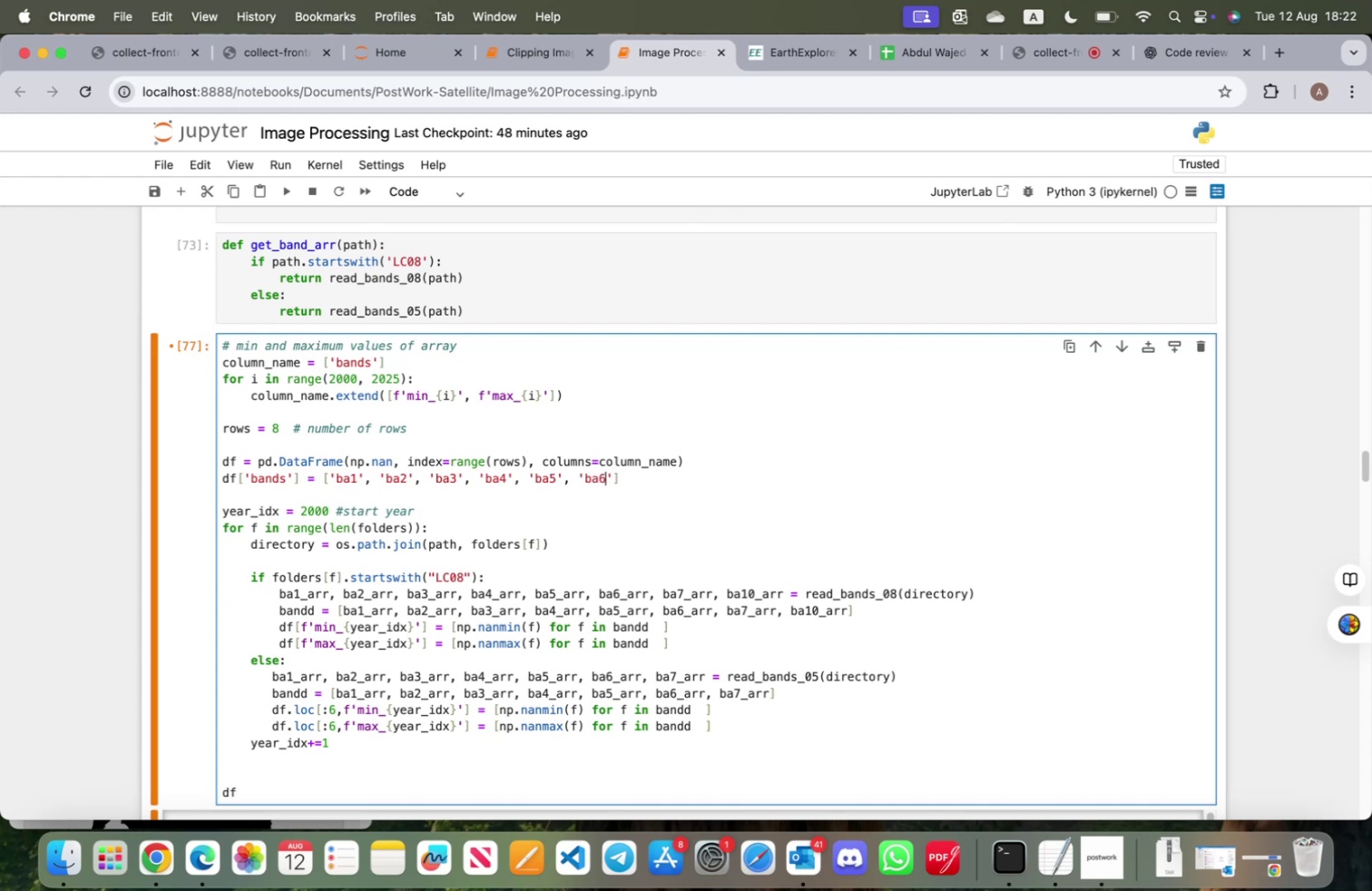 
key(ArrowRight)
 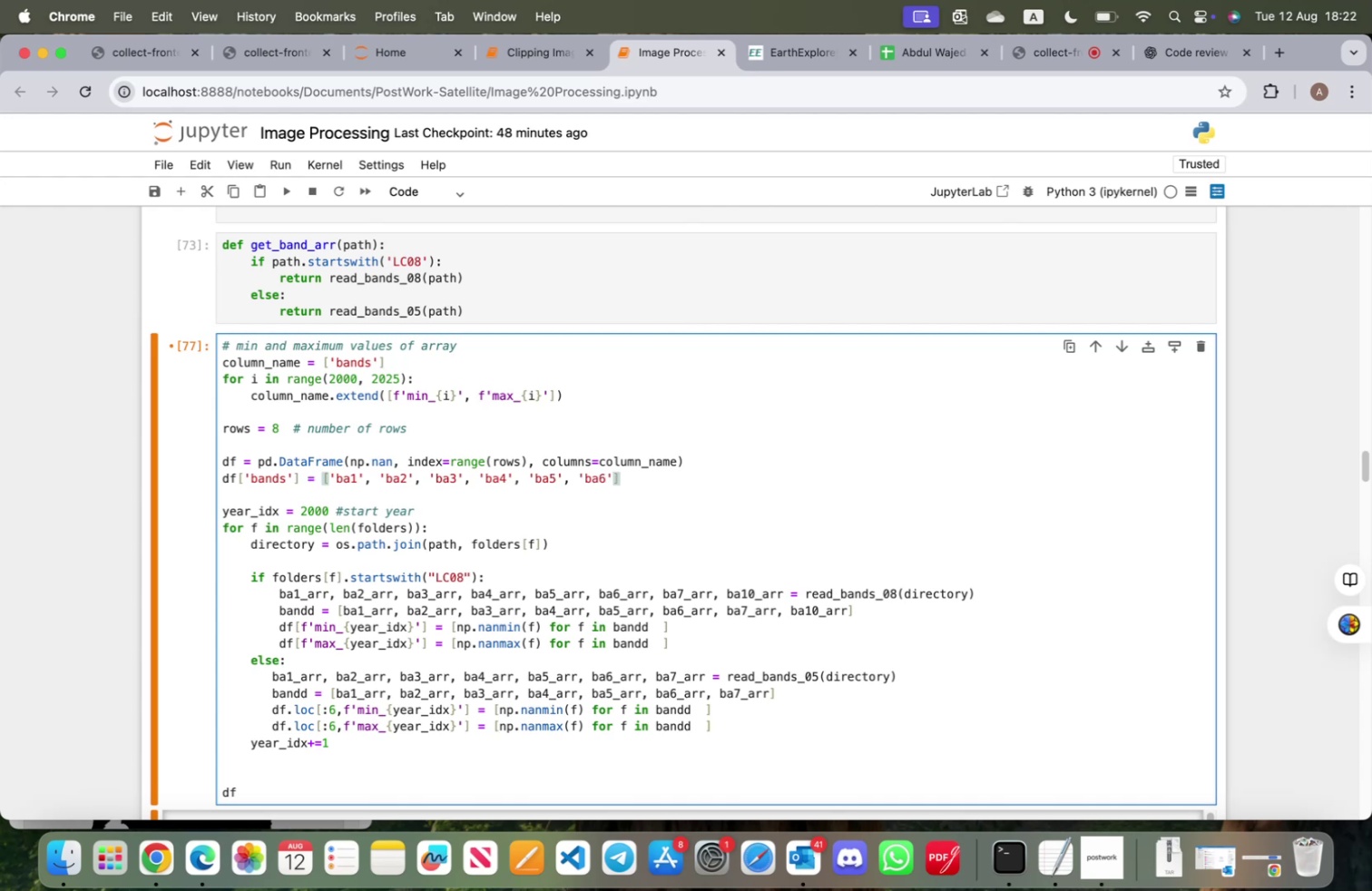 
type(, 'ba7)
 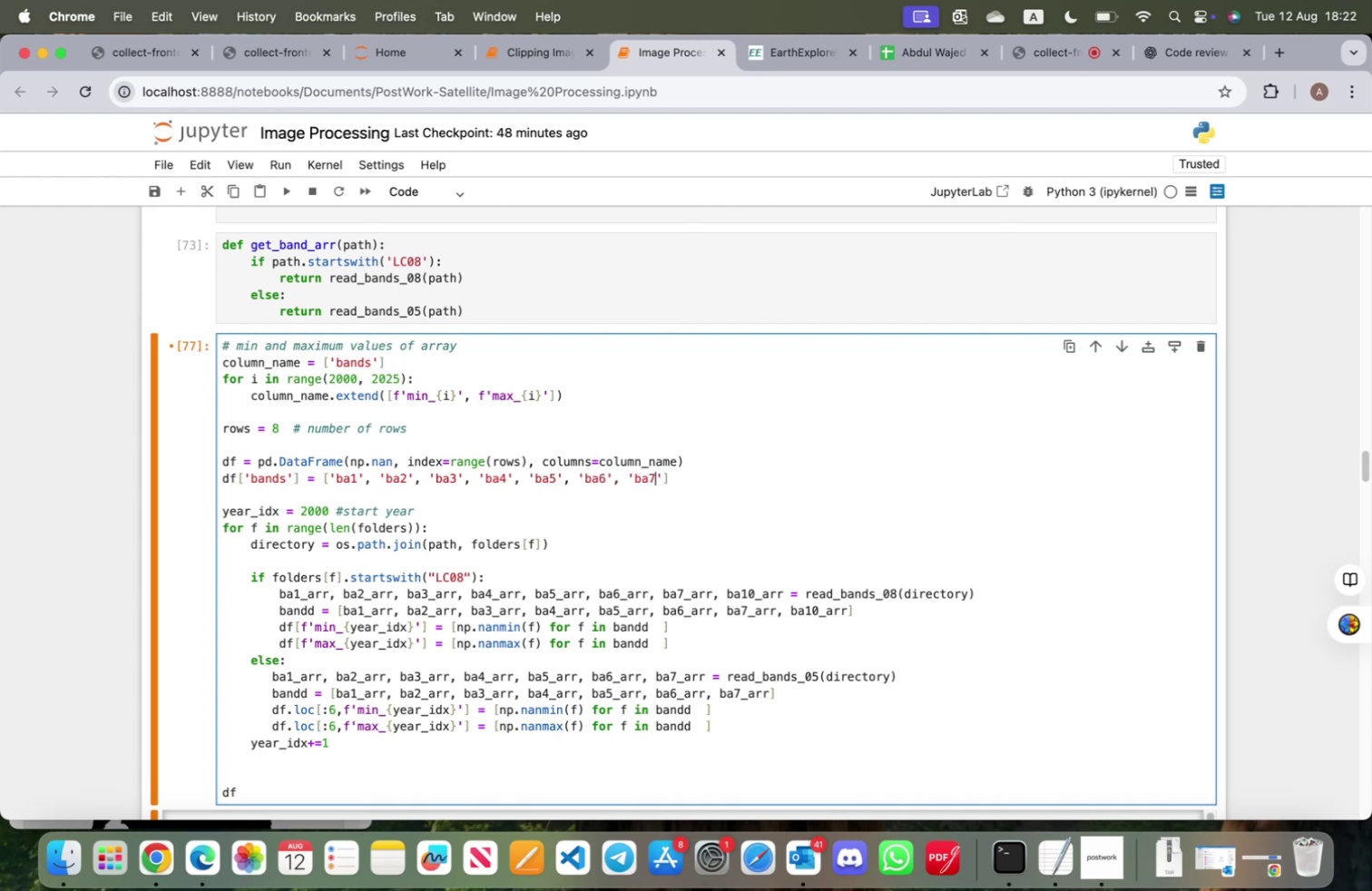 
key(ArrowRight)
 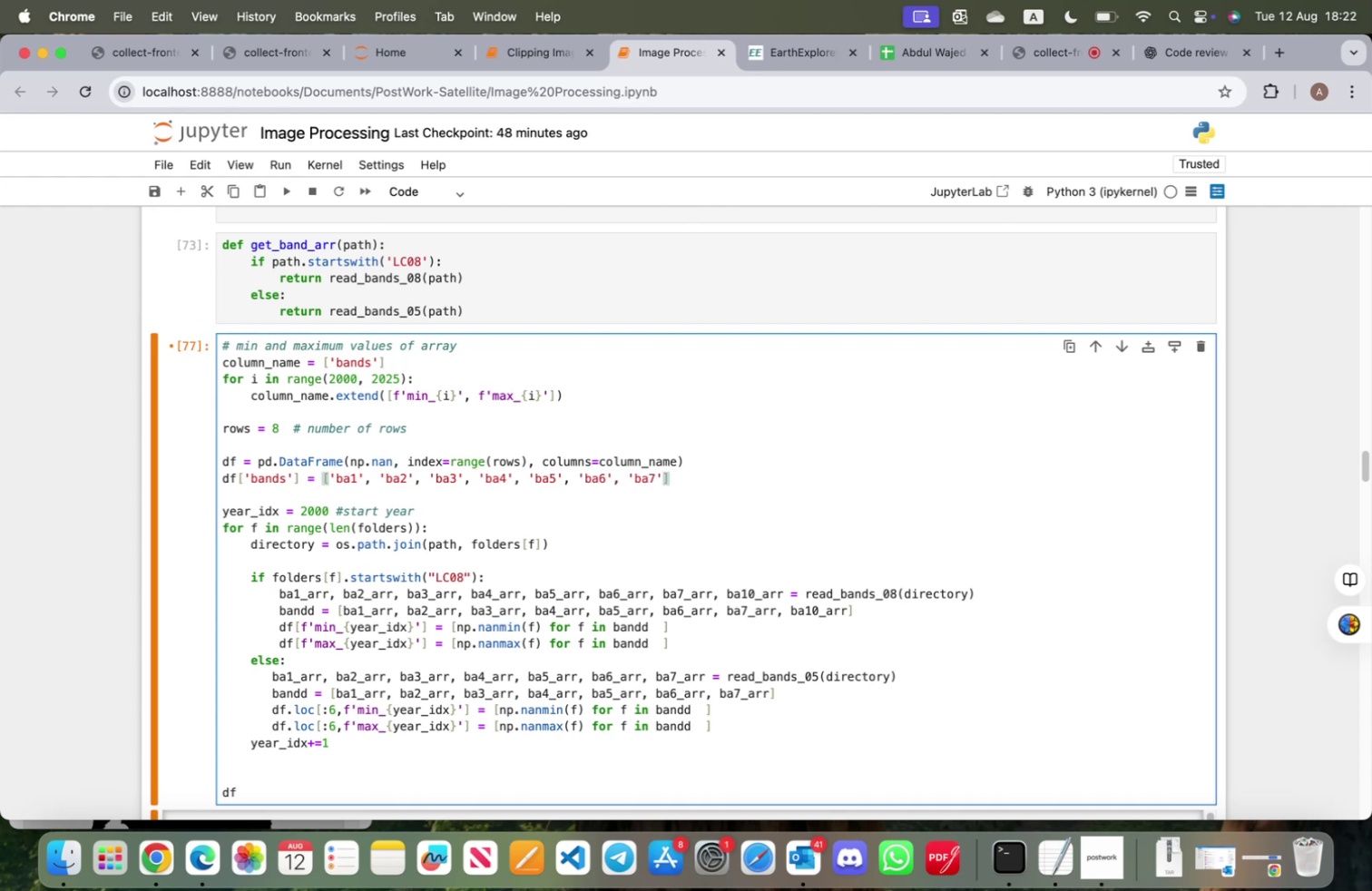 
type(, 'ba10)
 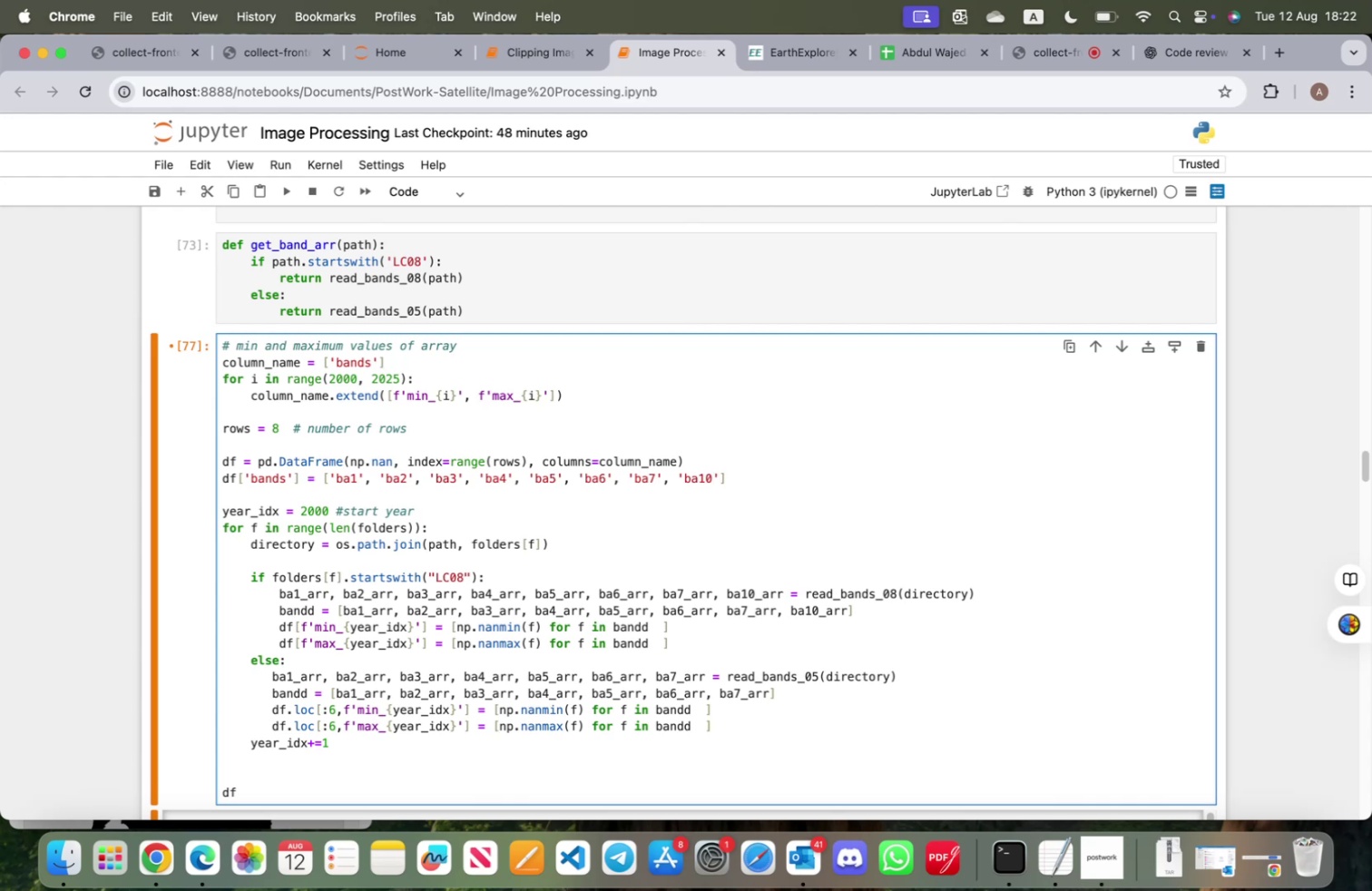 
key(Shift+Enter)
 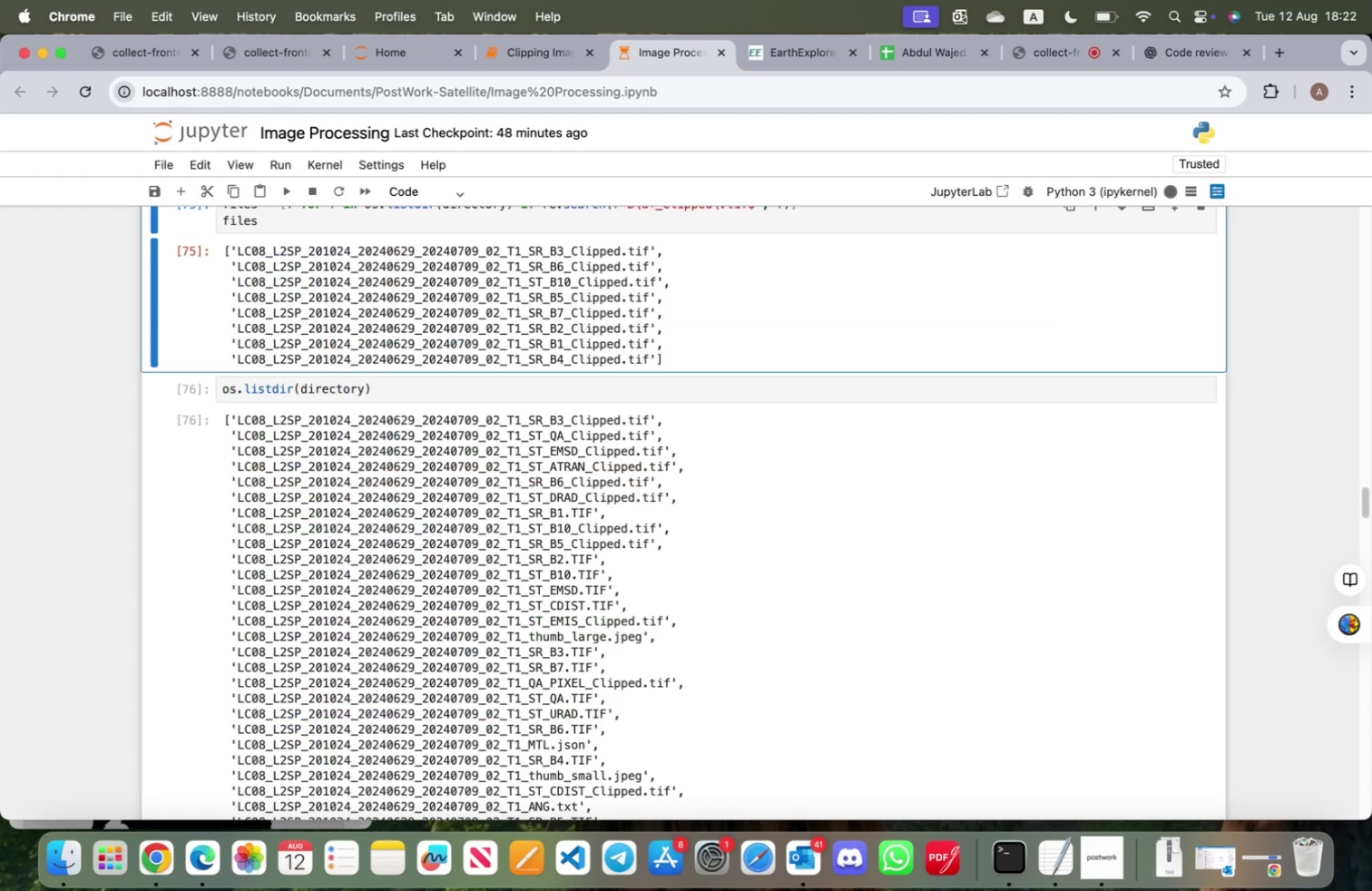 
scroll: coordinate [536, 514], scroll_direction: up, amount: 6.0
 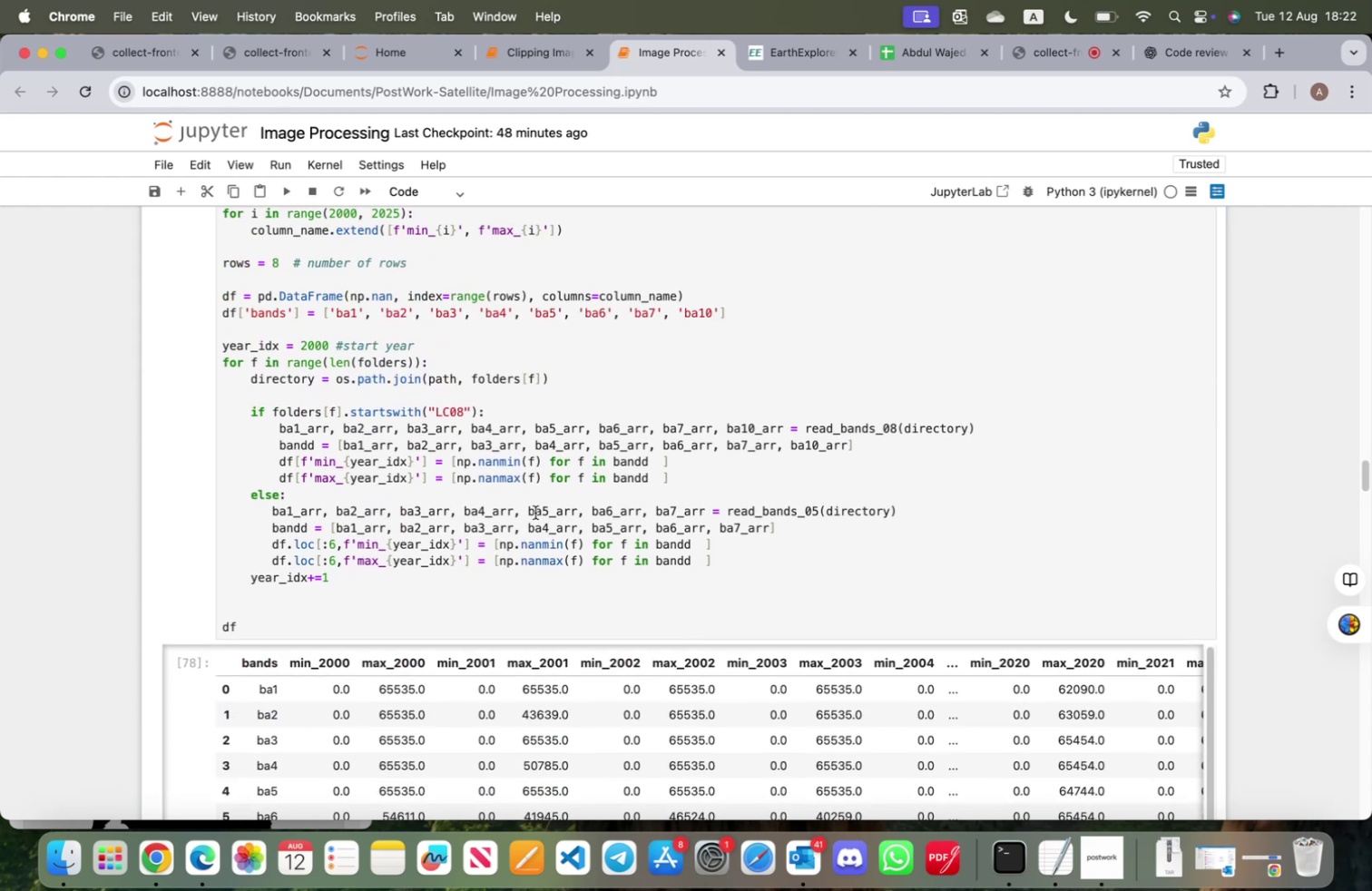 
scroll: coordinate [518, 532], scroll_direction: down, amount: 20.0
 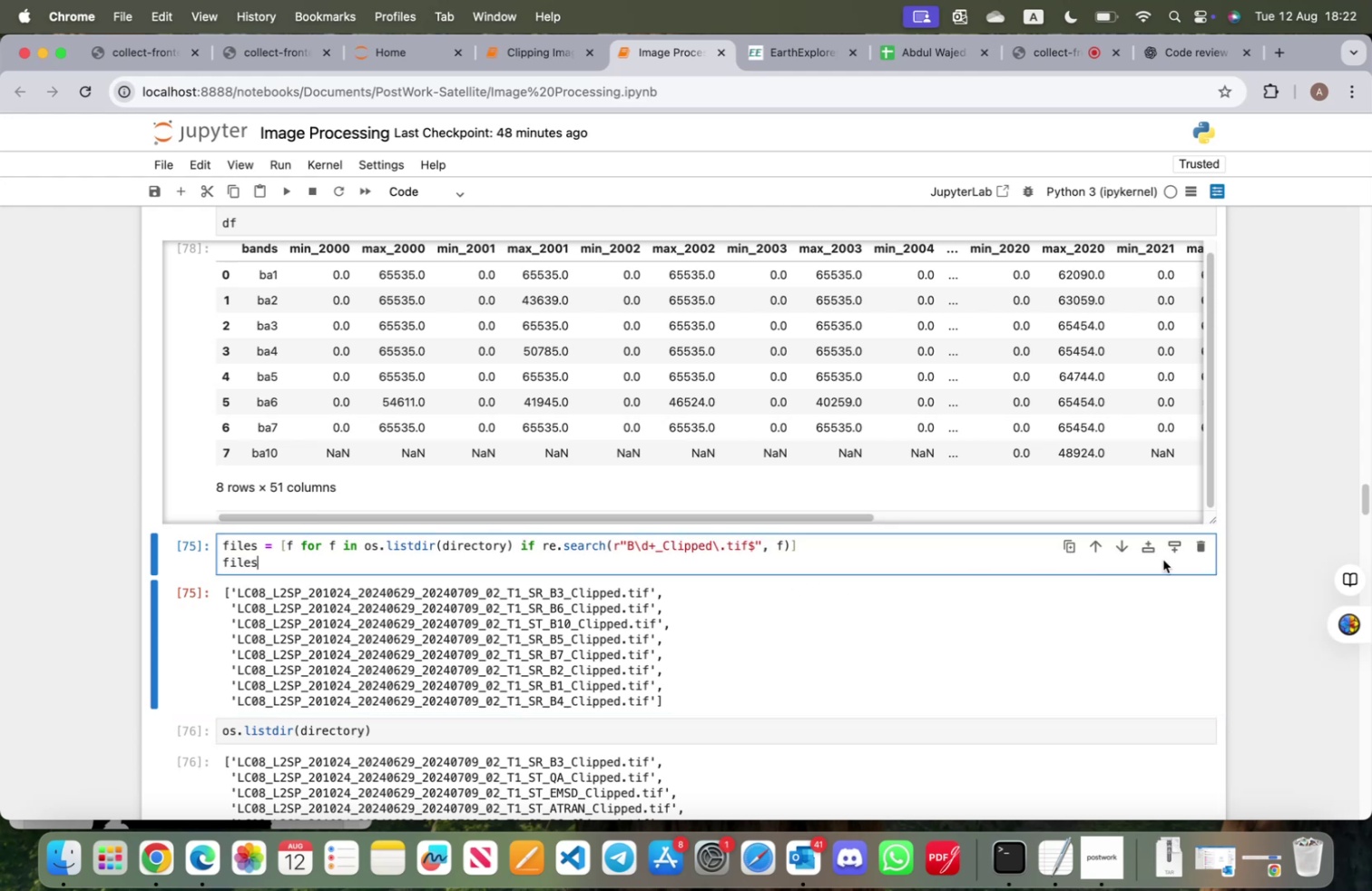 
left_click([1202, 544])
 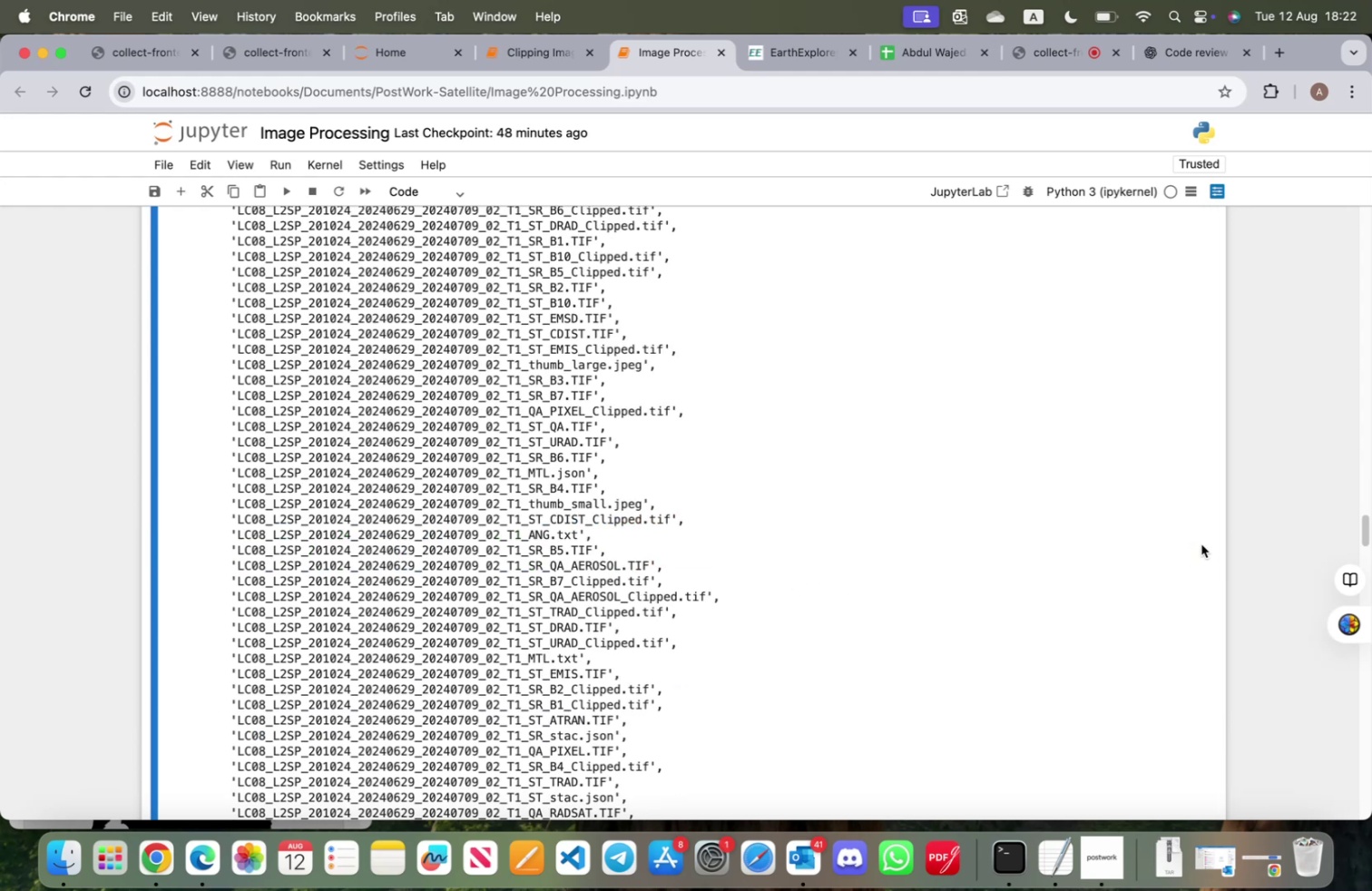 
scroll: coordinate [778, 659], scroll_direction: up, amount: 10.0
 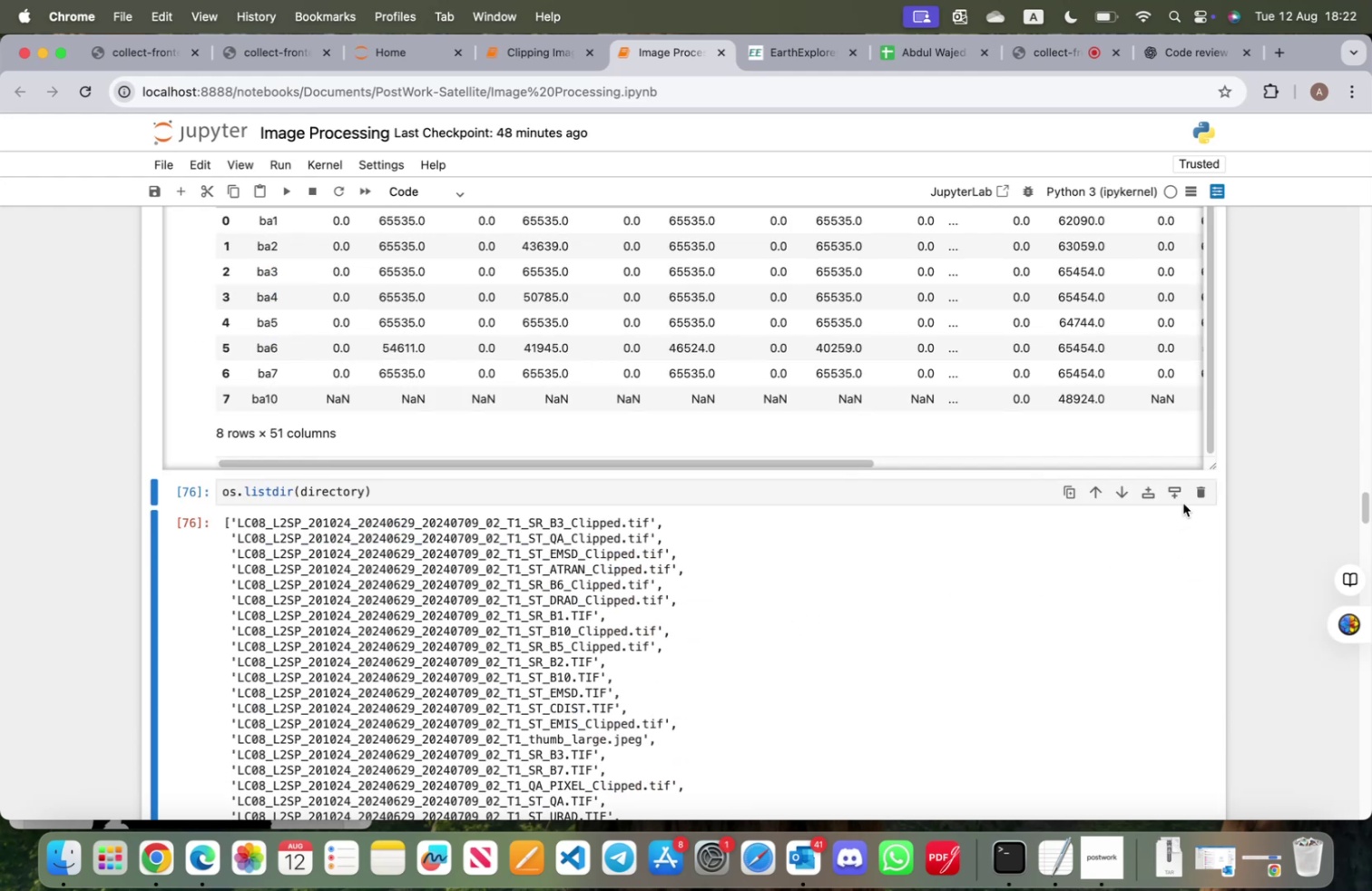 
left_click([1207, 496])
 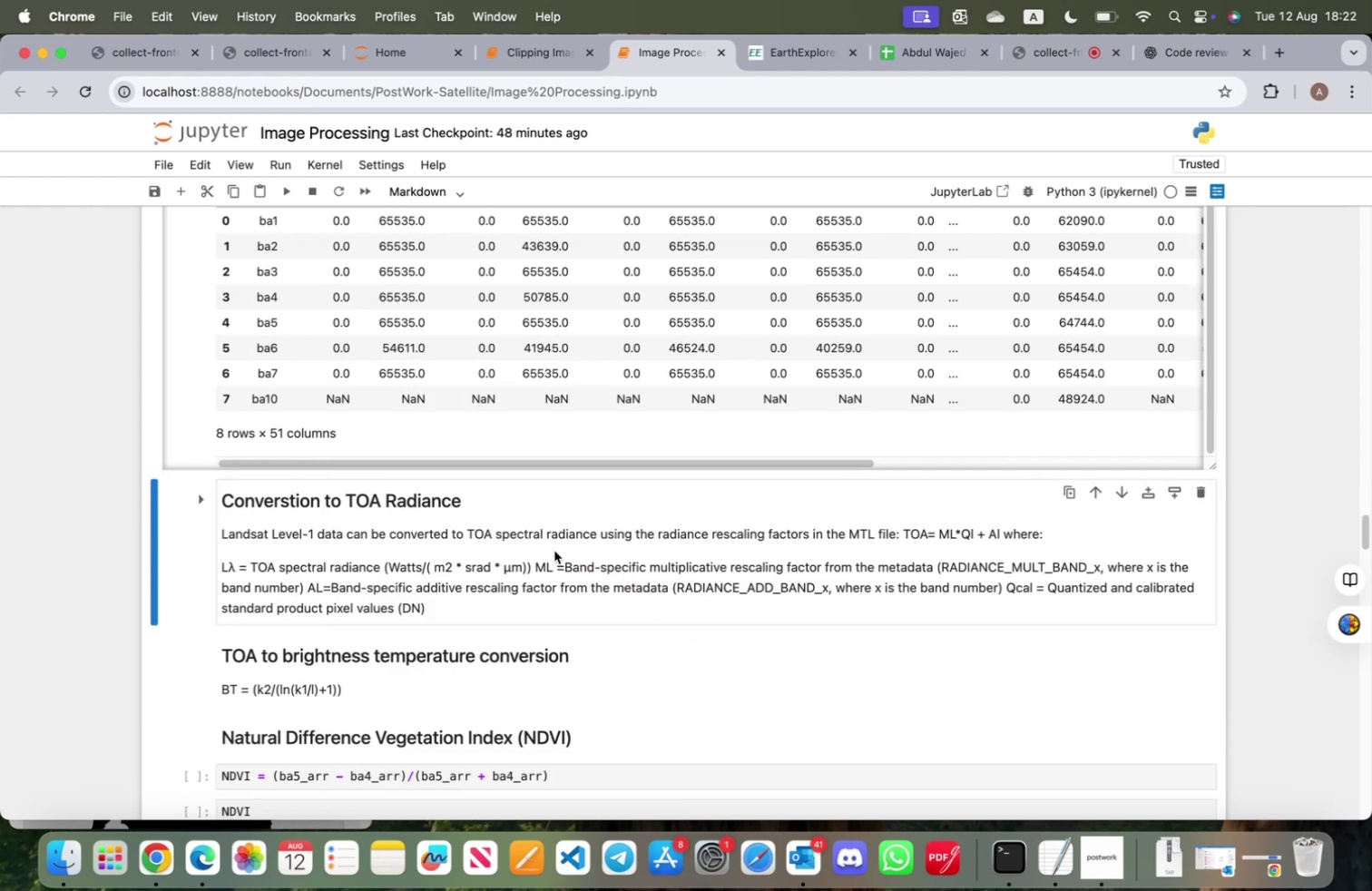 
scroll: coordinate [546, 553], scroll_direction: down, amount: 8.0
 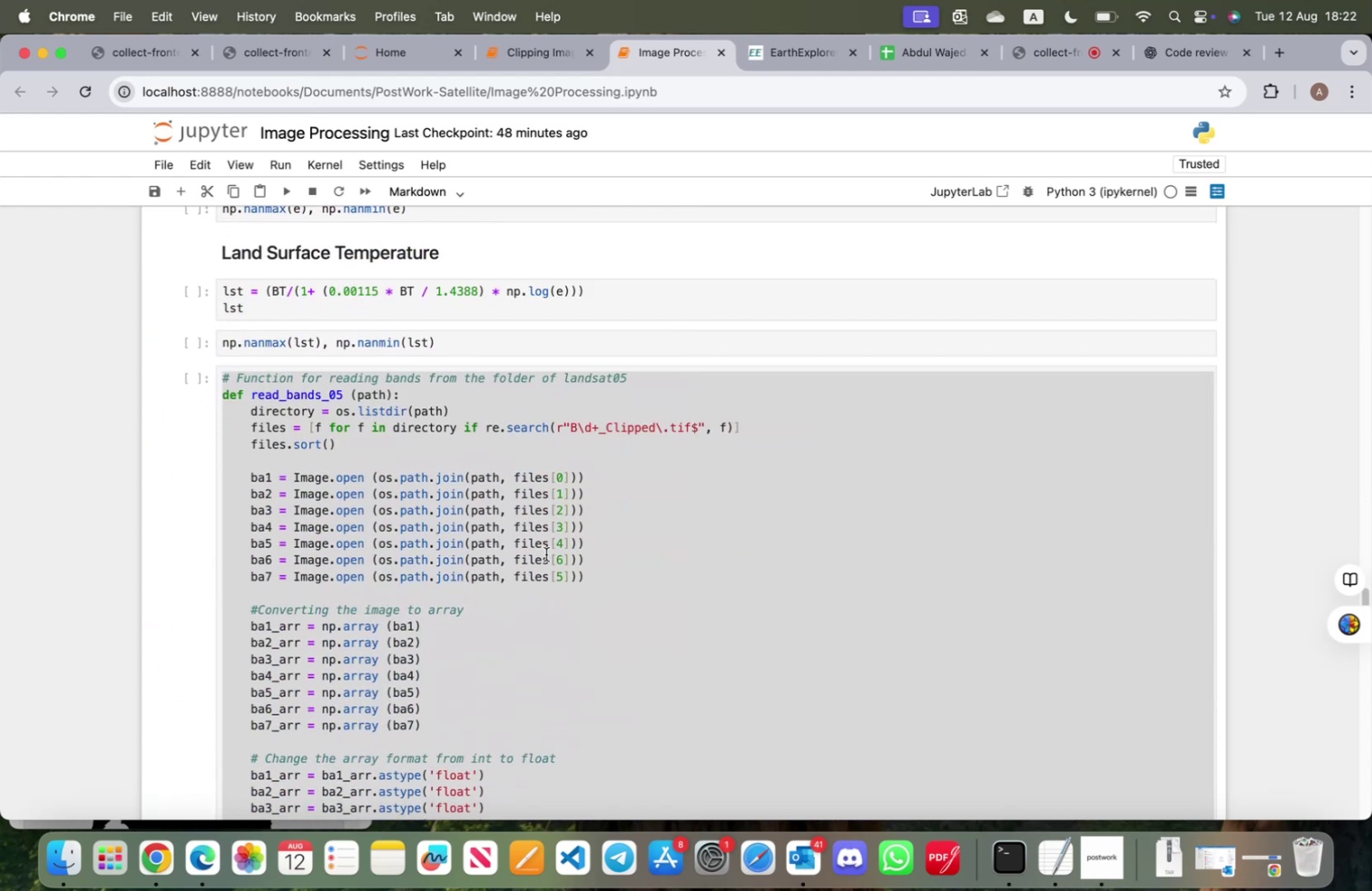 
scroll: coordinate [546, 553], scroll_direction: up, amount: 21.0
 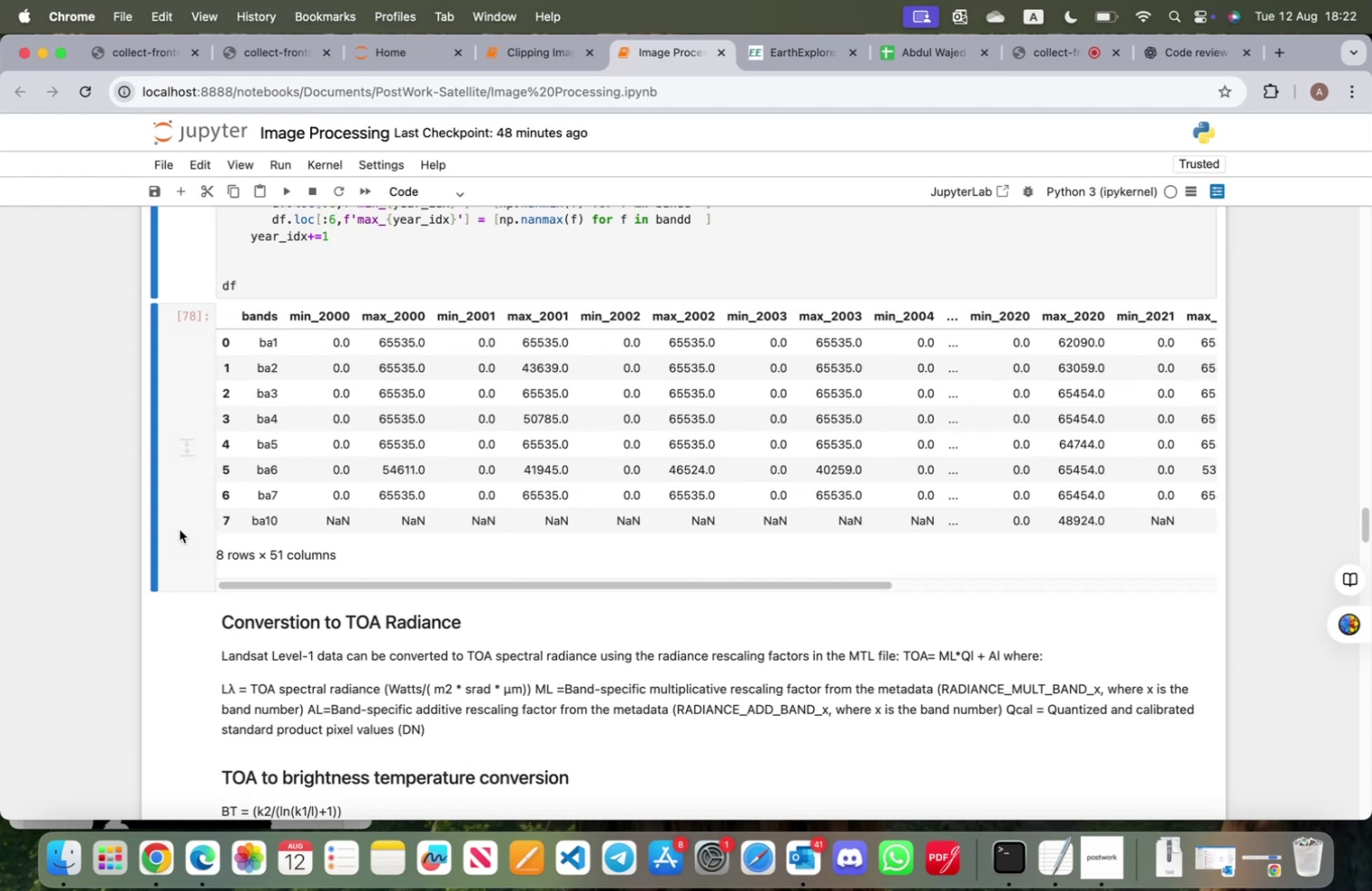 
key(V)
 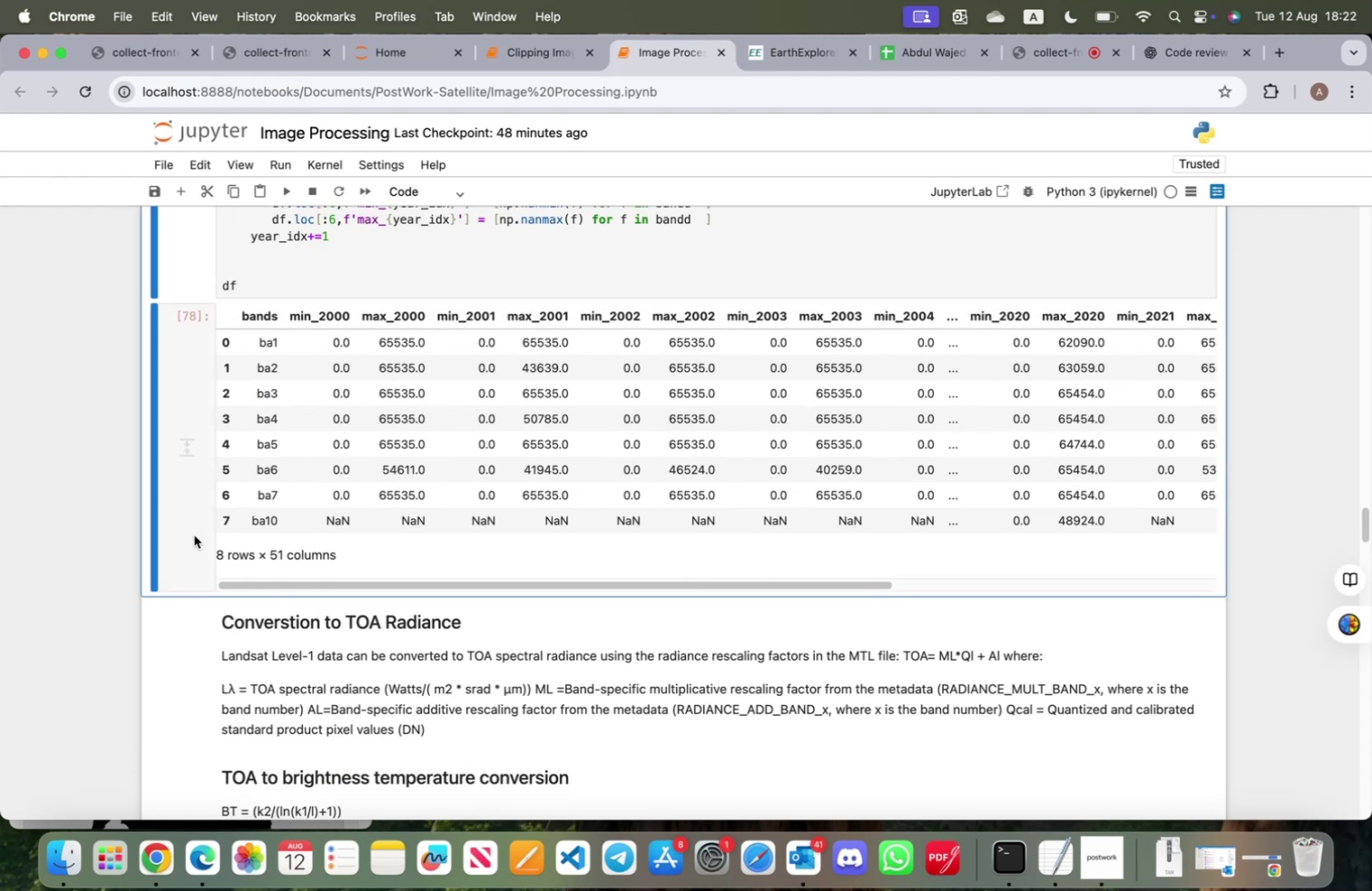 
left_click([192, 533])
 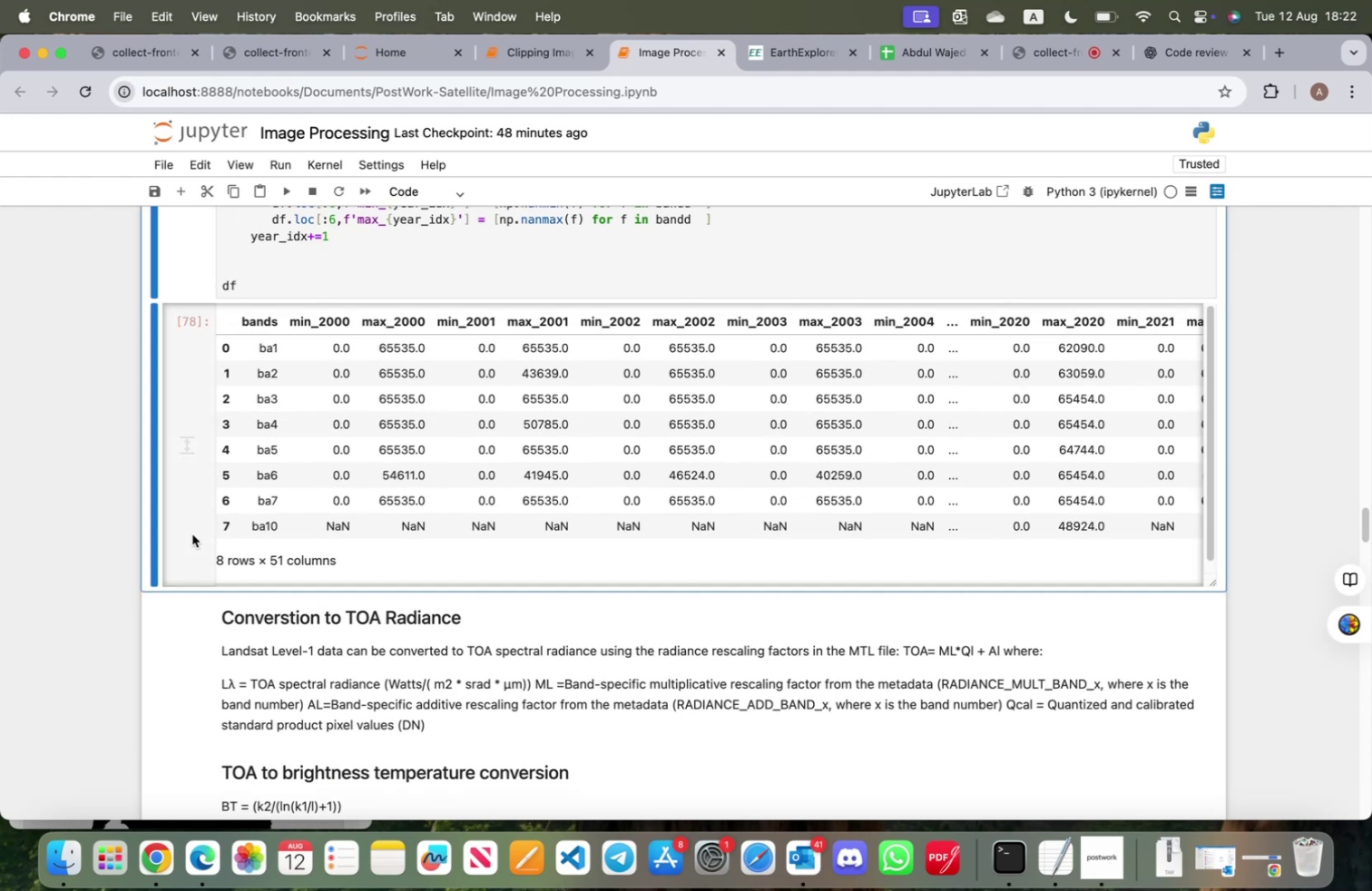 
key(B)
 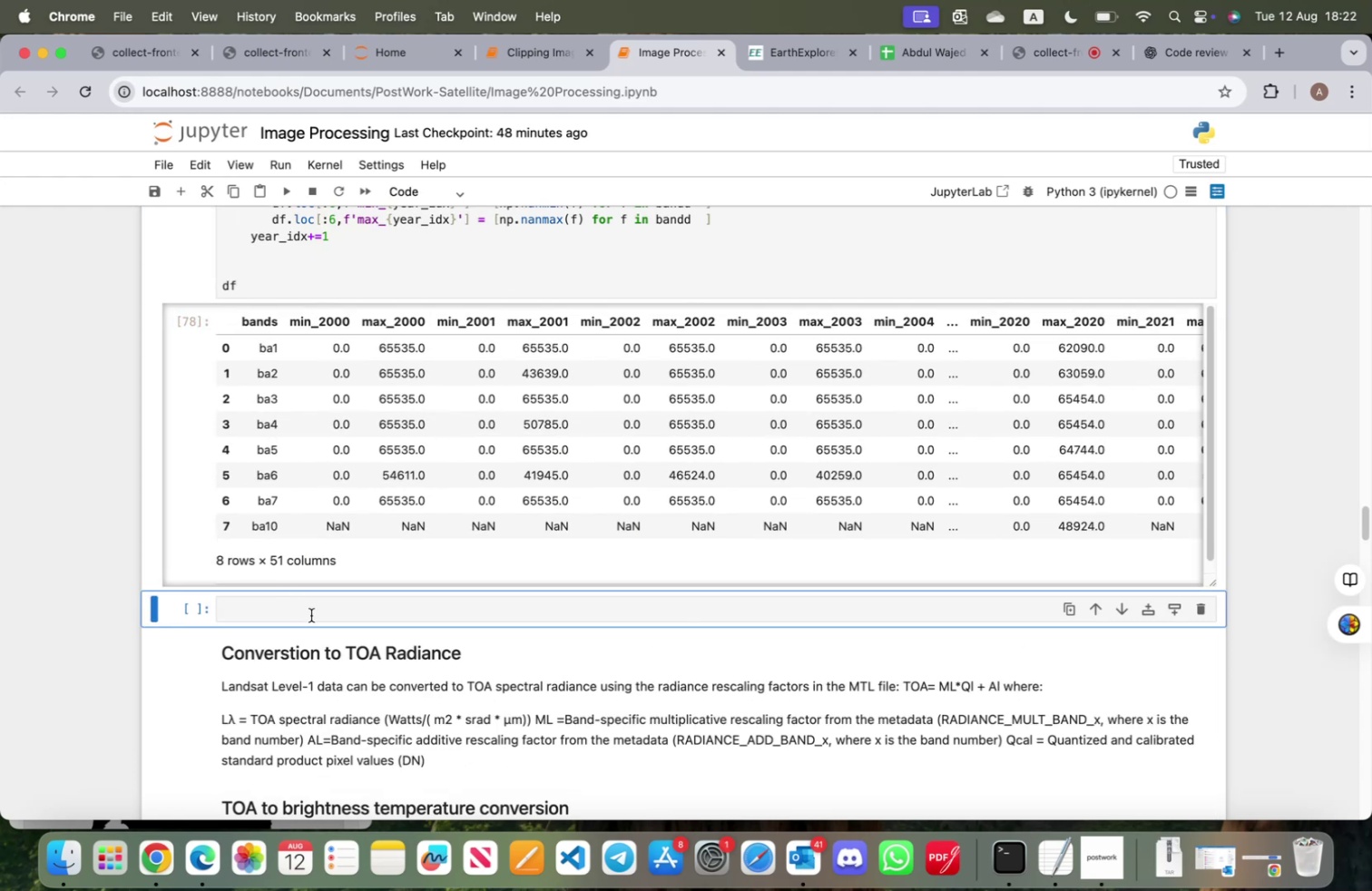 
left_click([312, 615])
 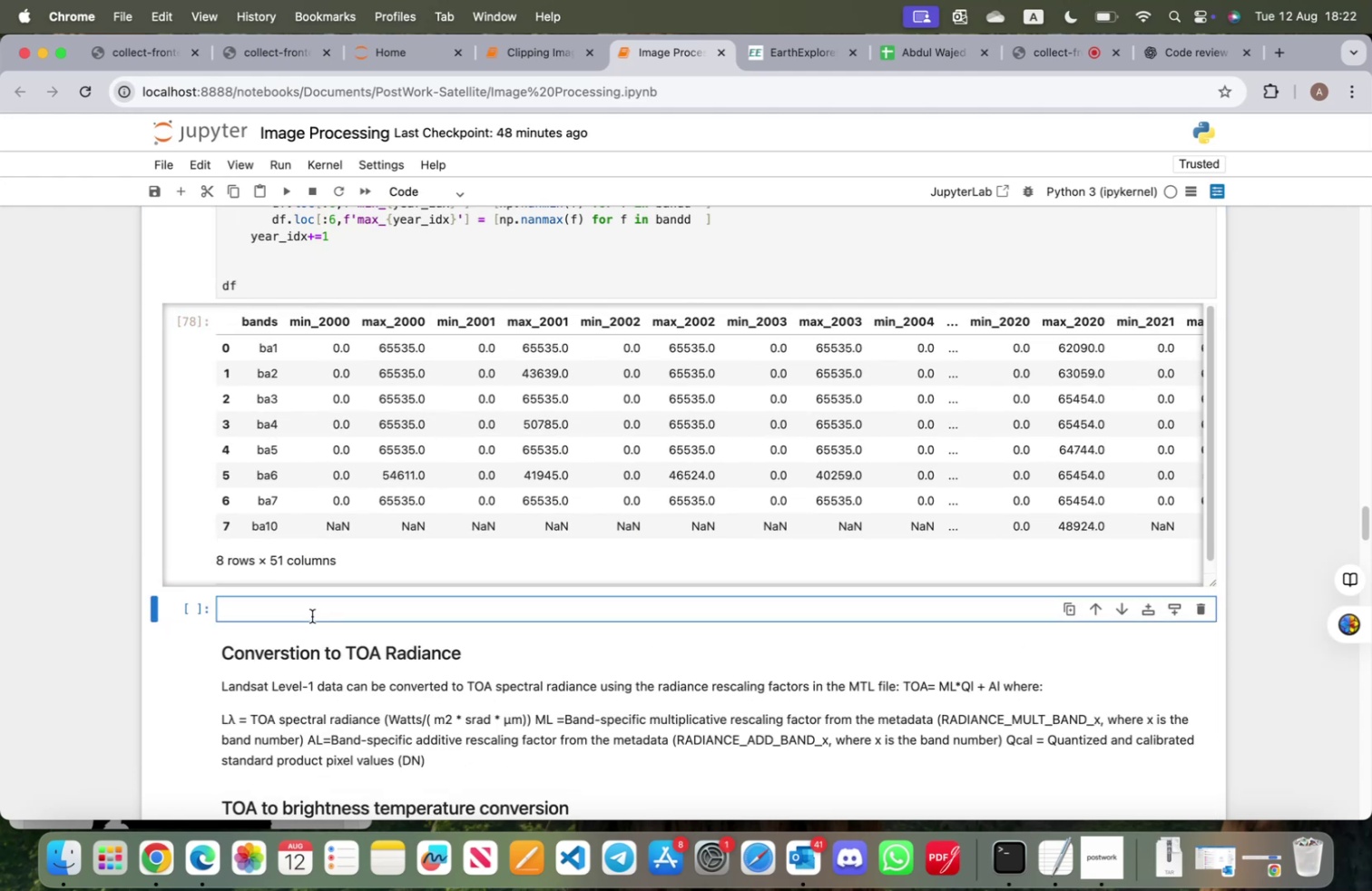 
type(pf)
key(Backspace)
type(lt.fi)
key(Tab)
type(gu)
key(Tab)
 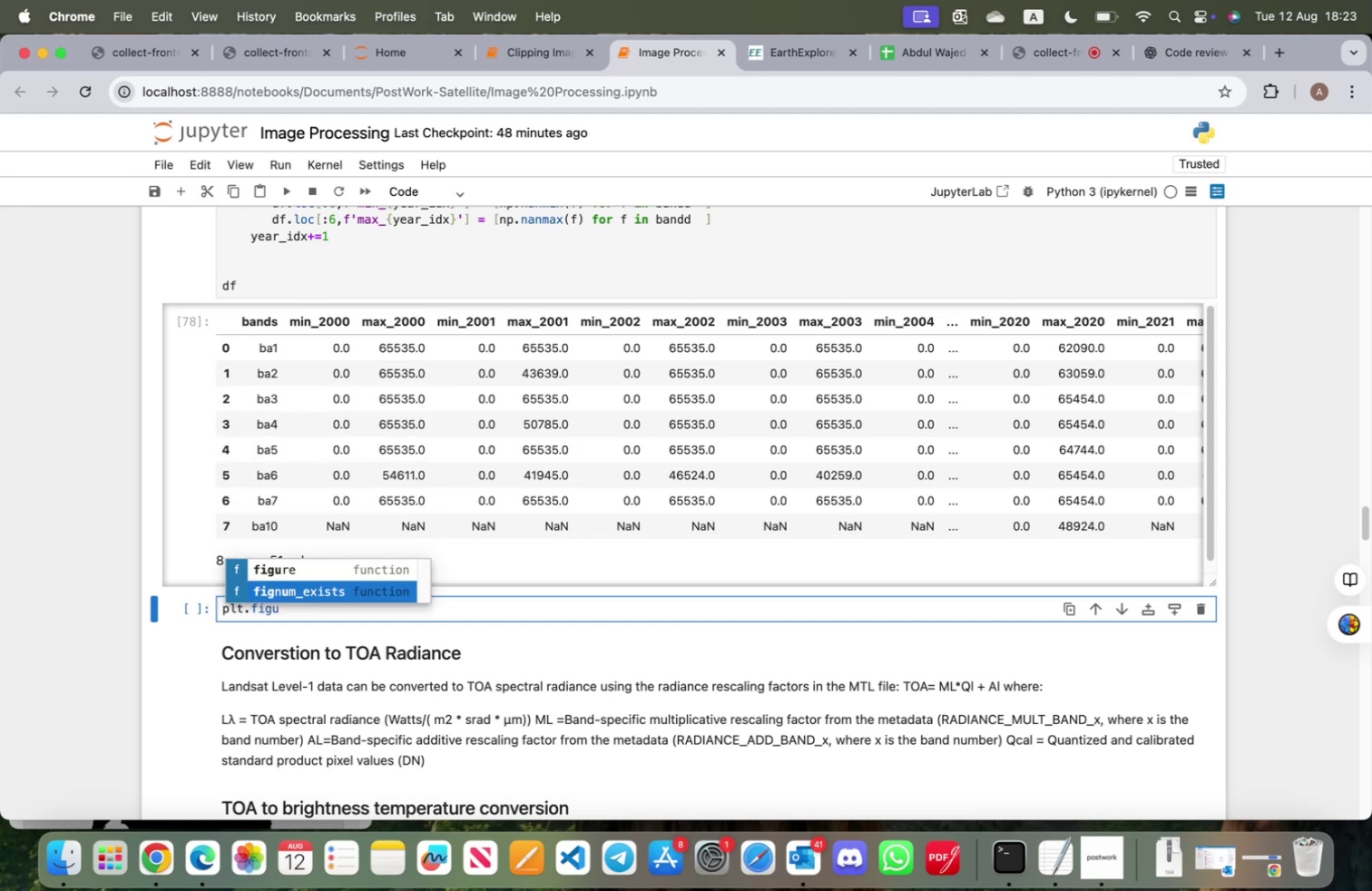 
key(ArrowUp)
 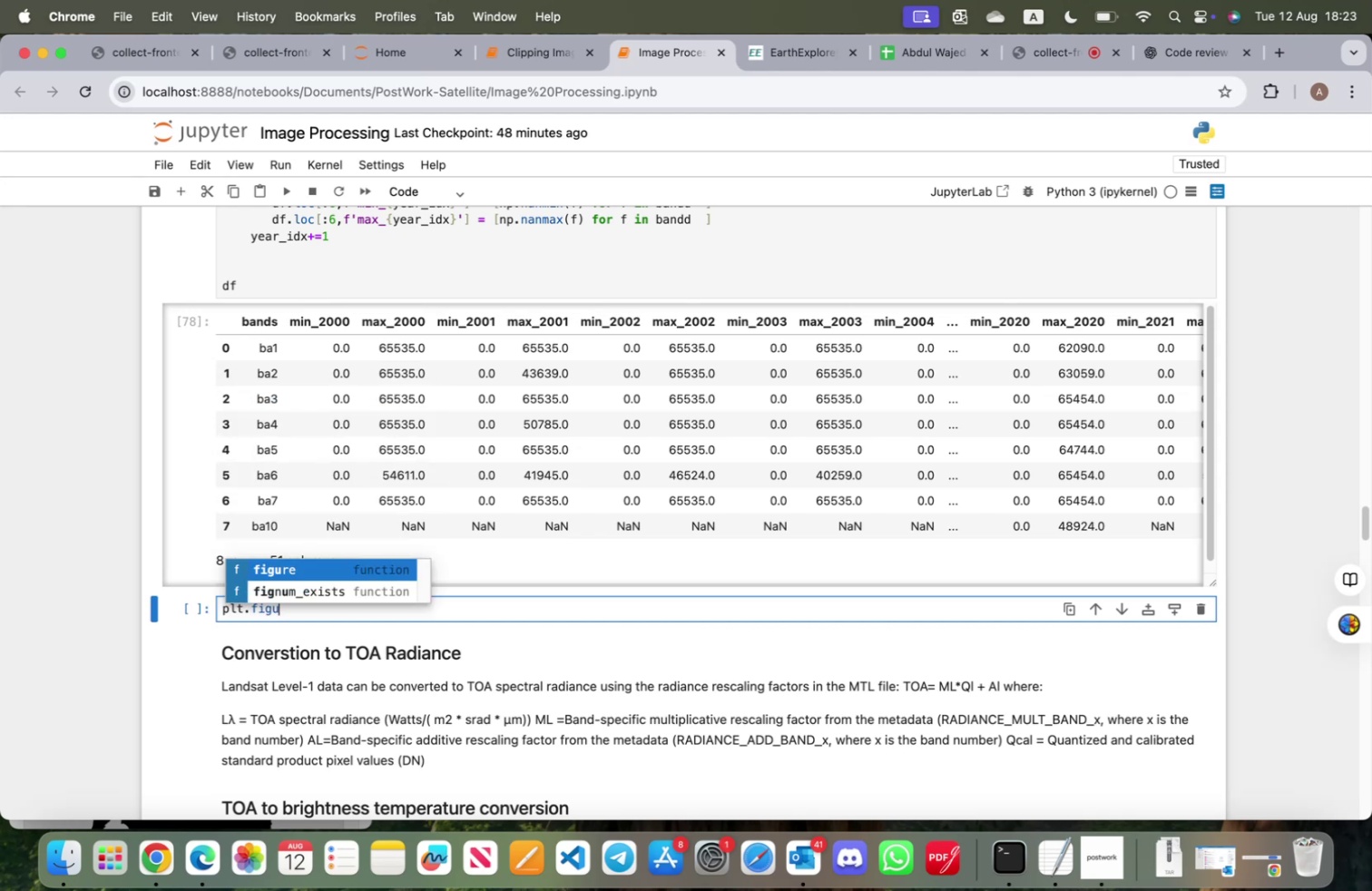 
key(ArrowDown)
 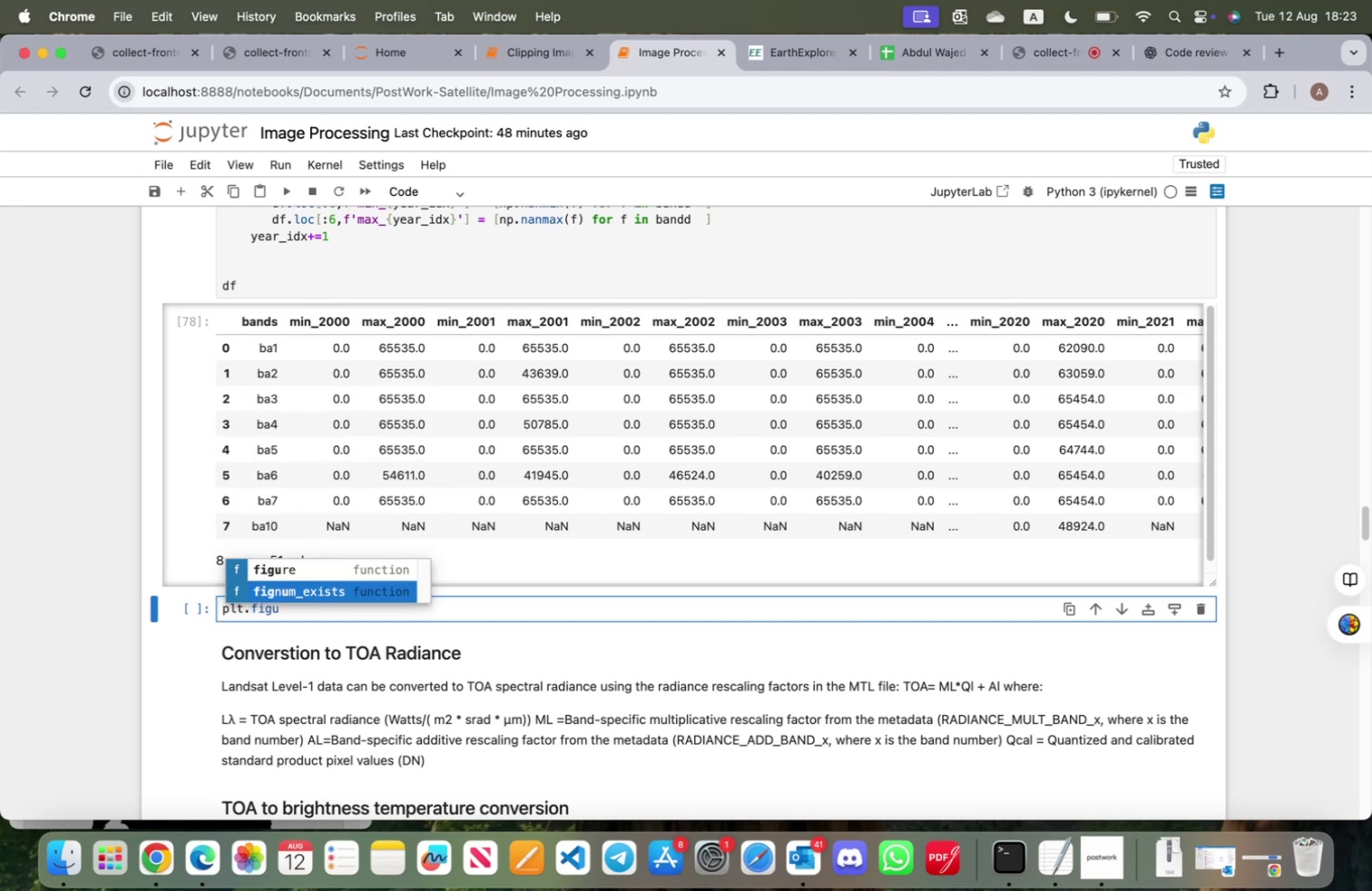 
key(ArrowUp)
 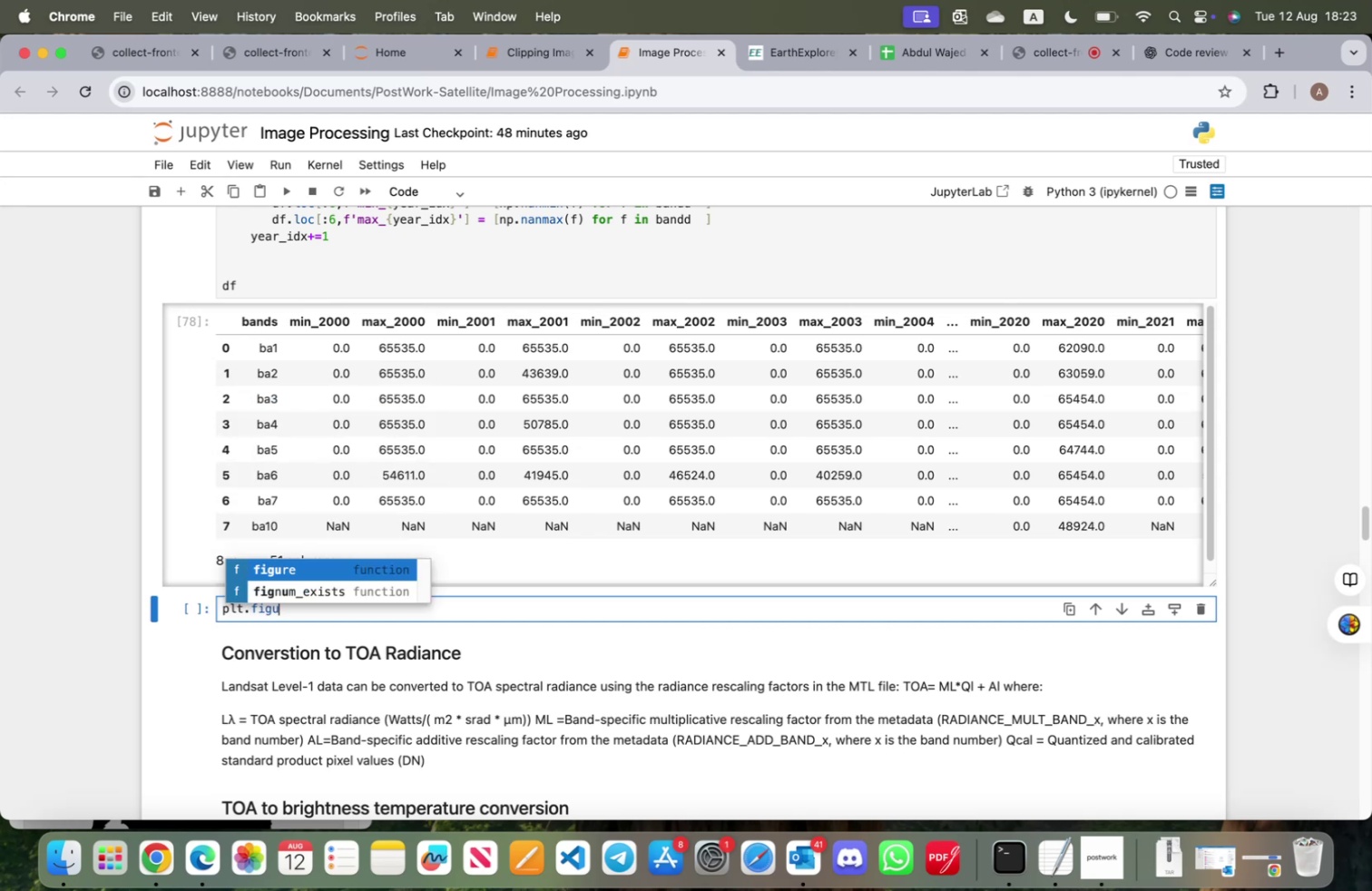 
type(\)
key(Backspace)
type(re(figsize()
 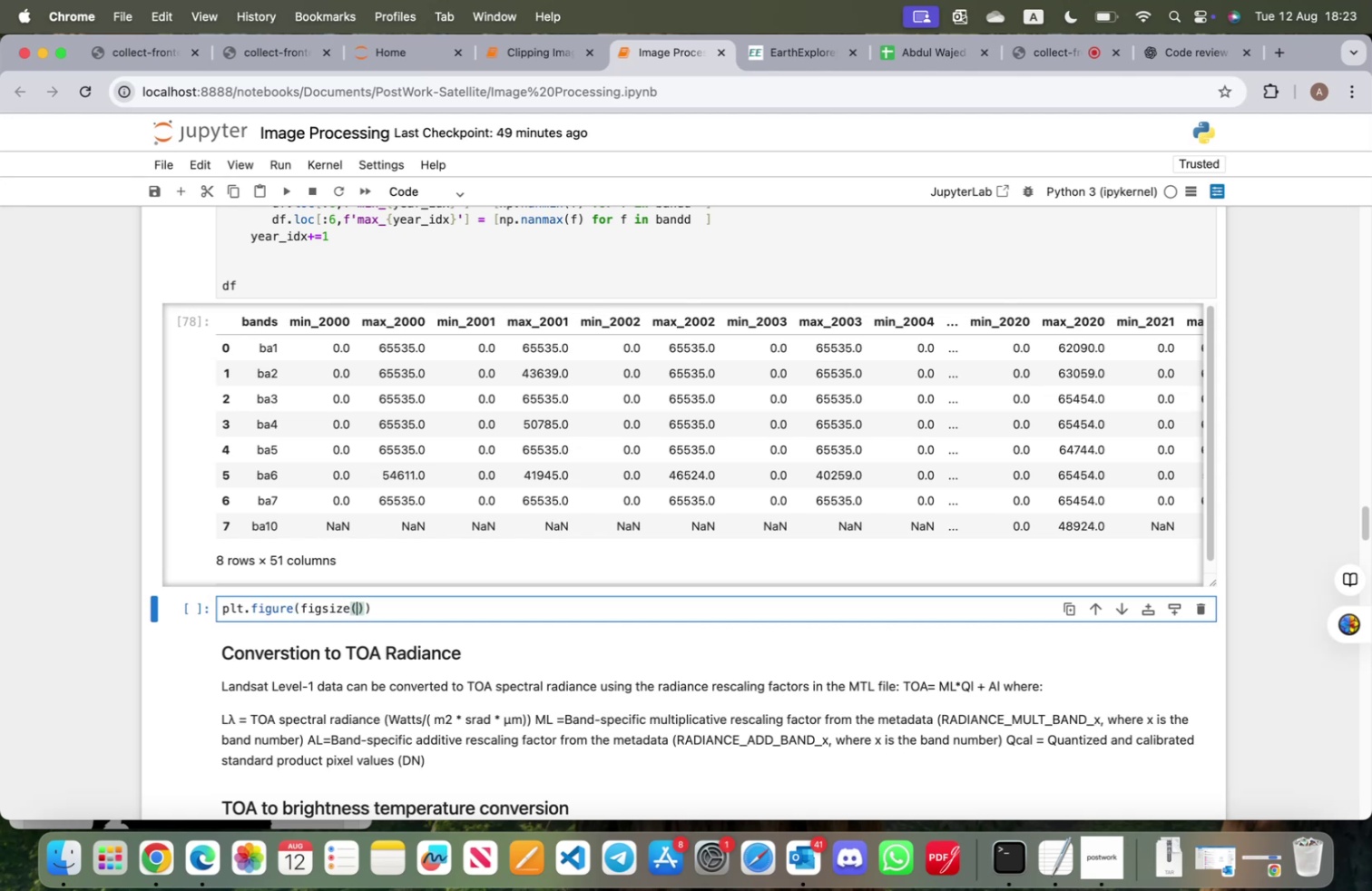 
wait(18.92)
 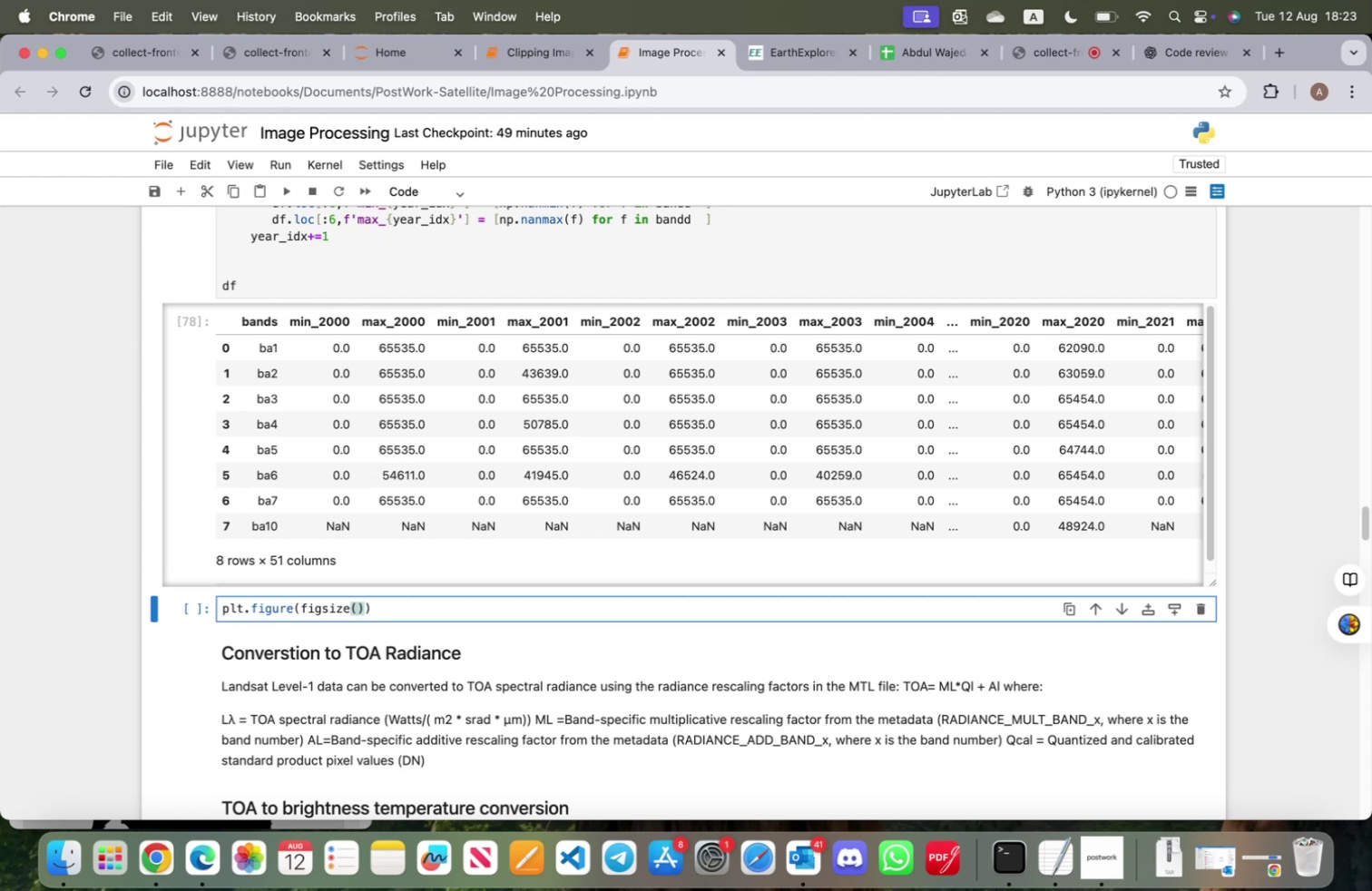 
type(24)
 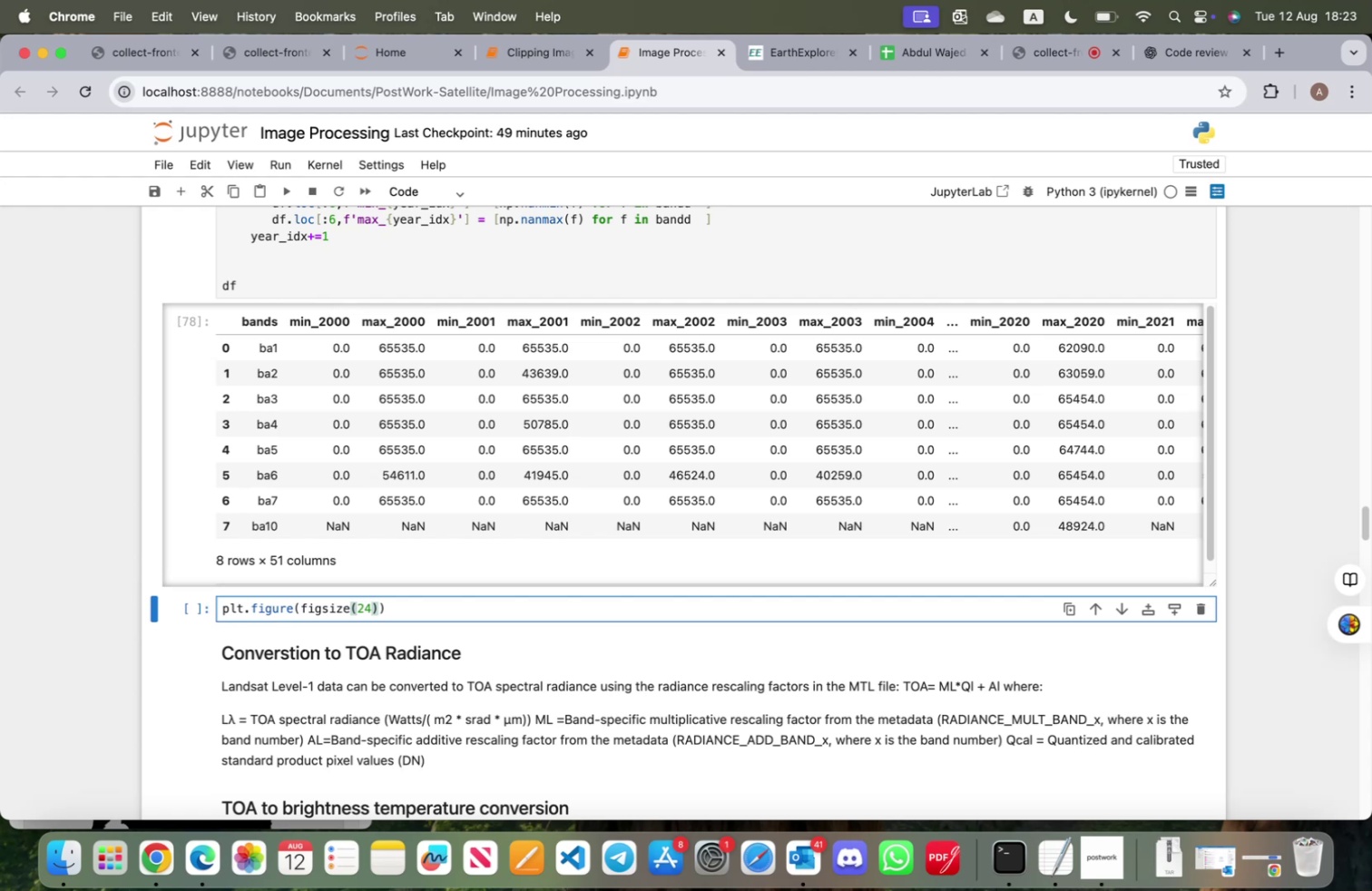 
key(Comma)
 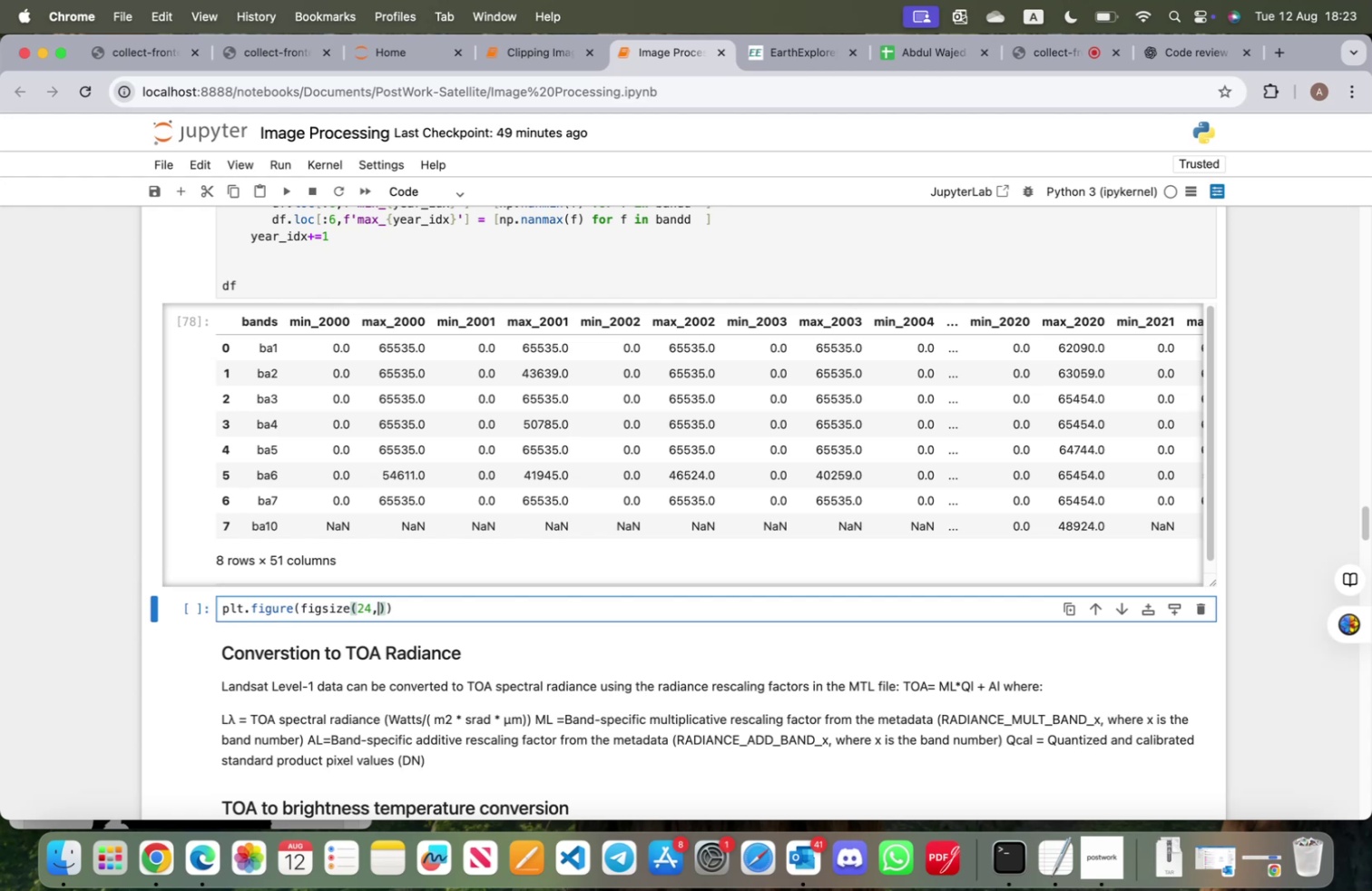 
key(4)
 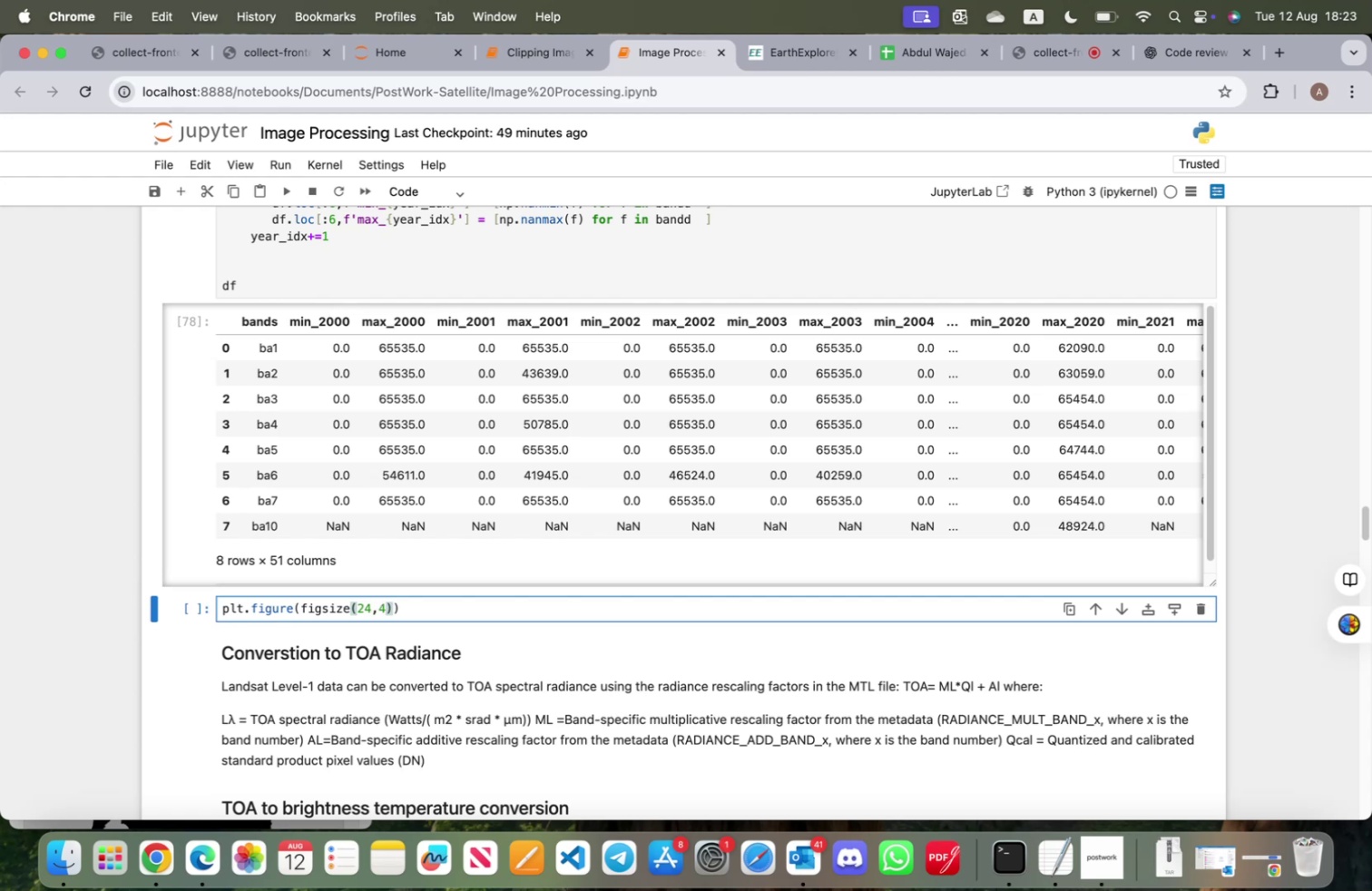 
key(ArrowRight)
 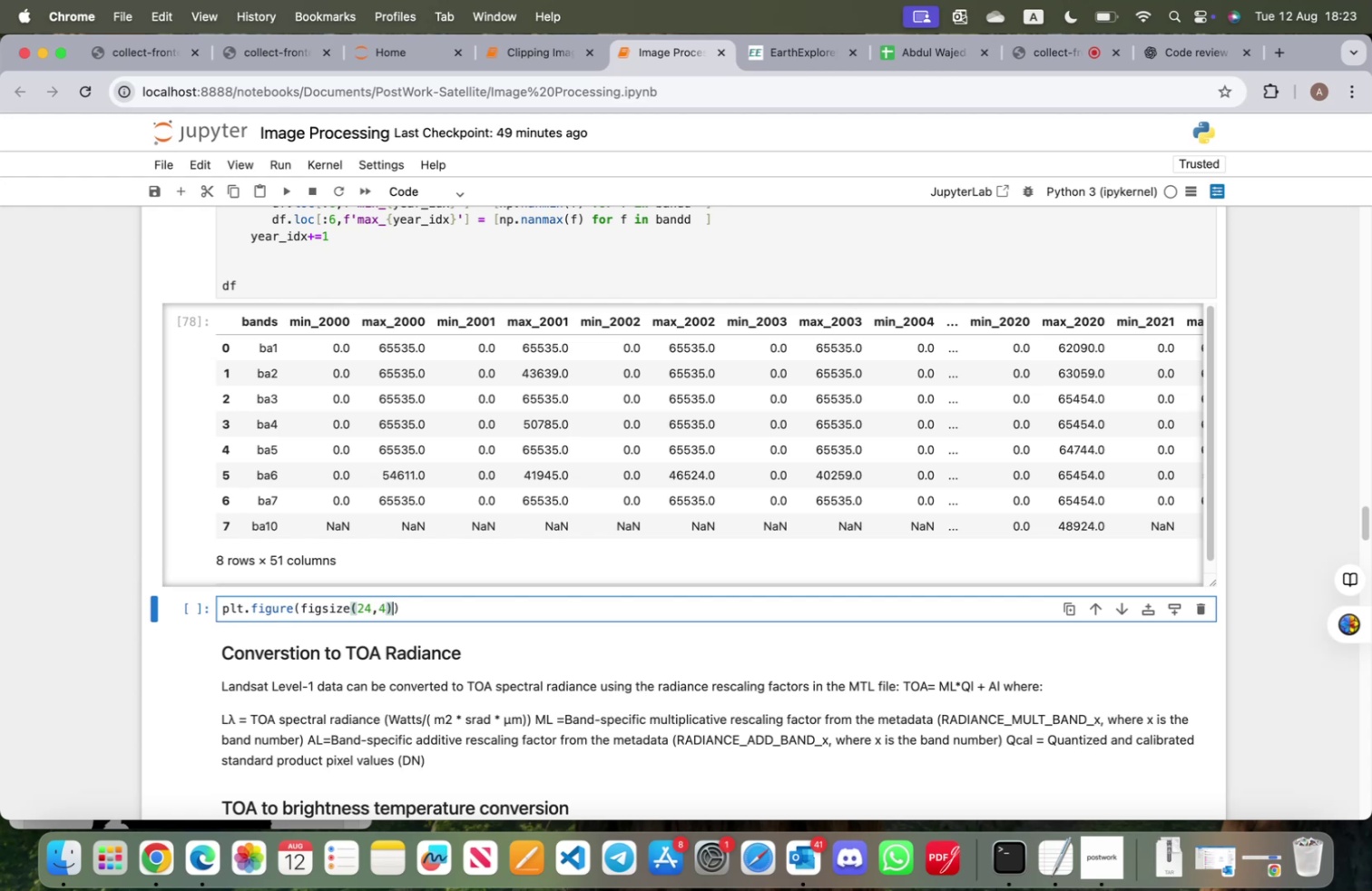 
key(ArrowRight)
 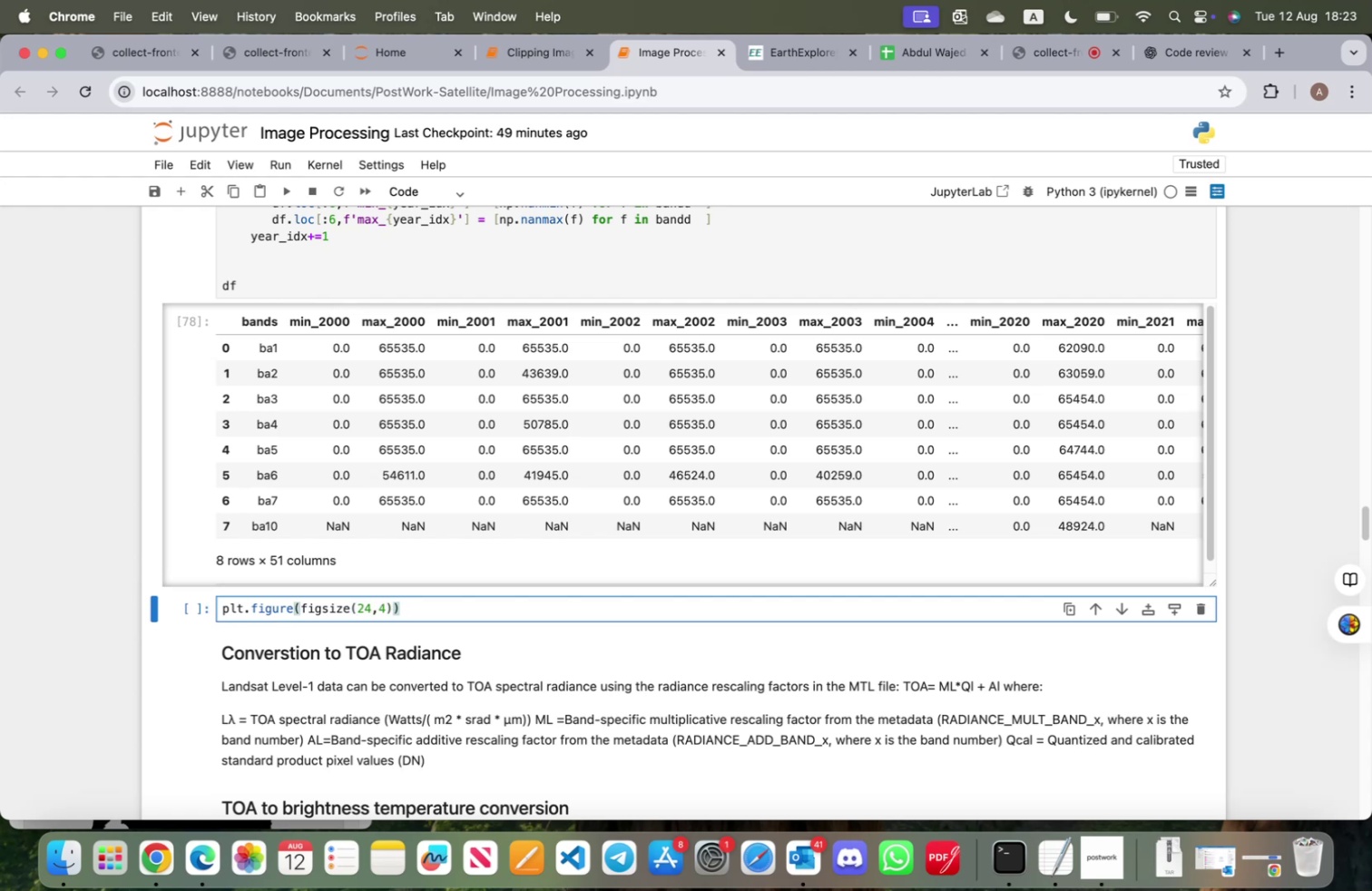 
key(Enter)
 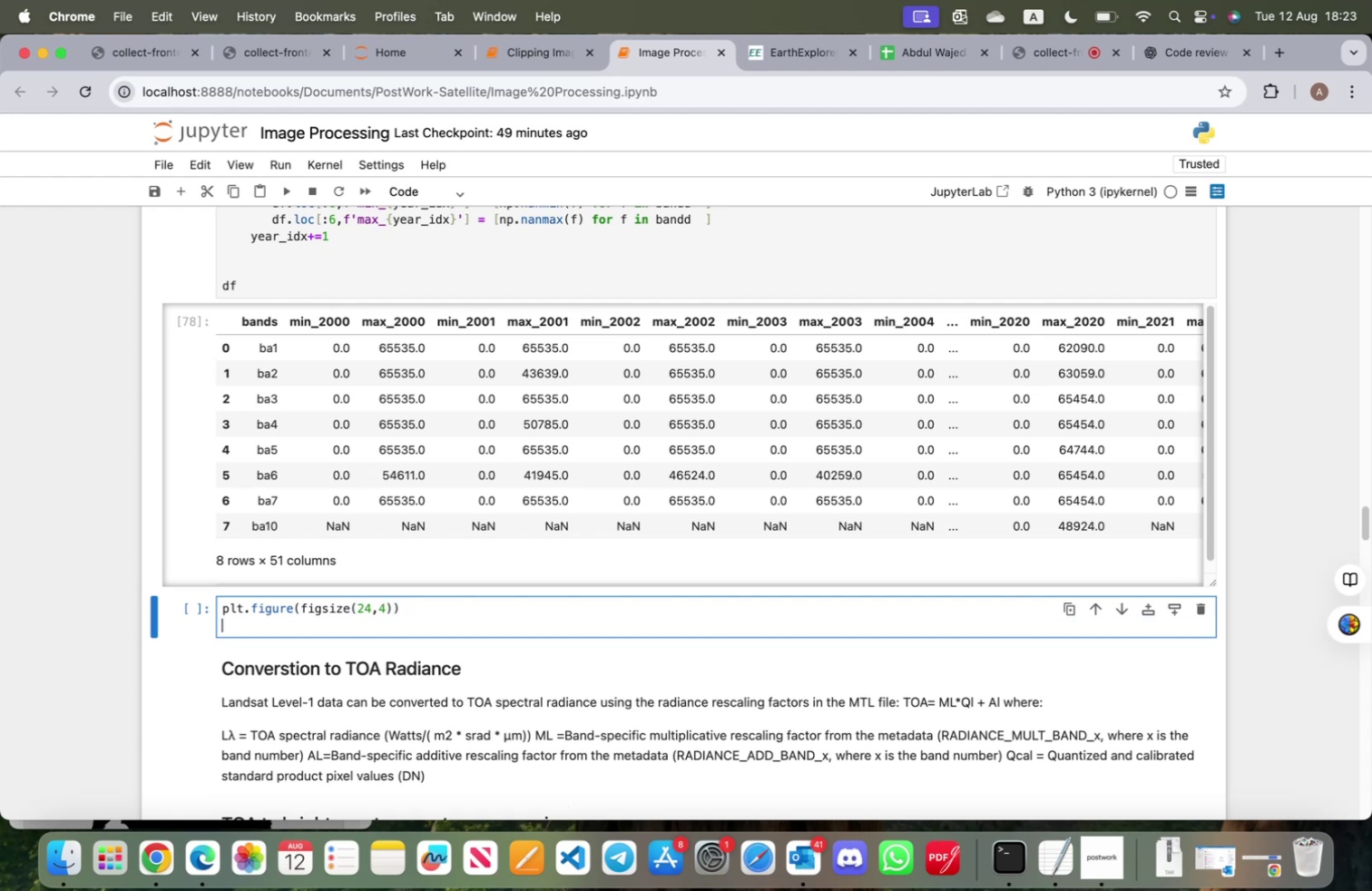 
key(Enter)
 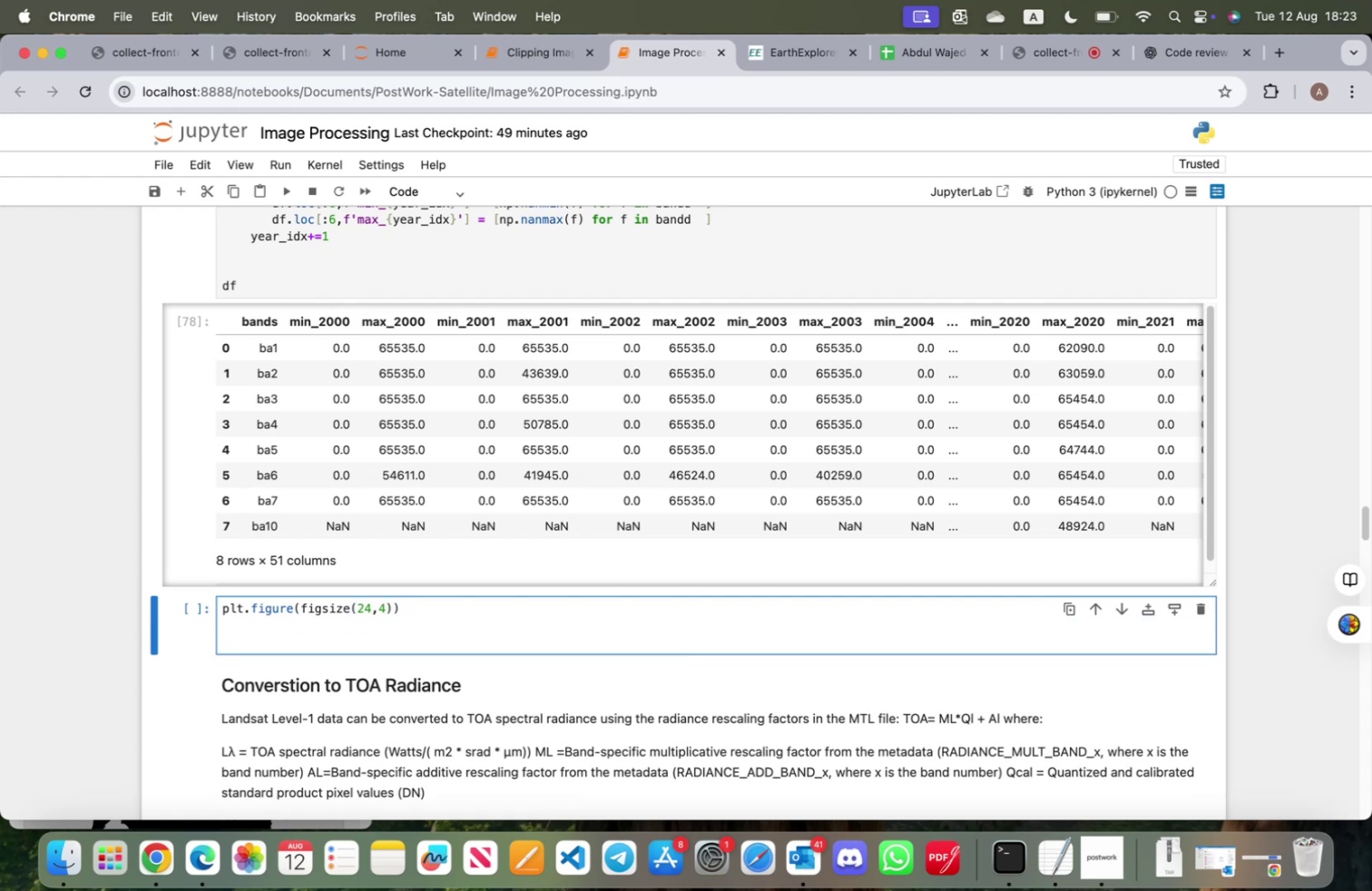 
type(for i in )
 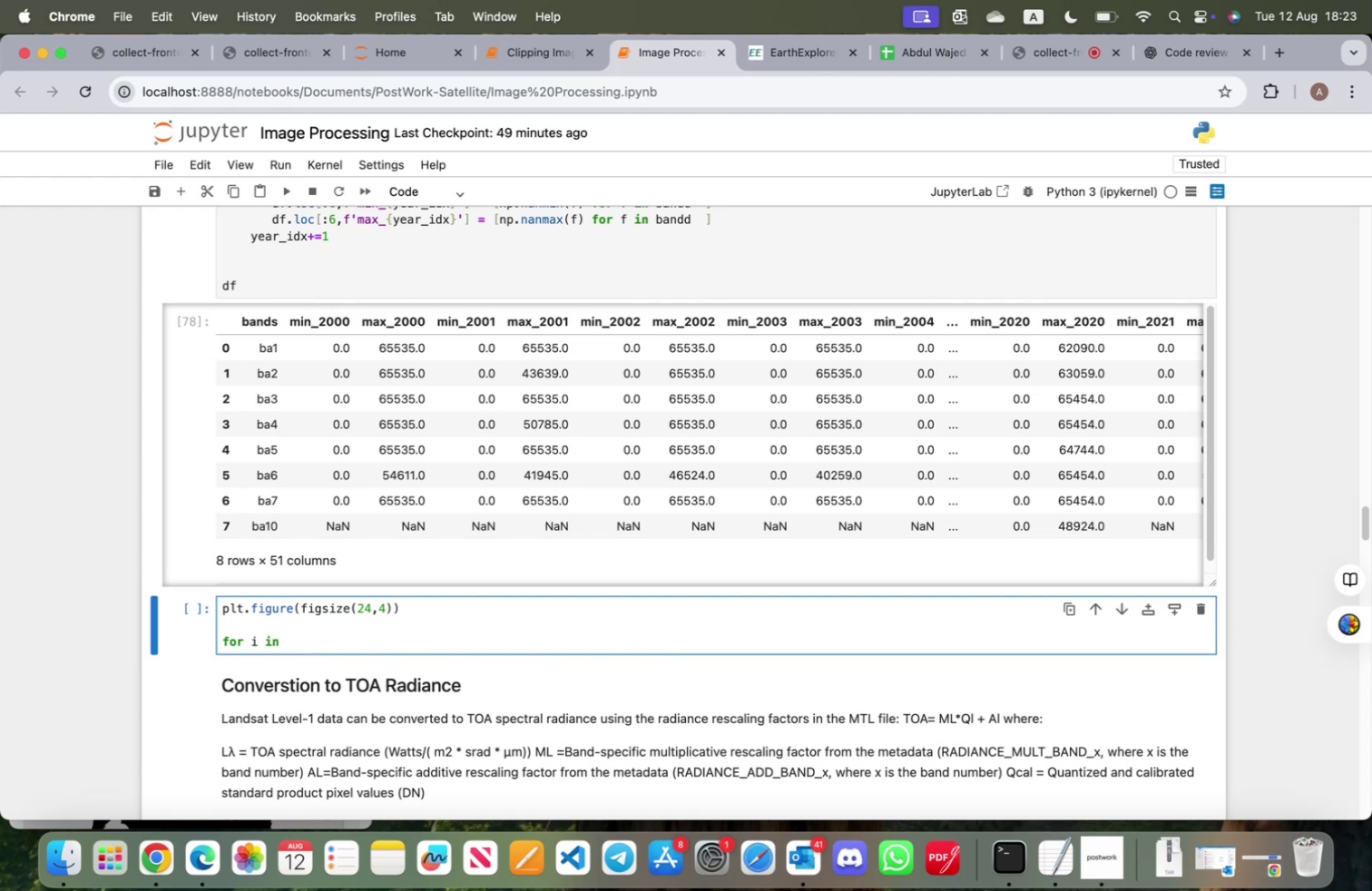 
wait(9.38)
 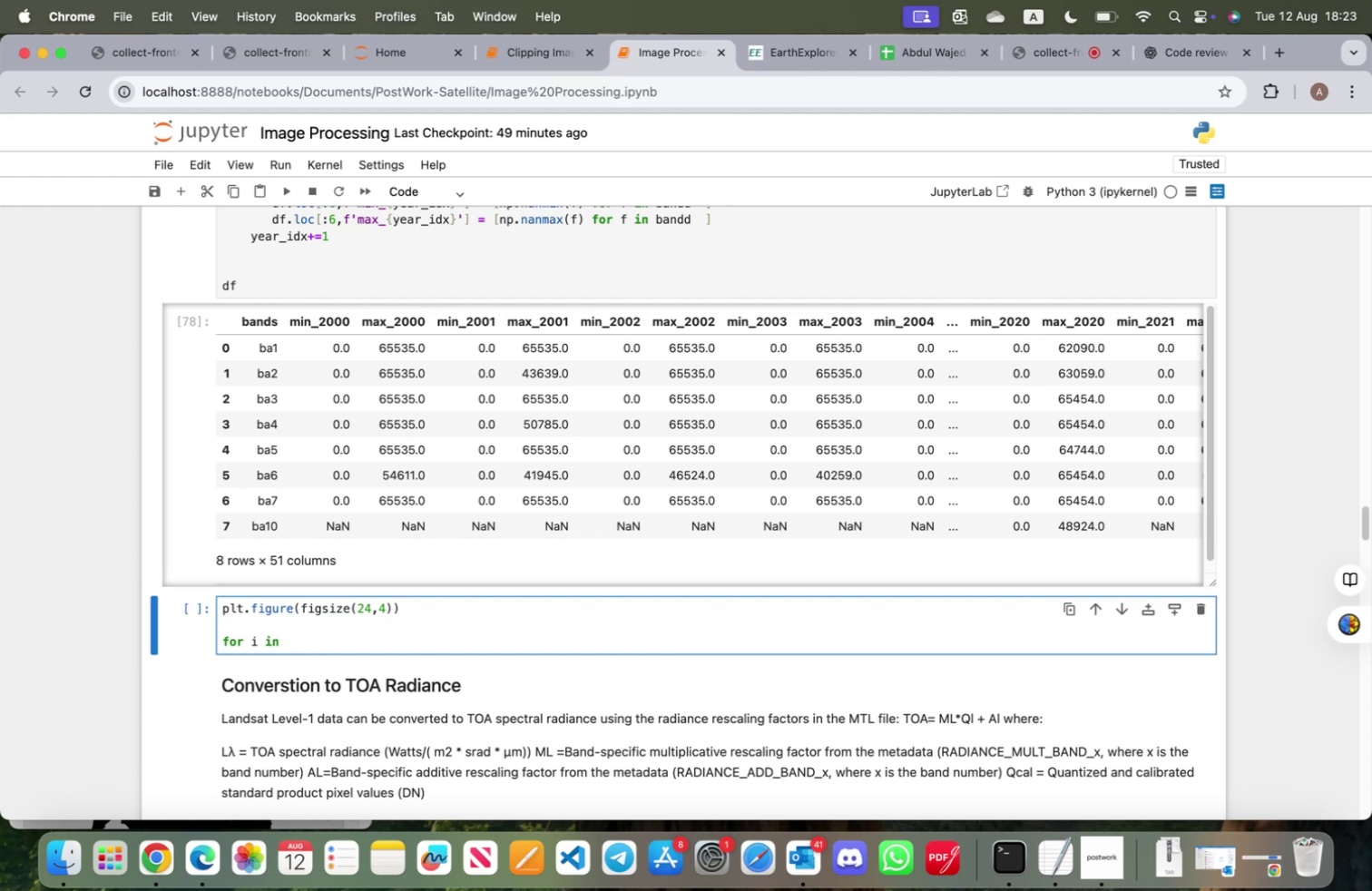 
type(shape)
key(Backspace)
key(Backspace)
key(Backspace)
key(Backspace)
type(d)
key(Backspace)
type(d)
key(Backspace)
key(Backspace)
type(df.shape[1)
 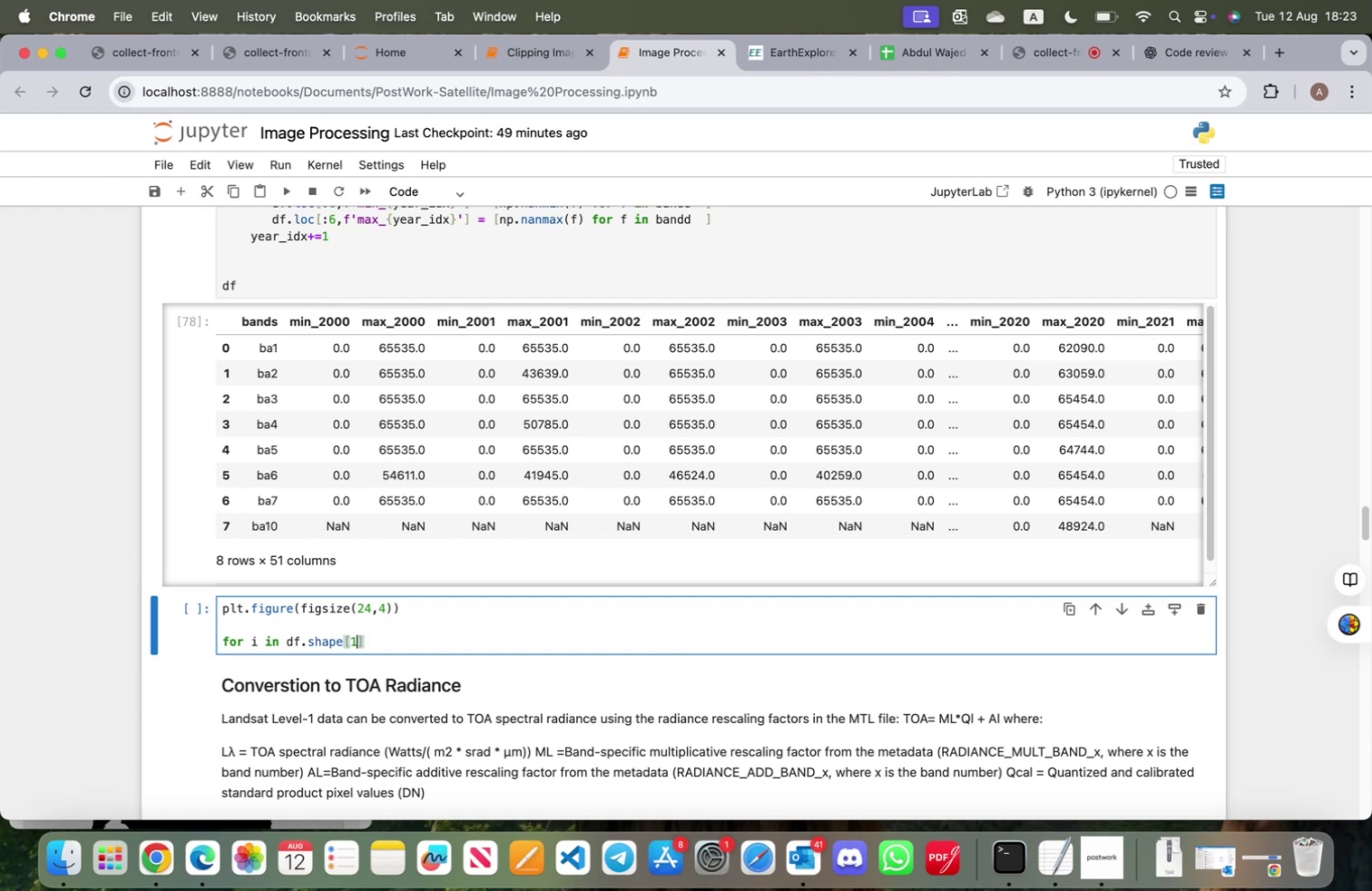 
key(ArrowRight)
 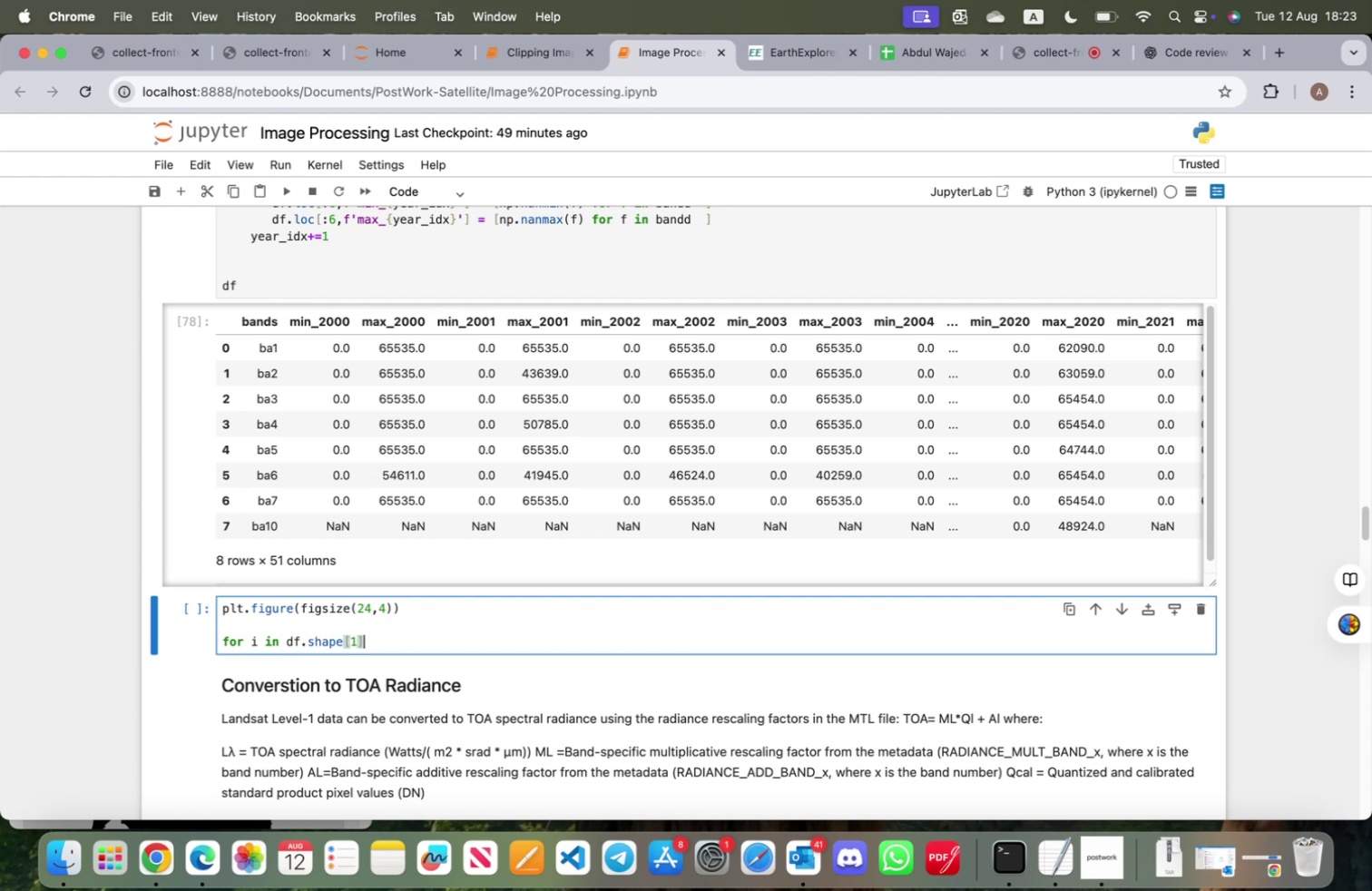 
key(Shift+ShiftRight)
 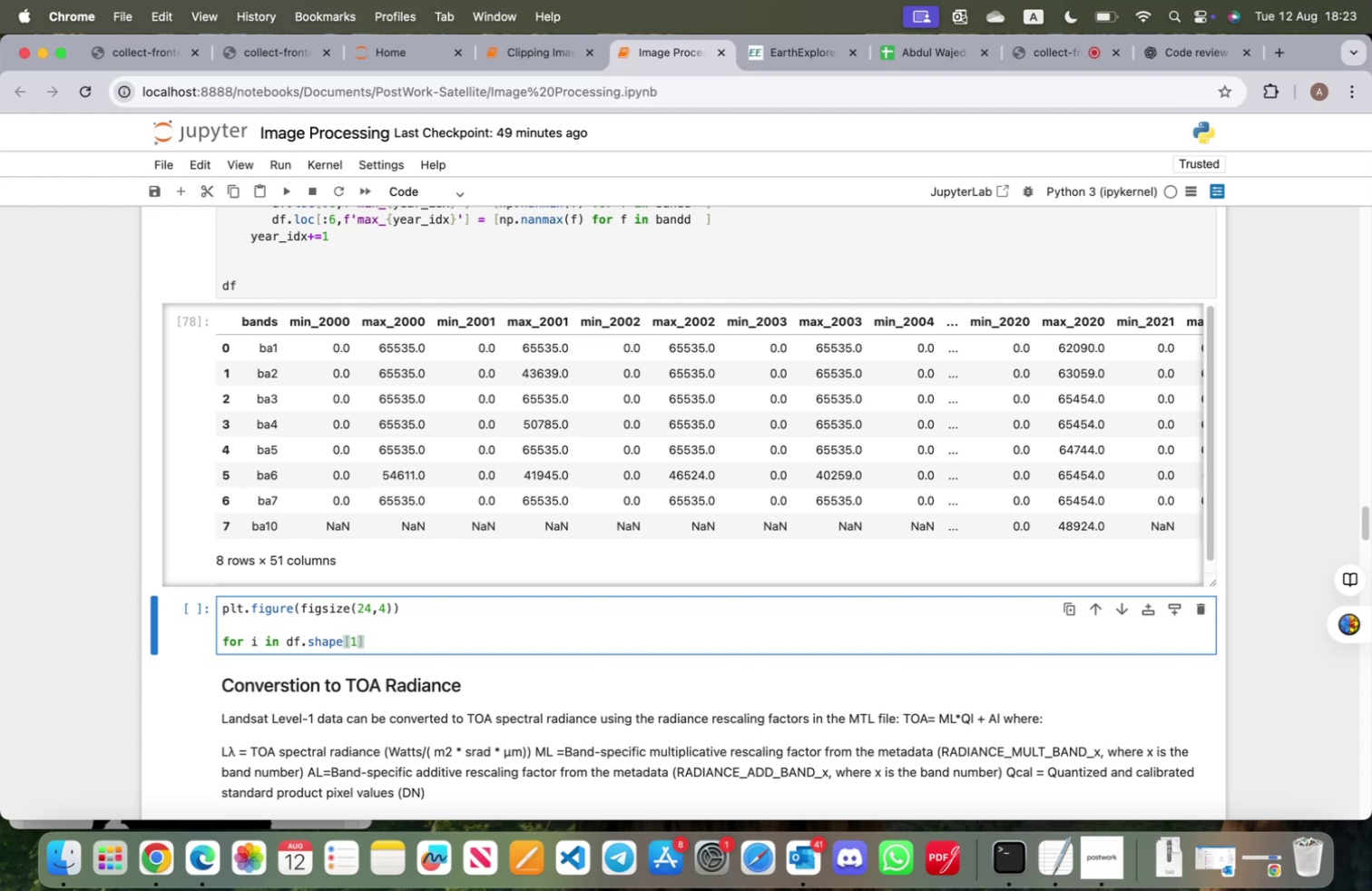 
key(Shift+Semicolon)
 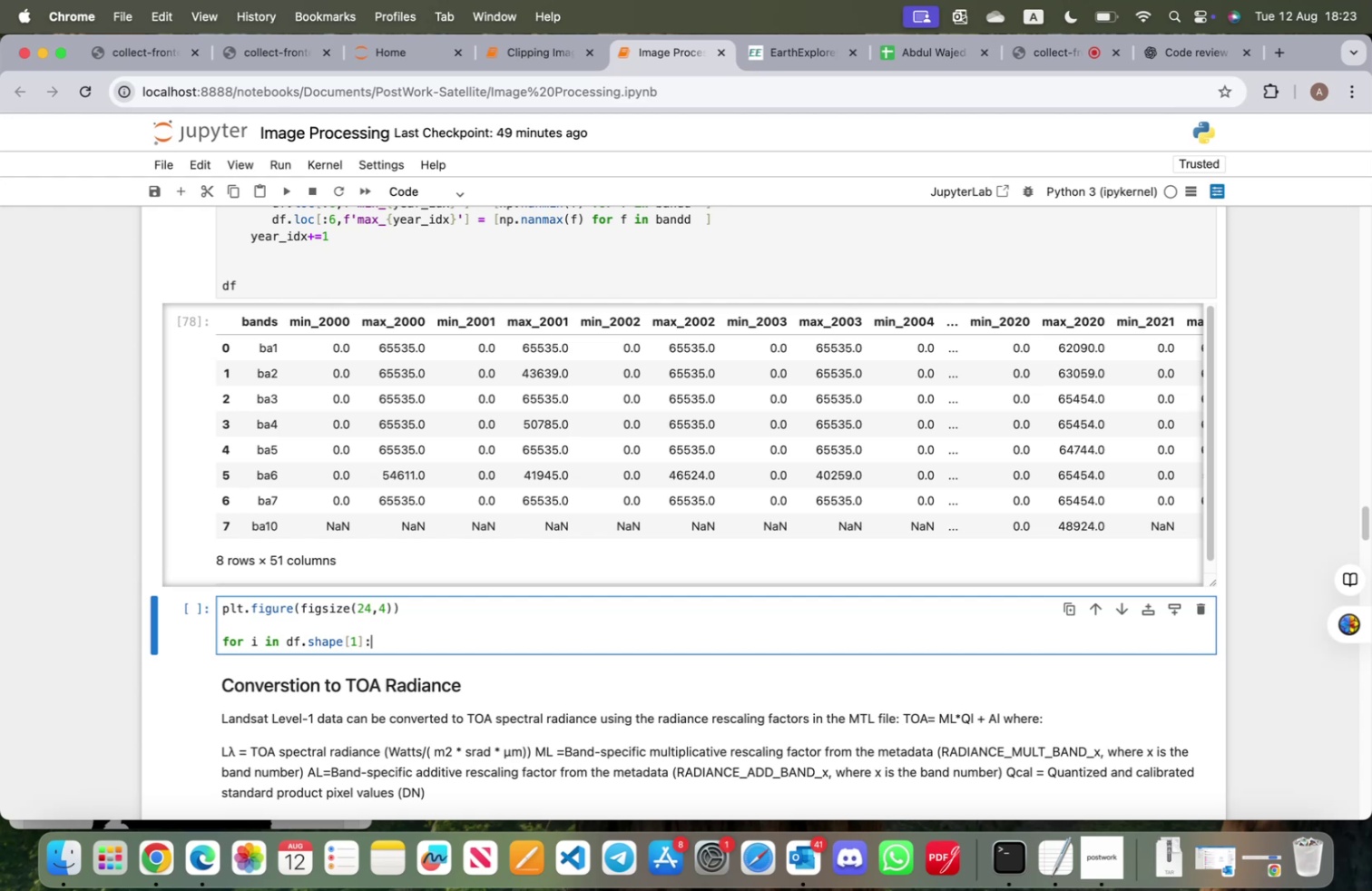 
key(Enter)
 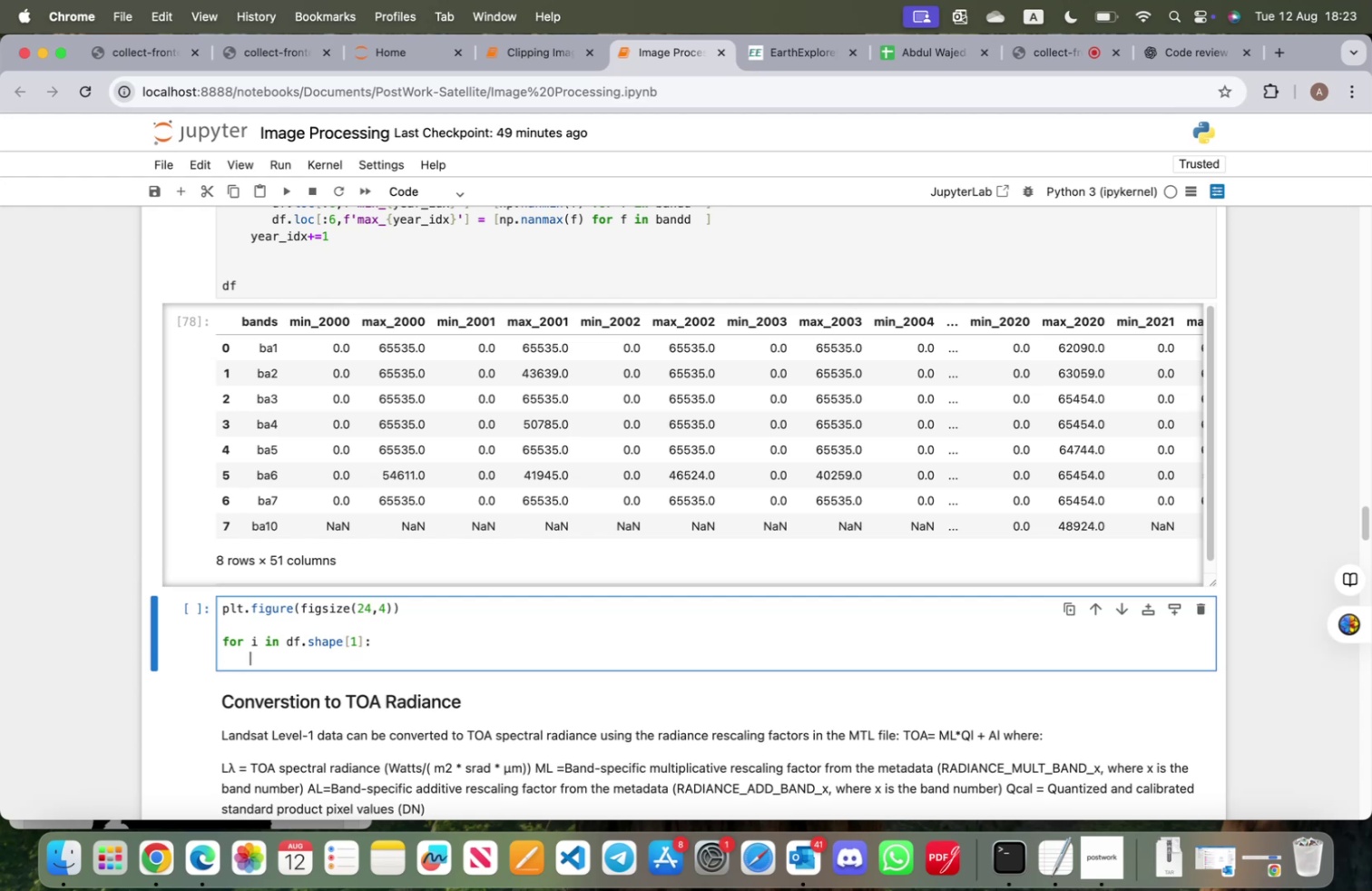 
type(plt..)
key(Backspace)
type(shu)
key(Backspace)
key(Backspace)
type(up)
key(Backspace)
type(bplot(12,3,)
key(Backspace)
key(Backspace)
type(4,i)
 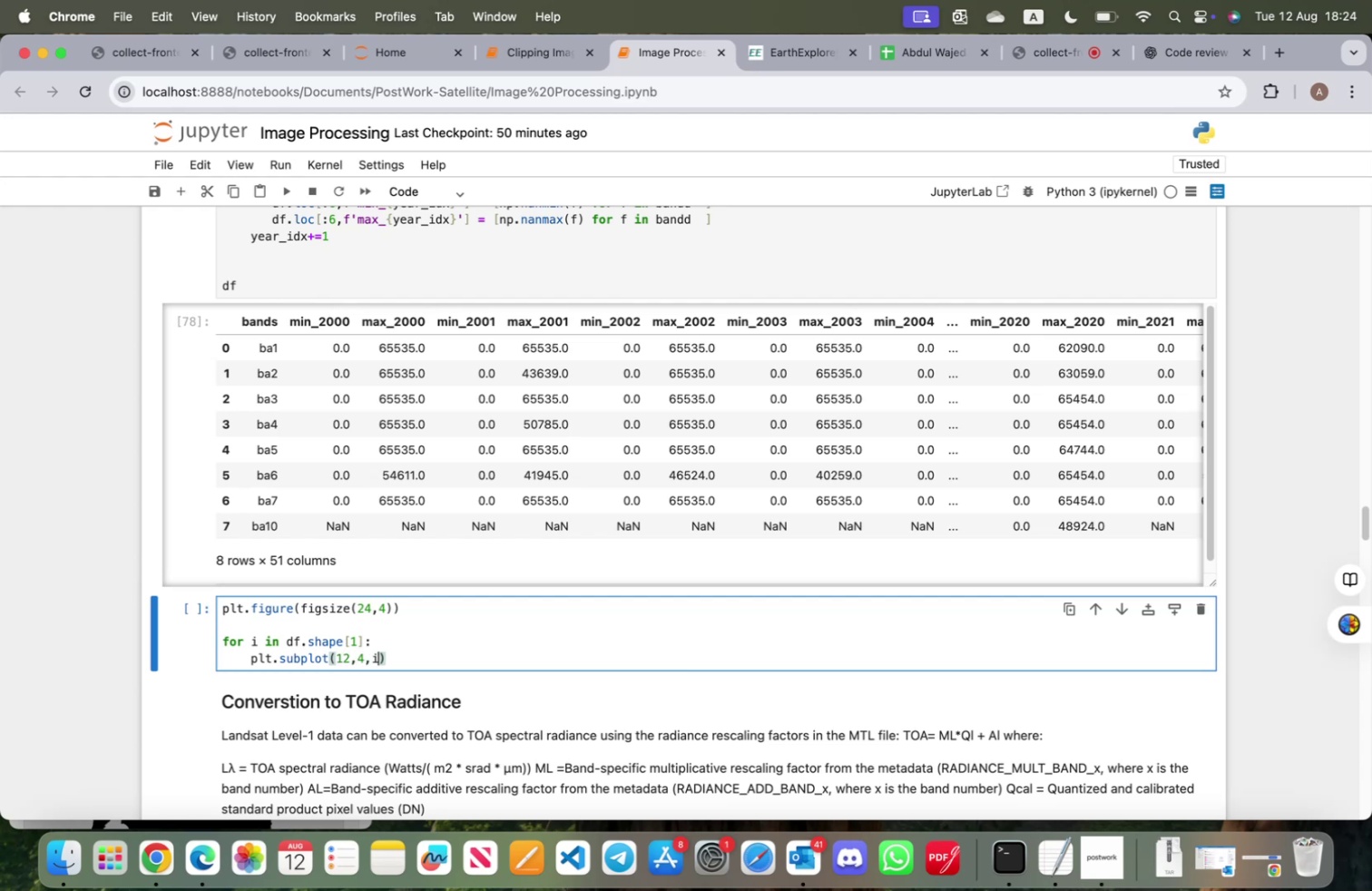 
key(ArrowRight)
 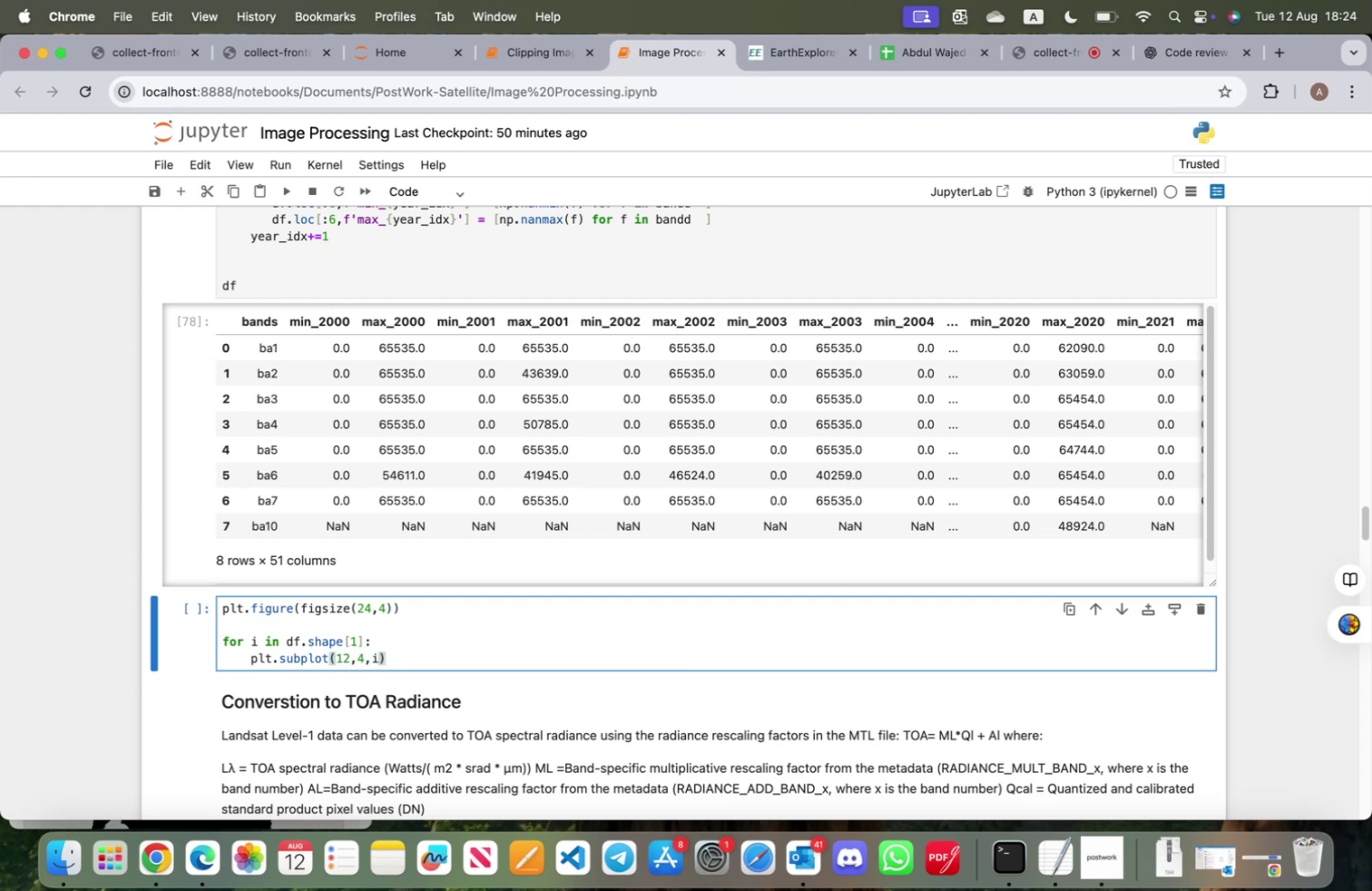 
key(Enter)
 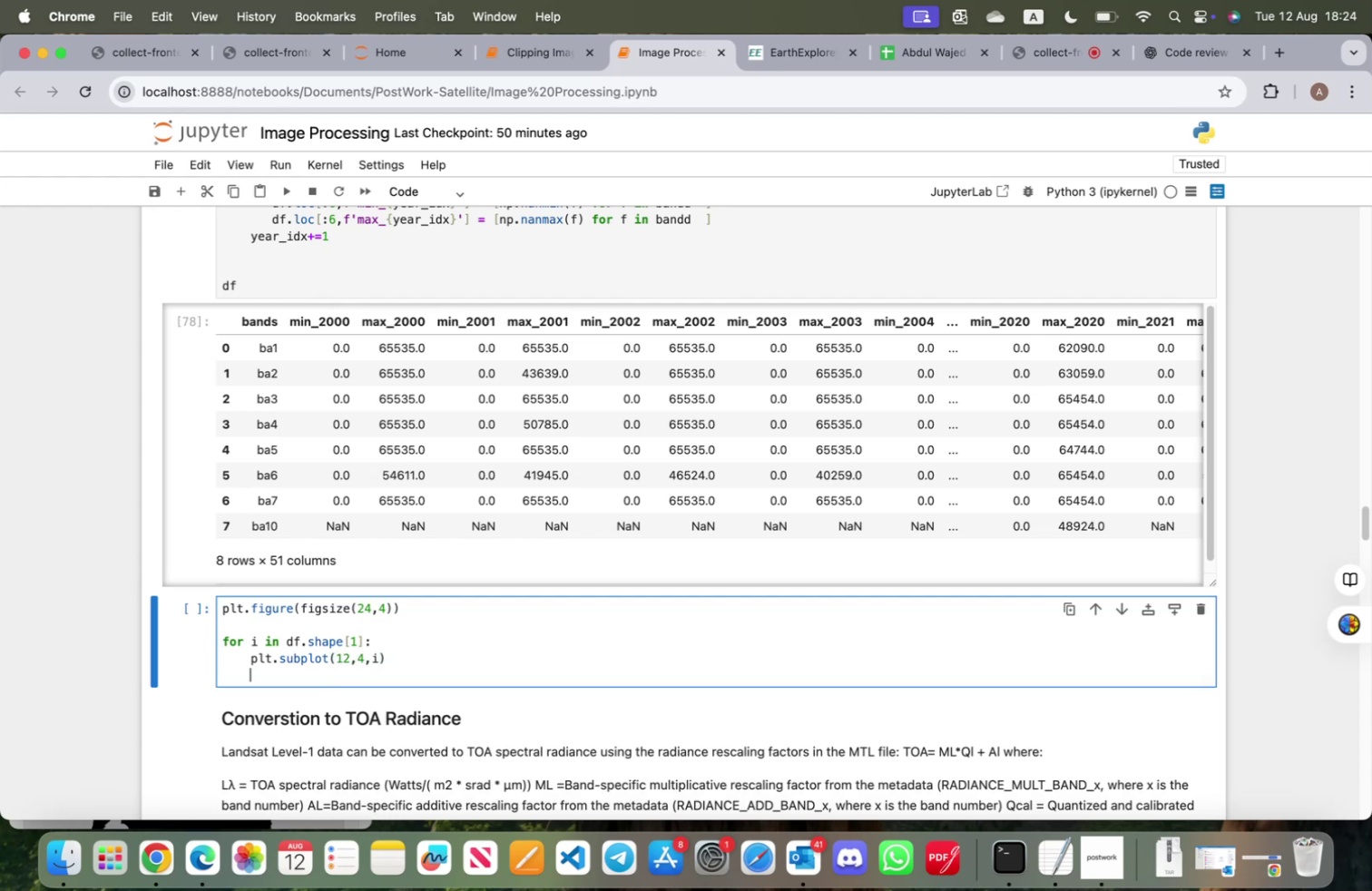 
type(pf)
key(Backspace)
type(lt.)
 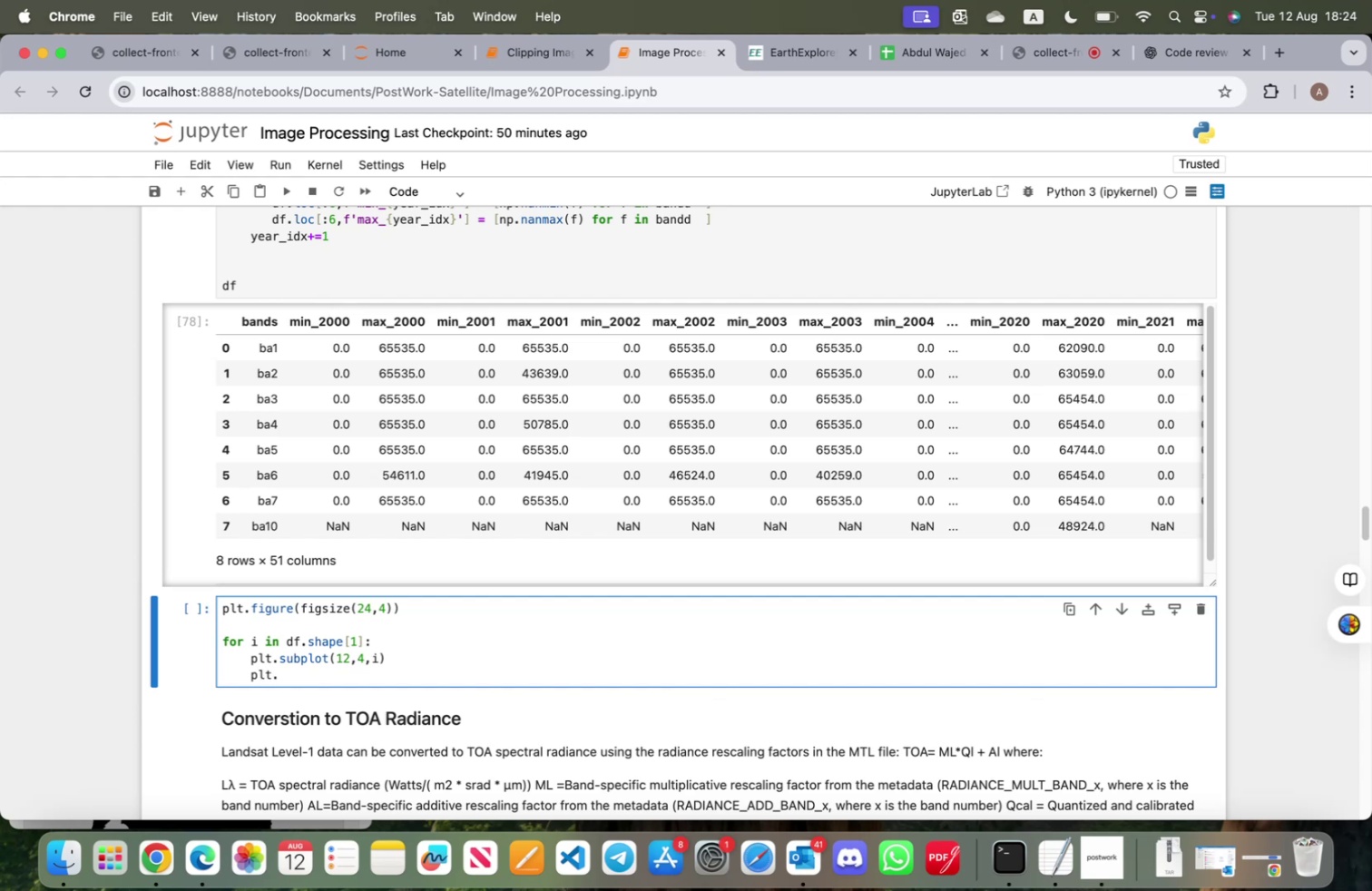 
wait(7.66)
 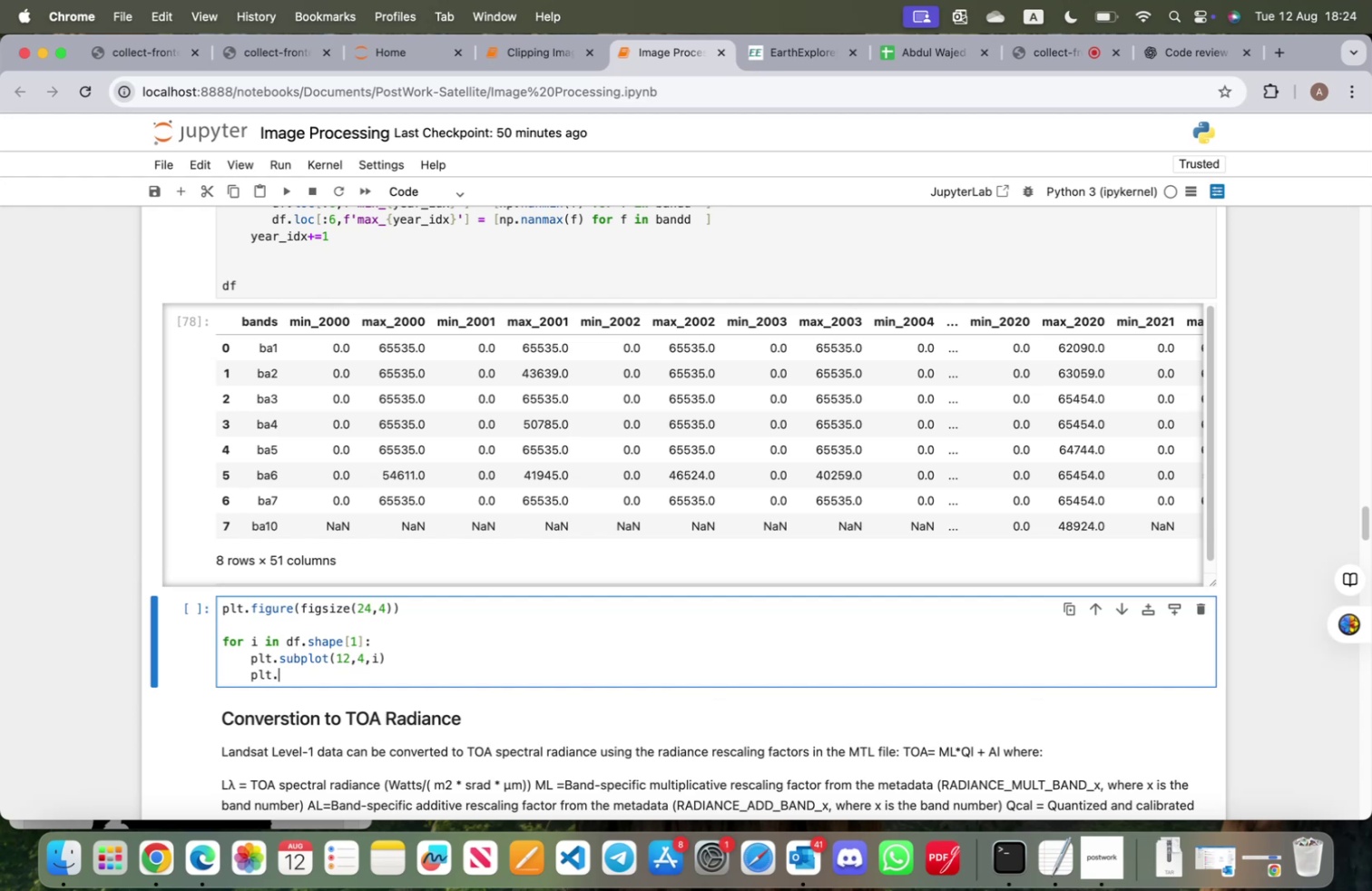 
type(hist)
key(Tab)
 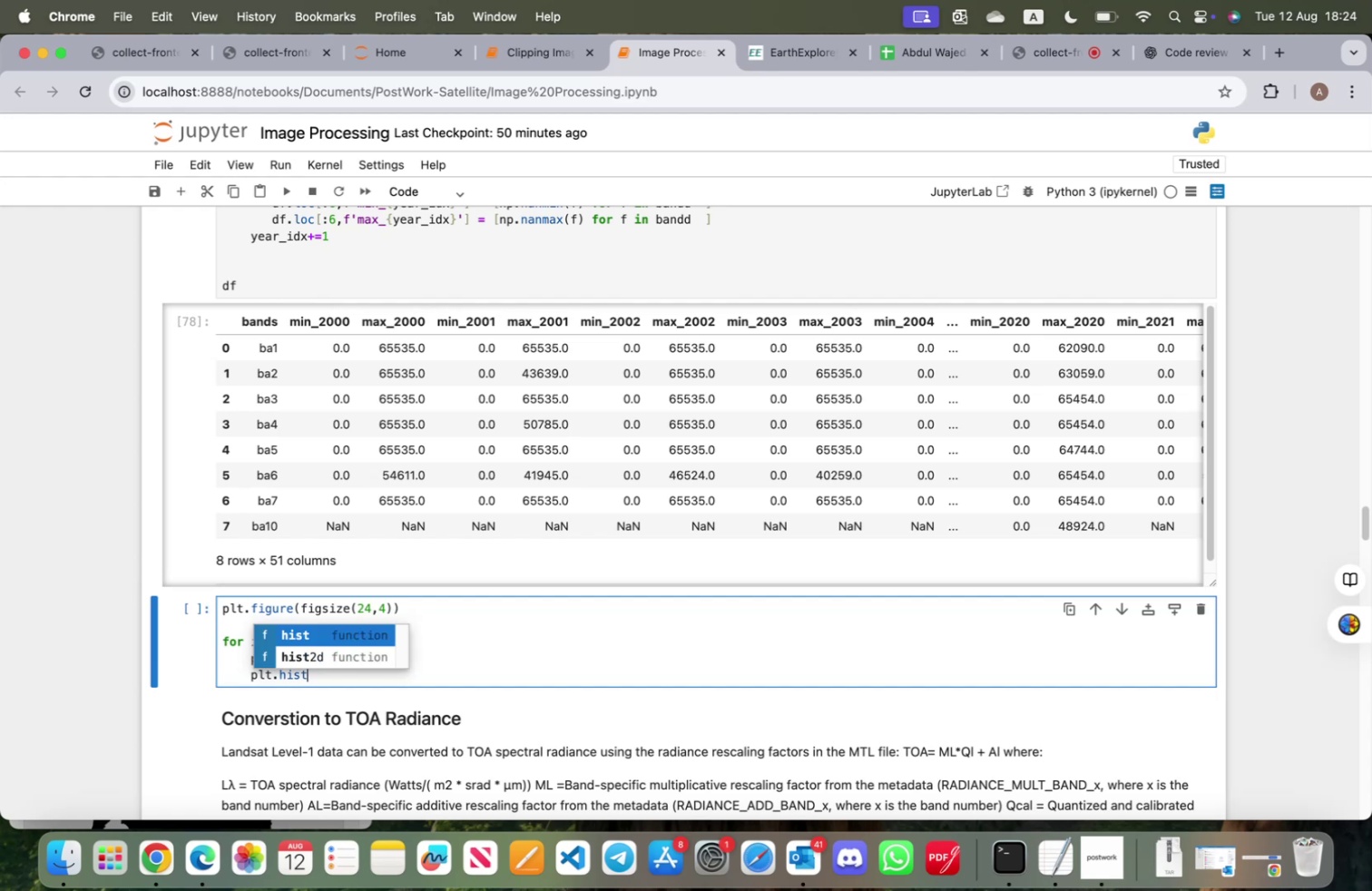 
key(Enter)
 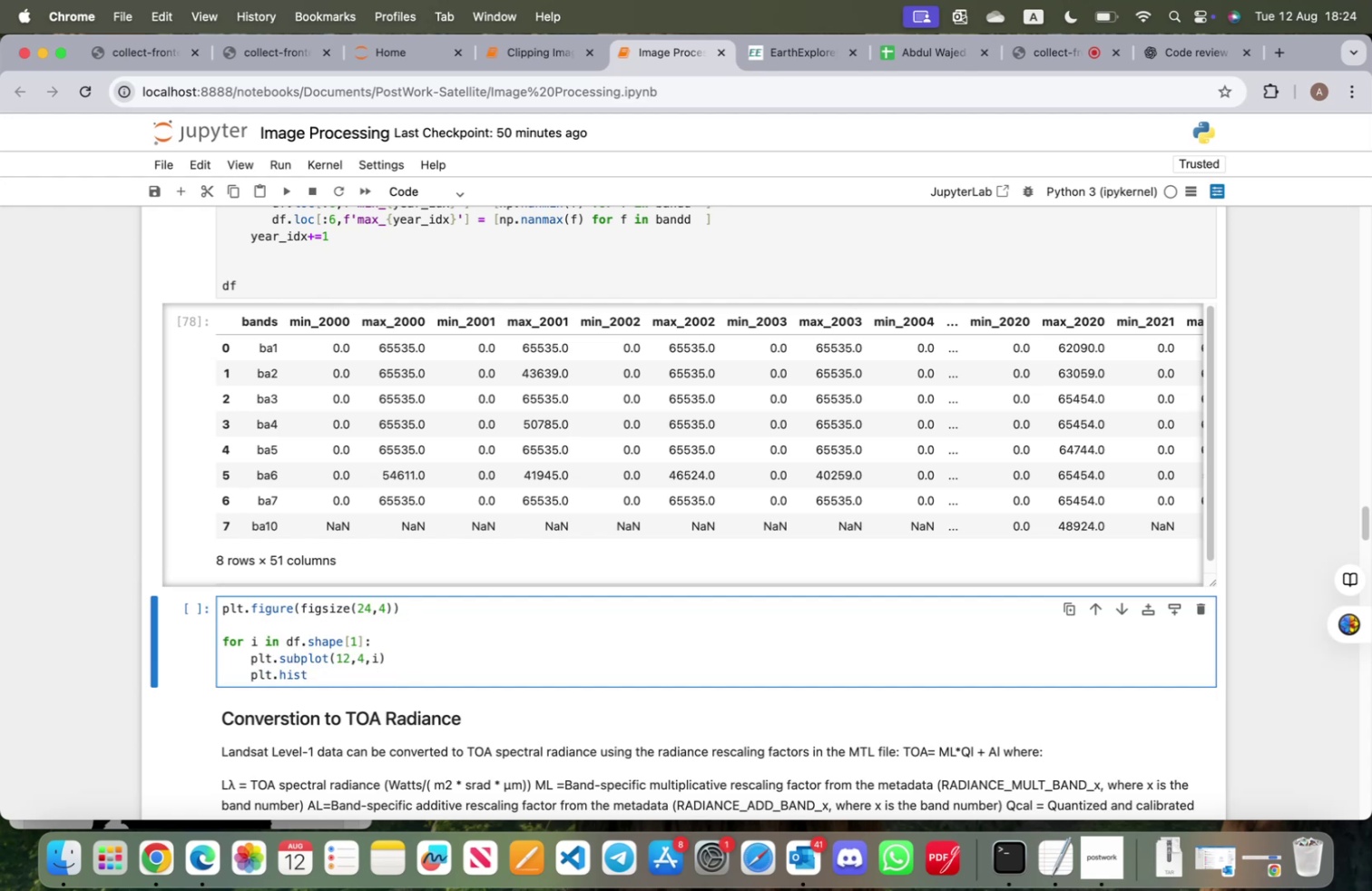 
type((x)
key(Backspace)
 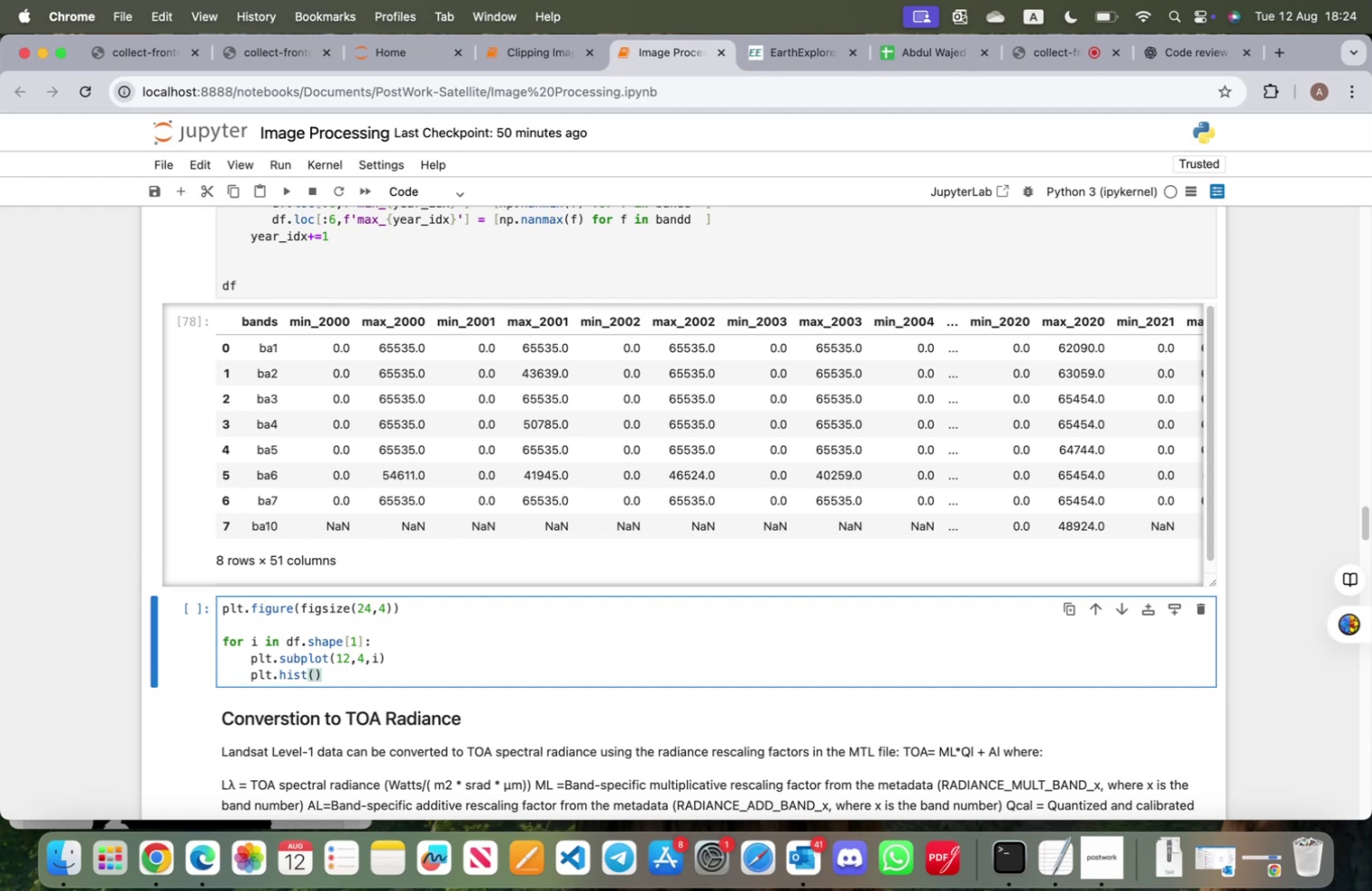 
wait(7.5)
 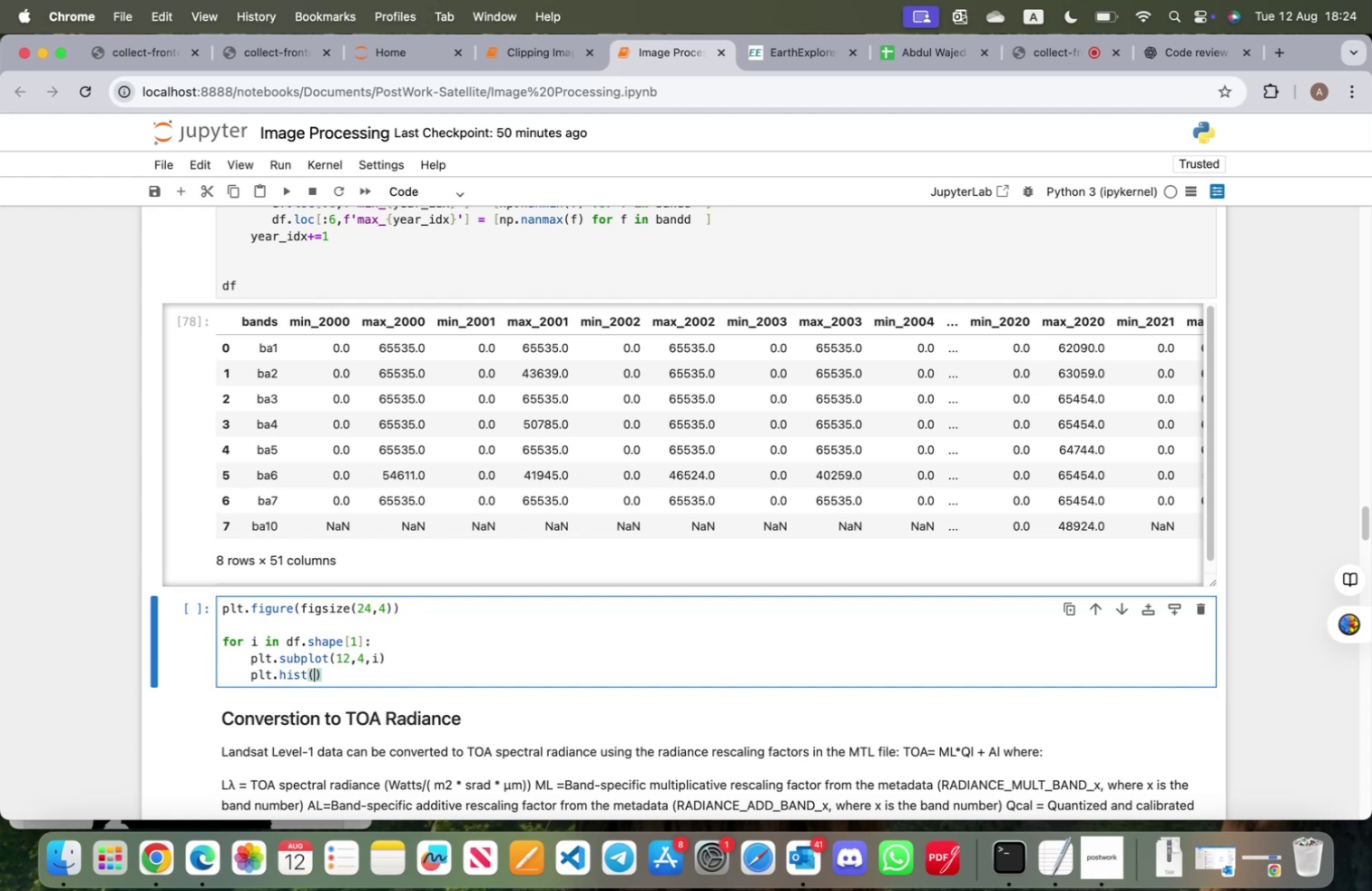 
type(df[band)
key(Backspace)
key(Backspace)
key(Backspace)
key(Backspace)
type('bands)
 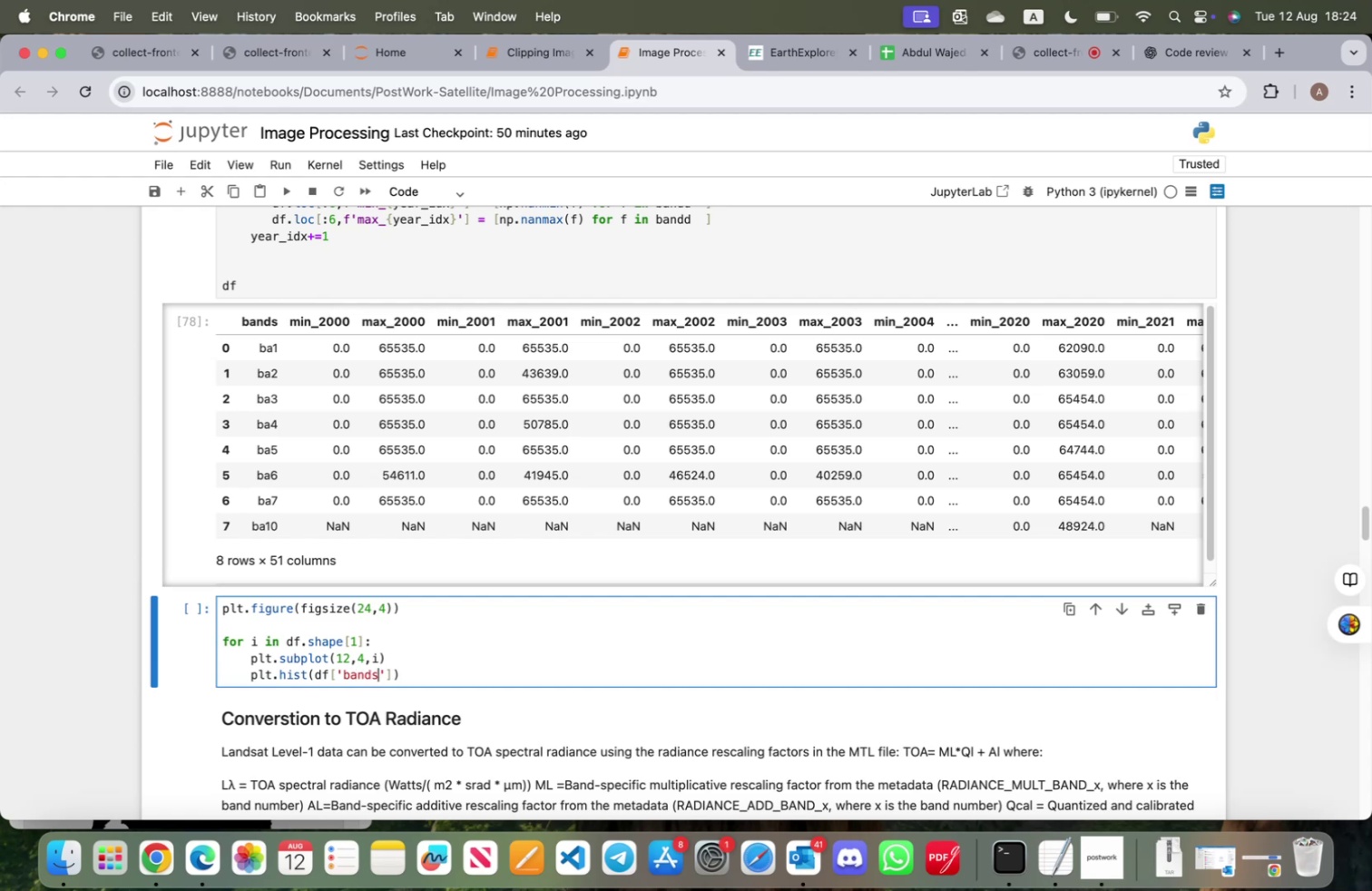 
key(ArrowRight)
 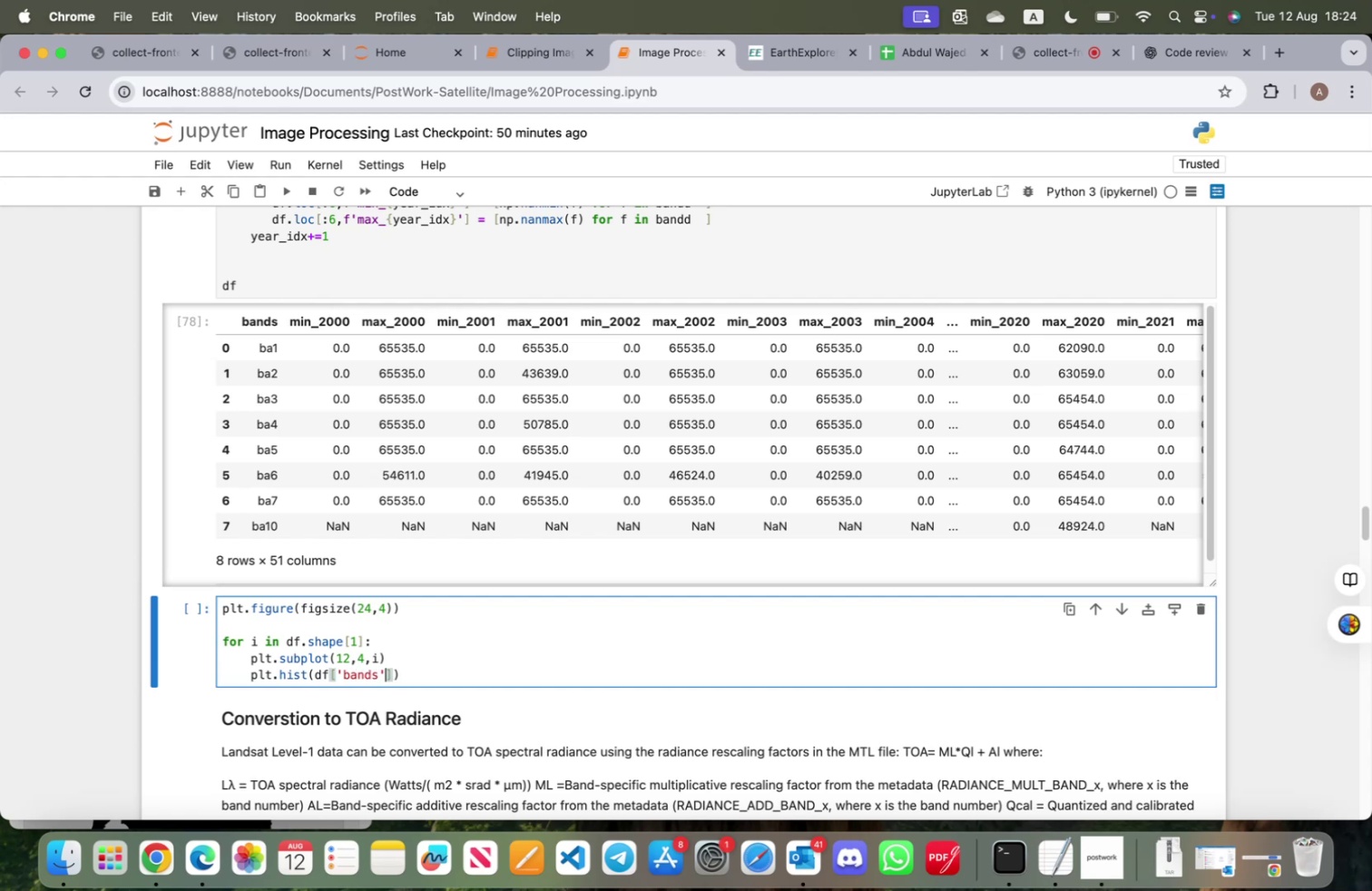 
key(ArrowRight)
 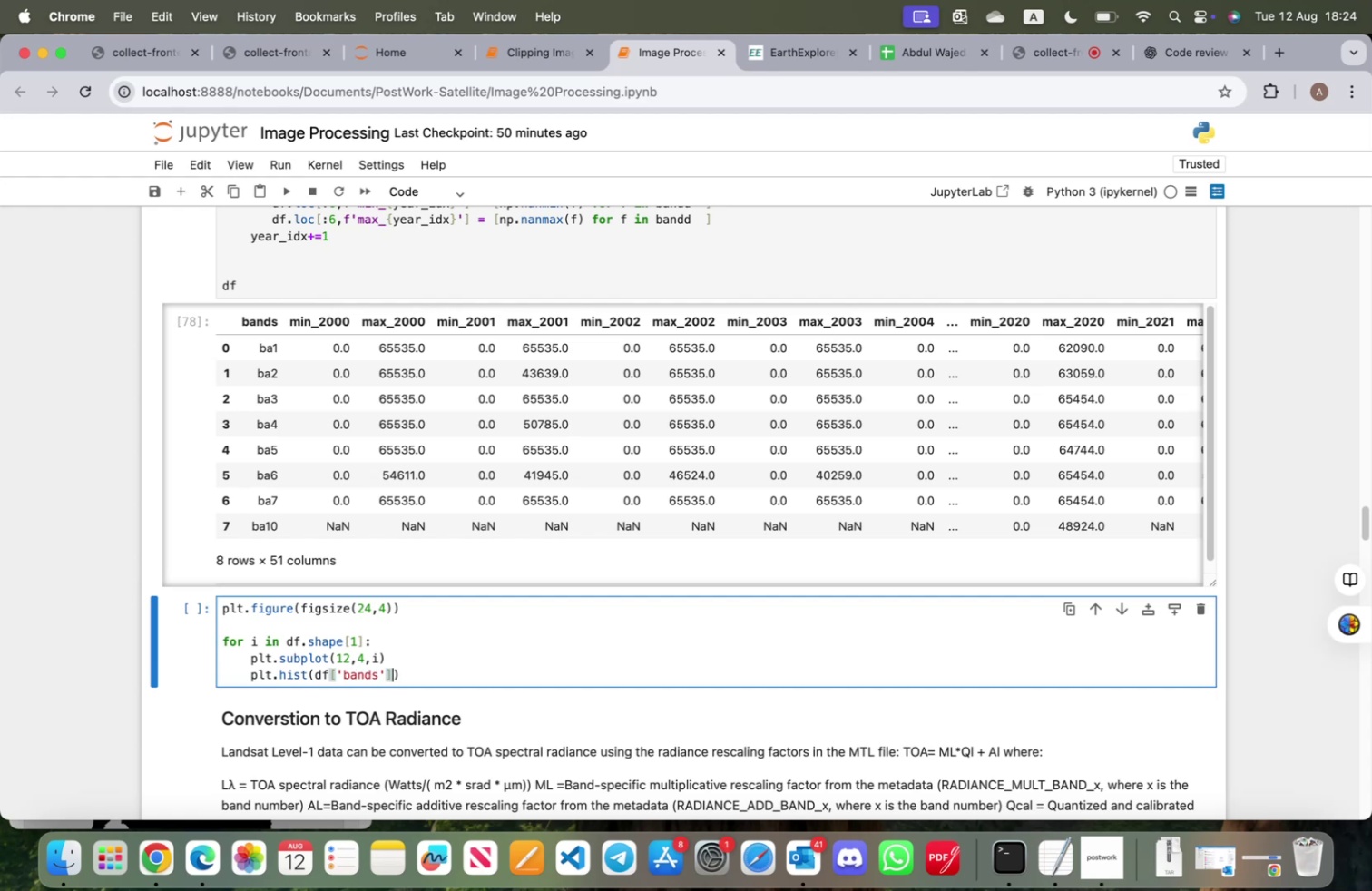 
type(, df)
 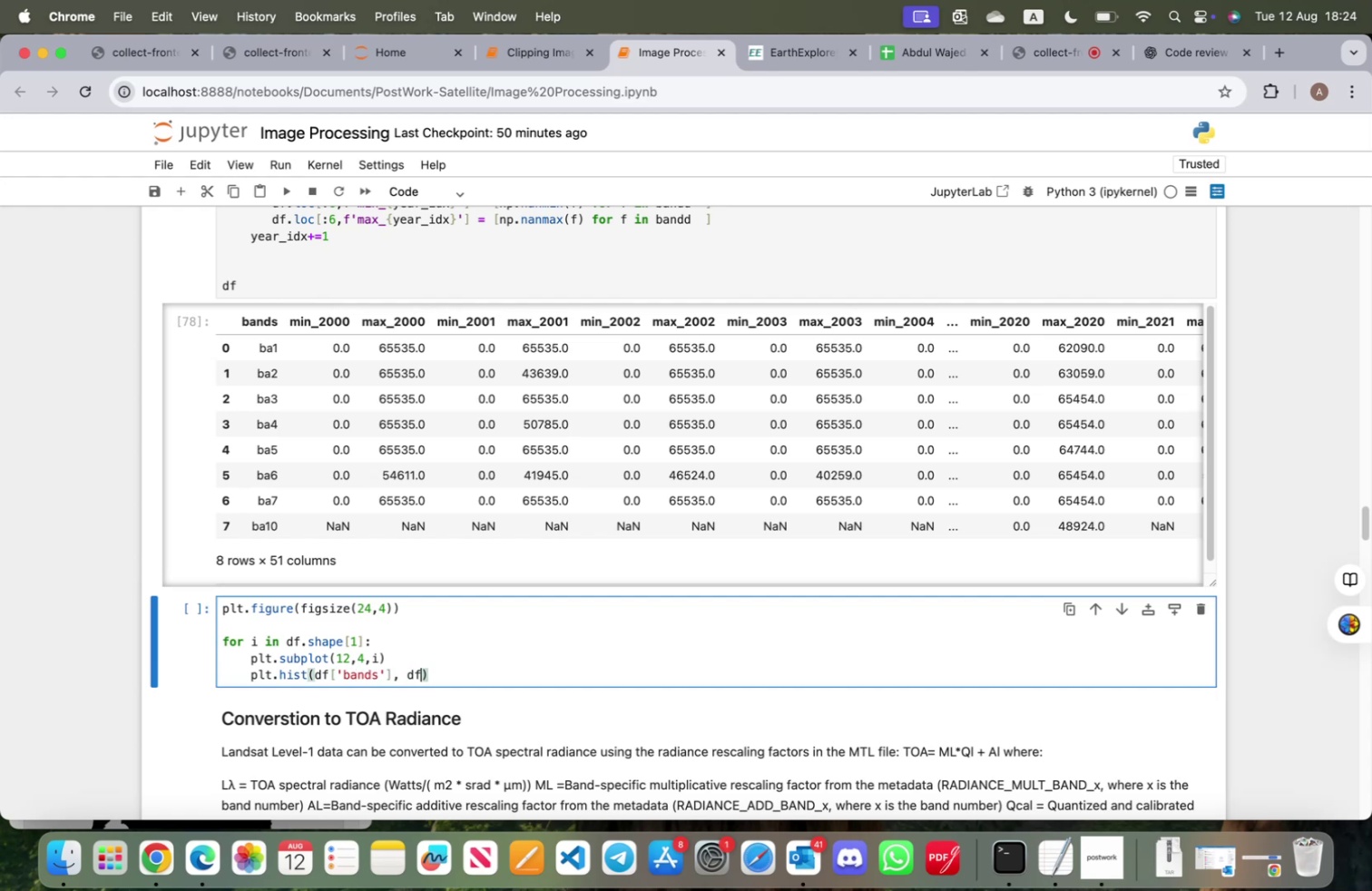 
type(.iloc[:, i)
 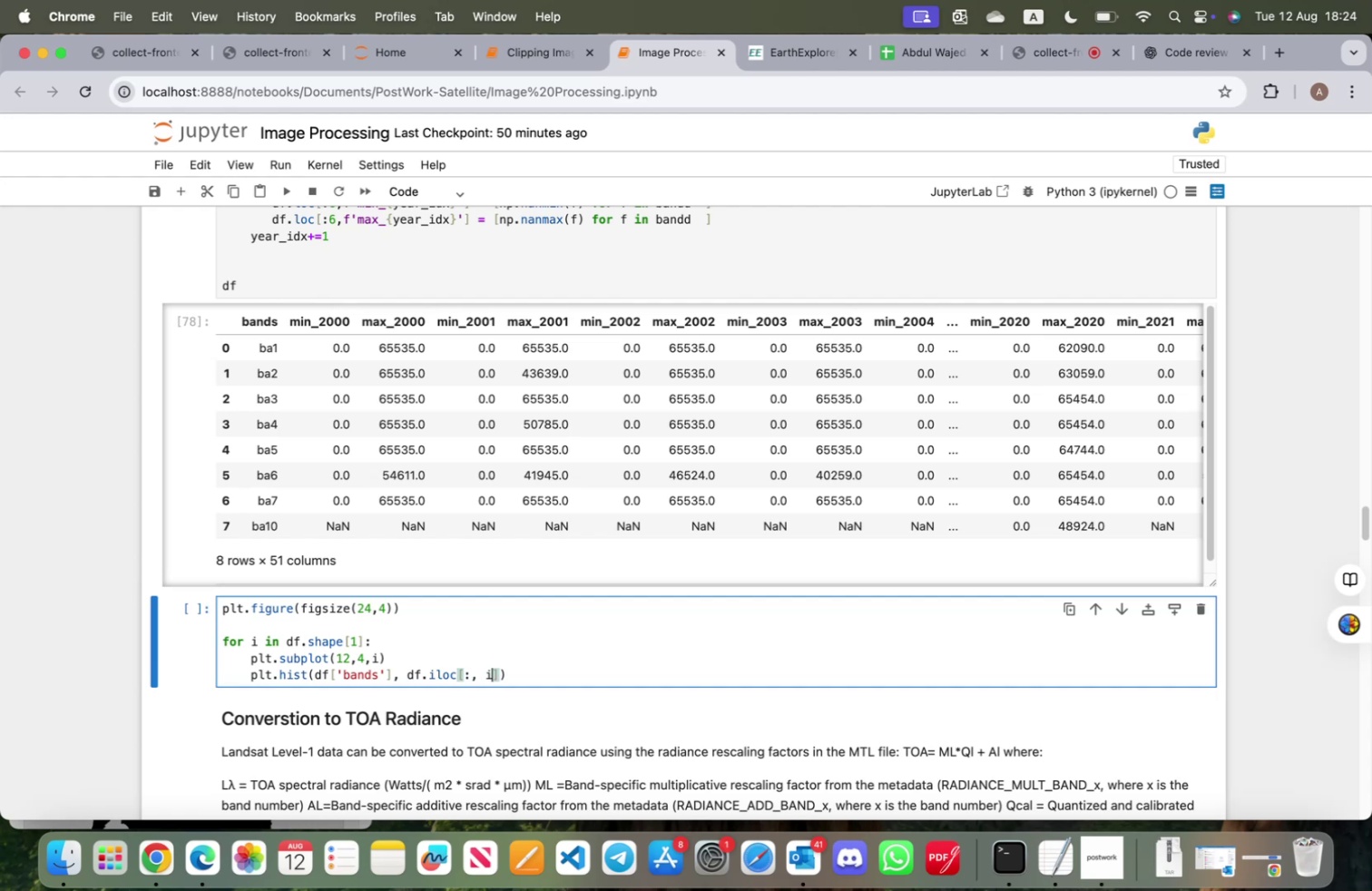 
key(Shift+ShiftRight)
 